 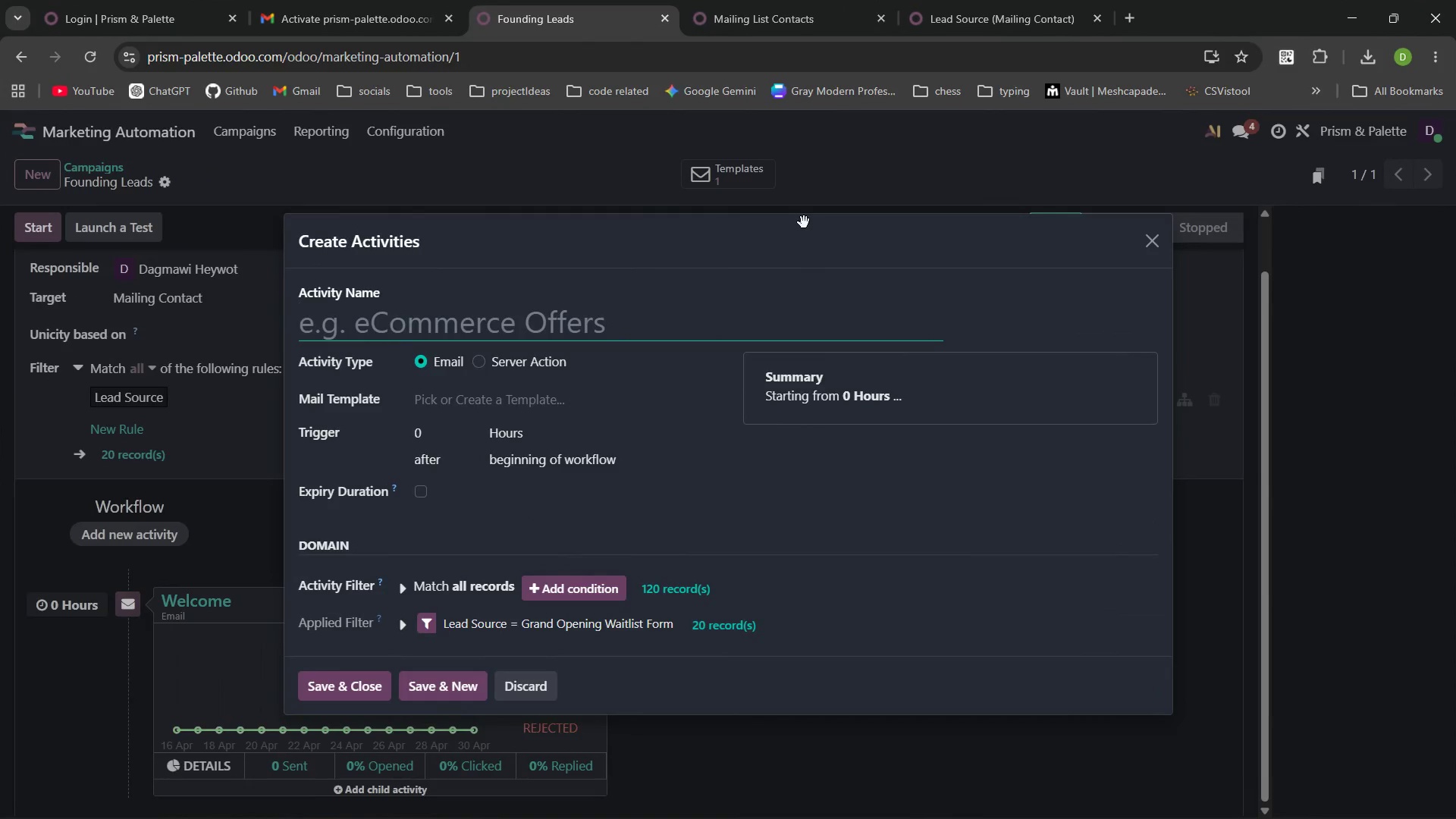 
key(Control+V)
 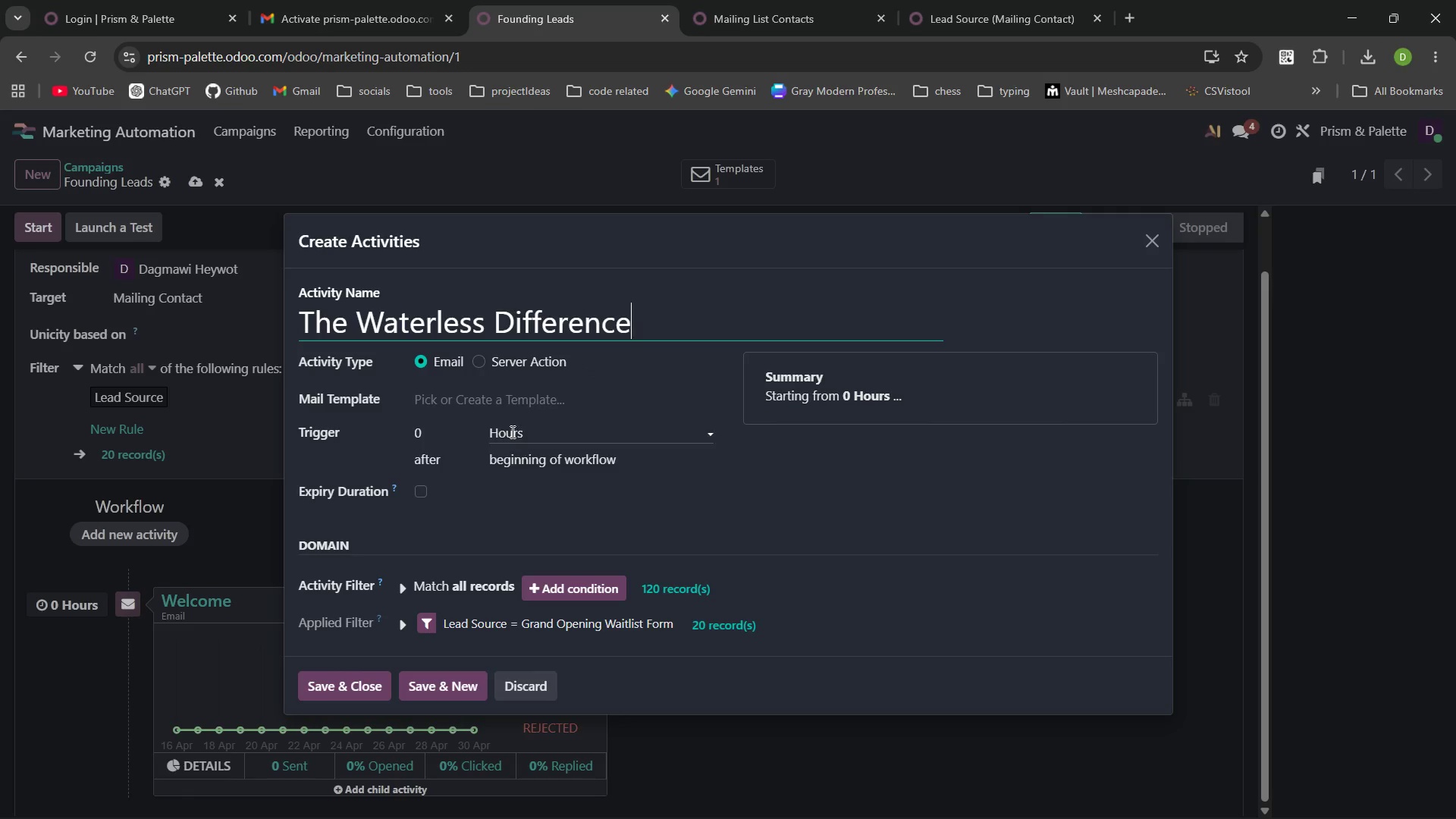 
left_click([505, 400])
 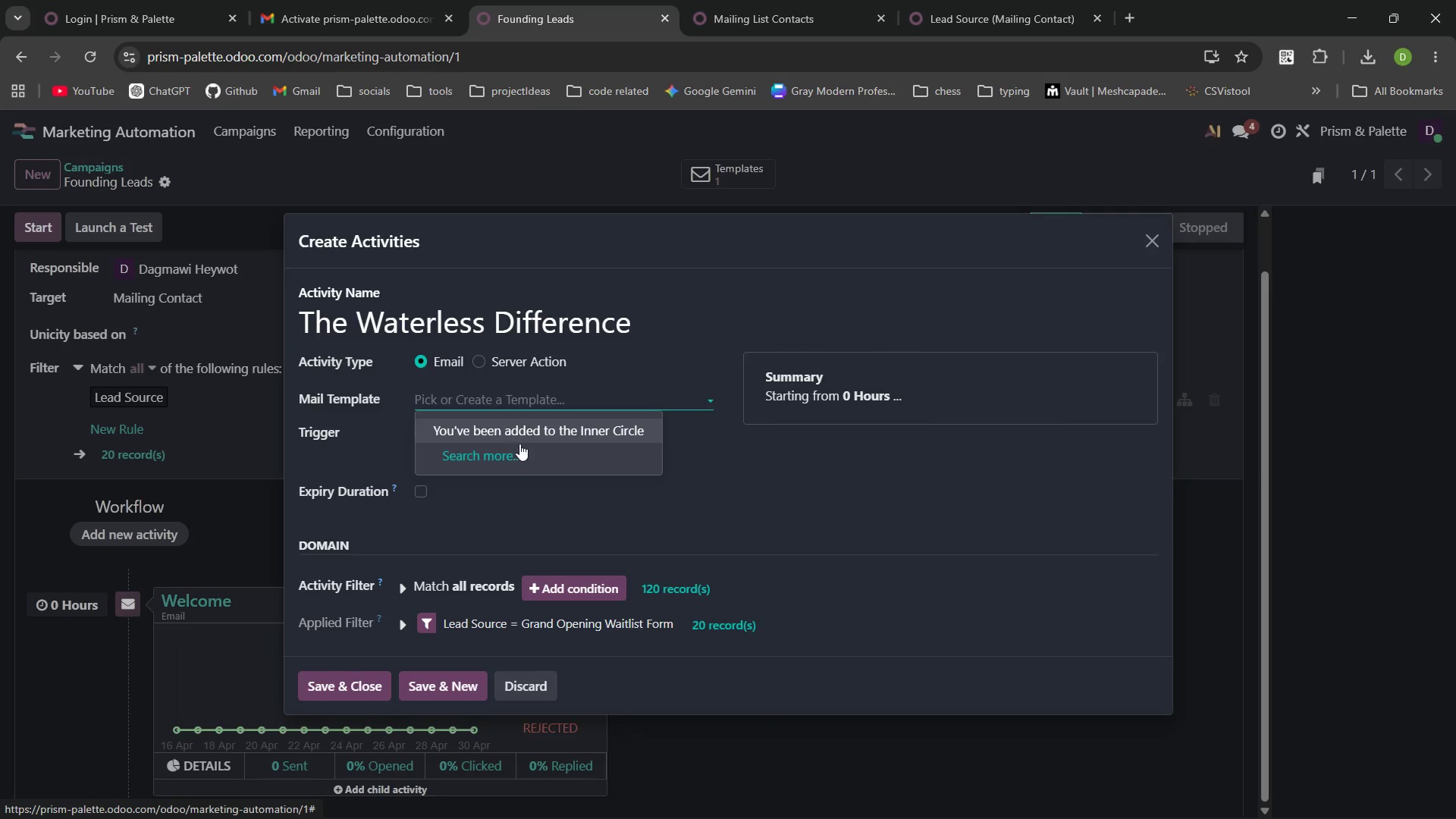 
left_click([522, 456])
 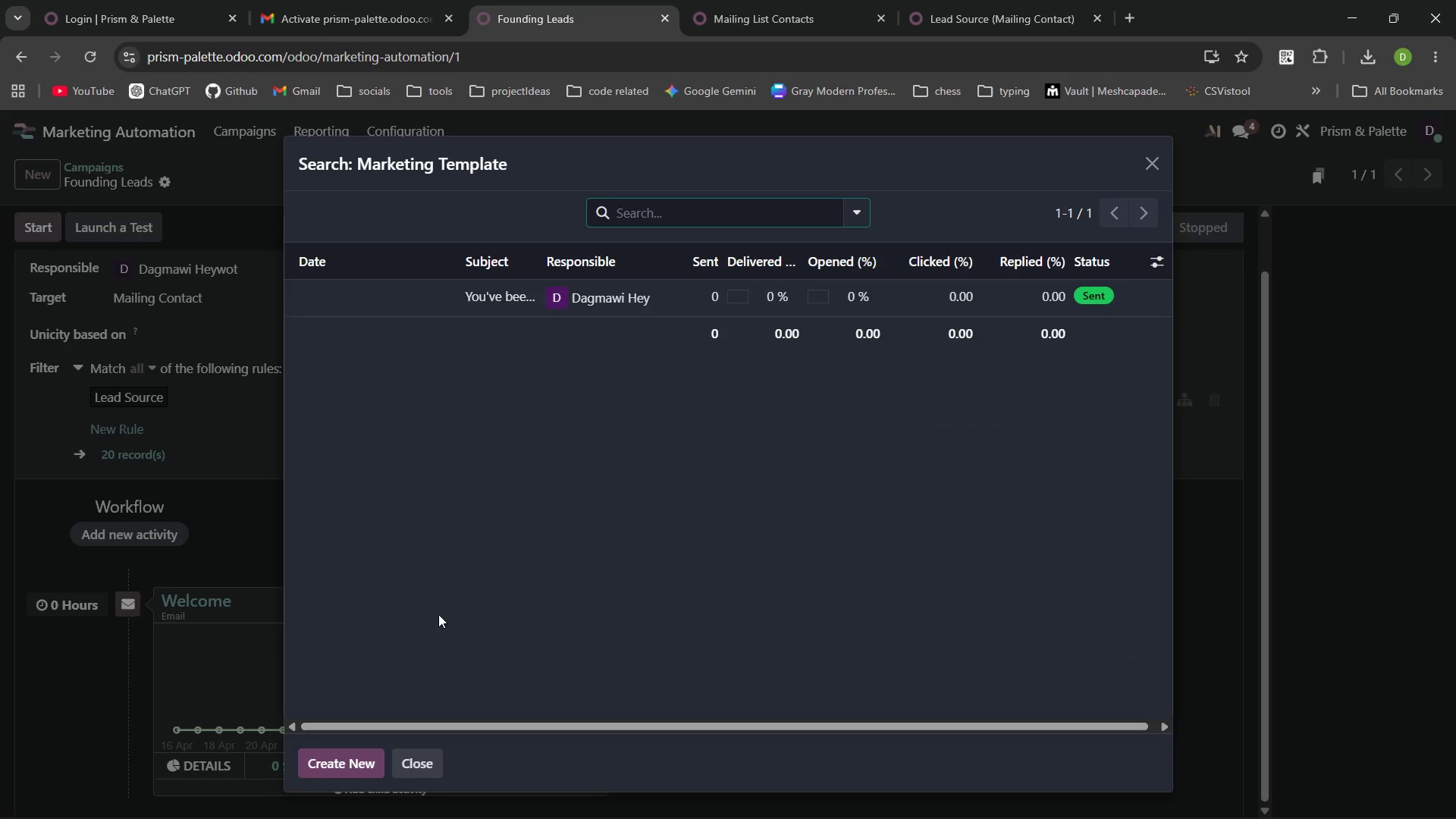 
left_click([350, 767])
 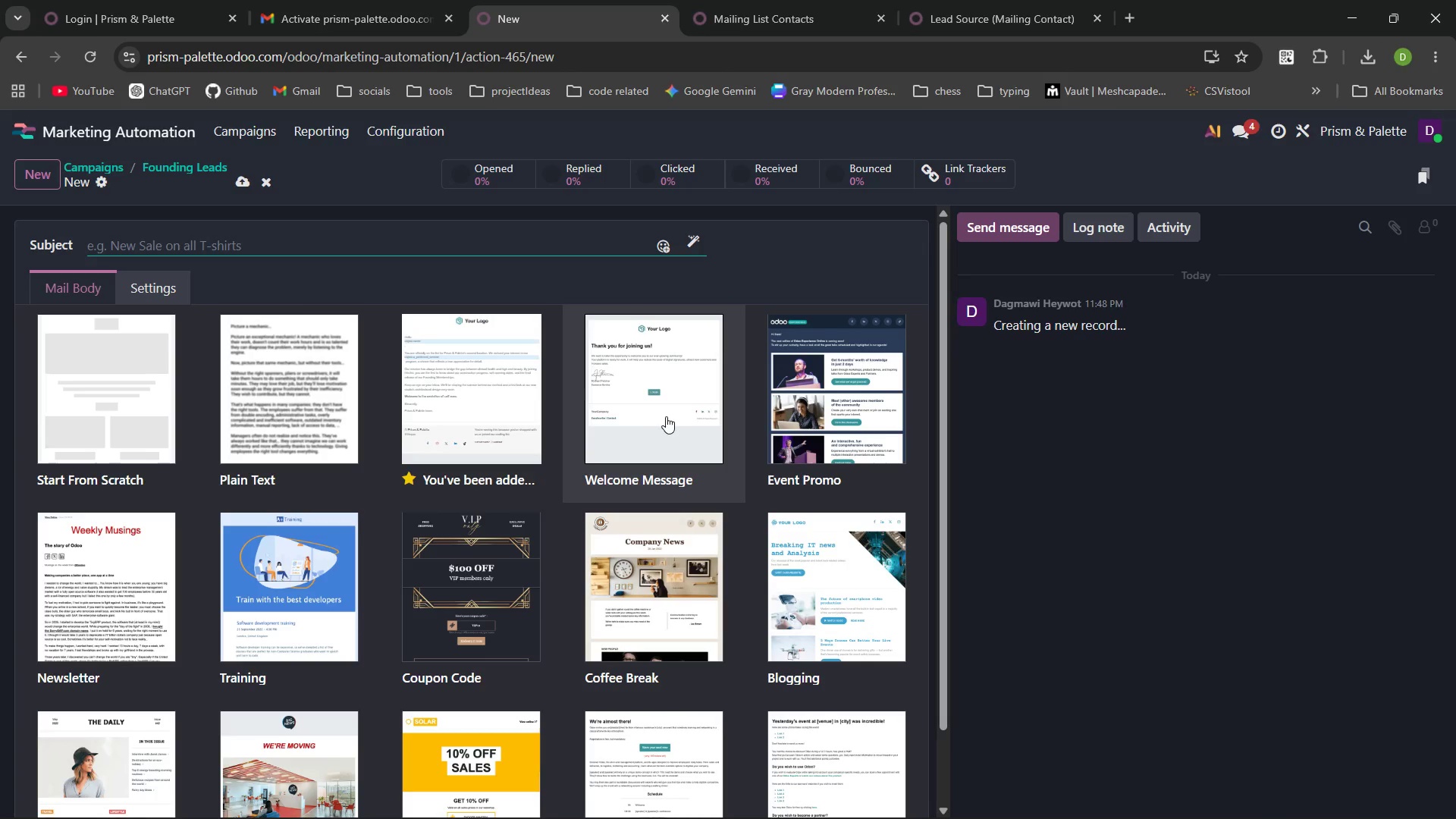 
left_click([816, 4])
 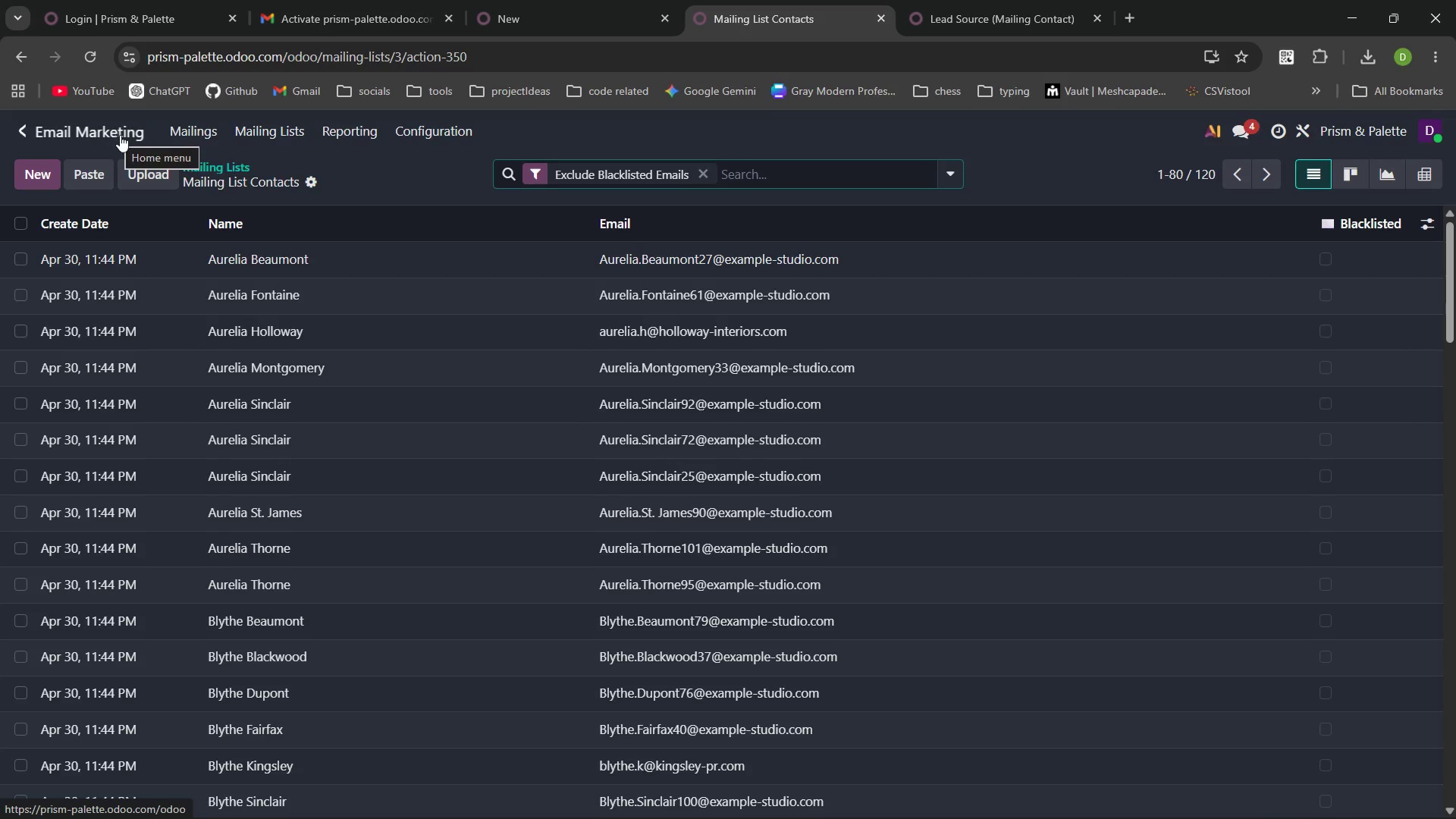 
left_click([207, 138])
 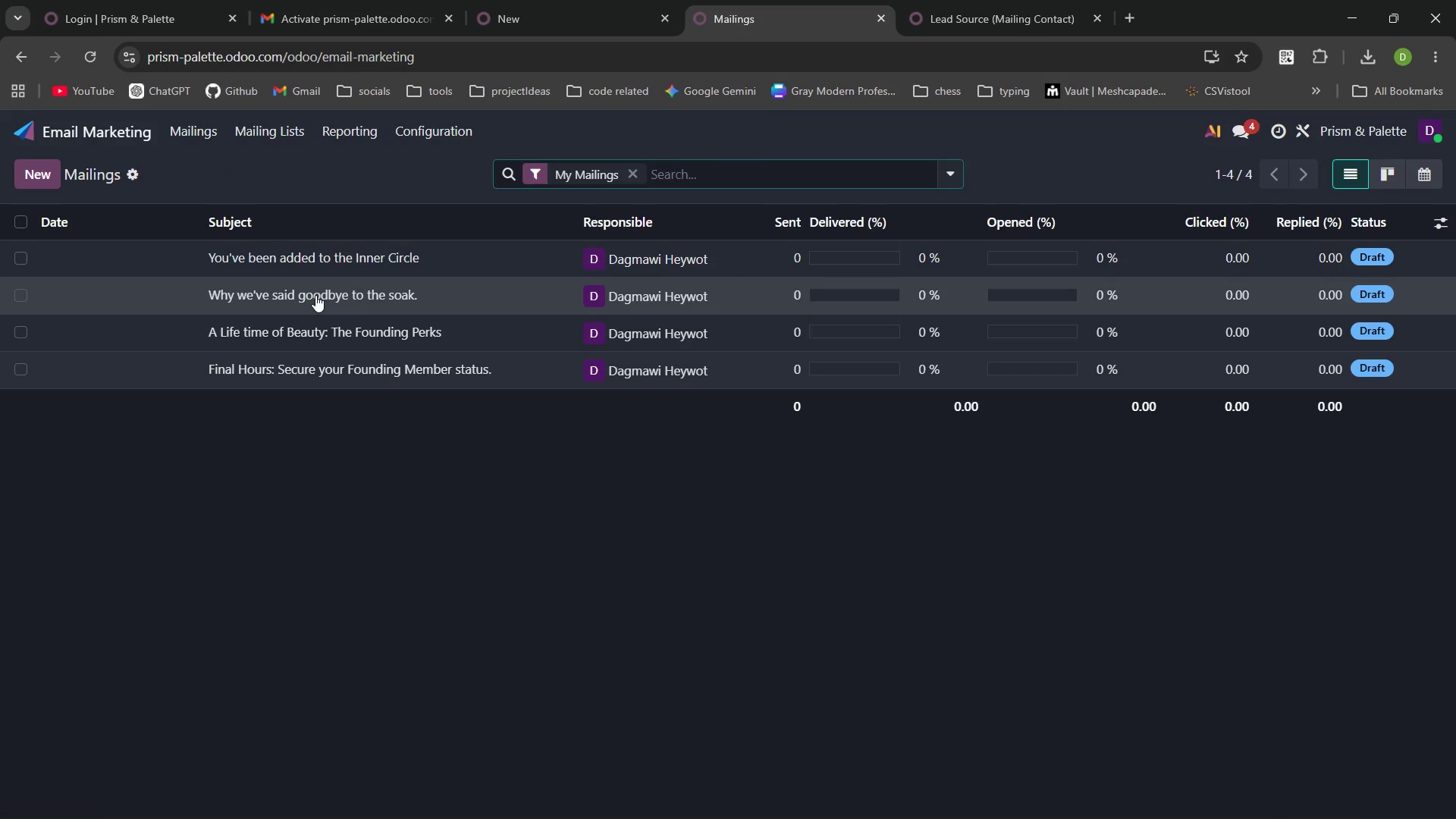 
left_click([315, 295])
 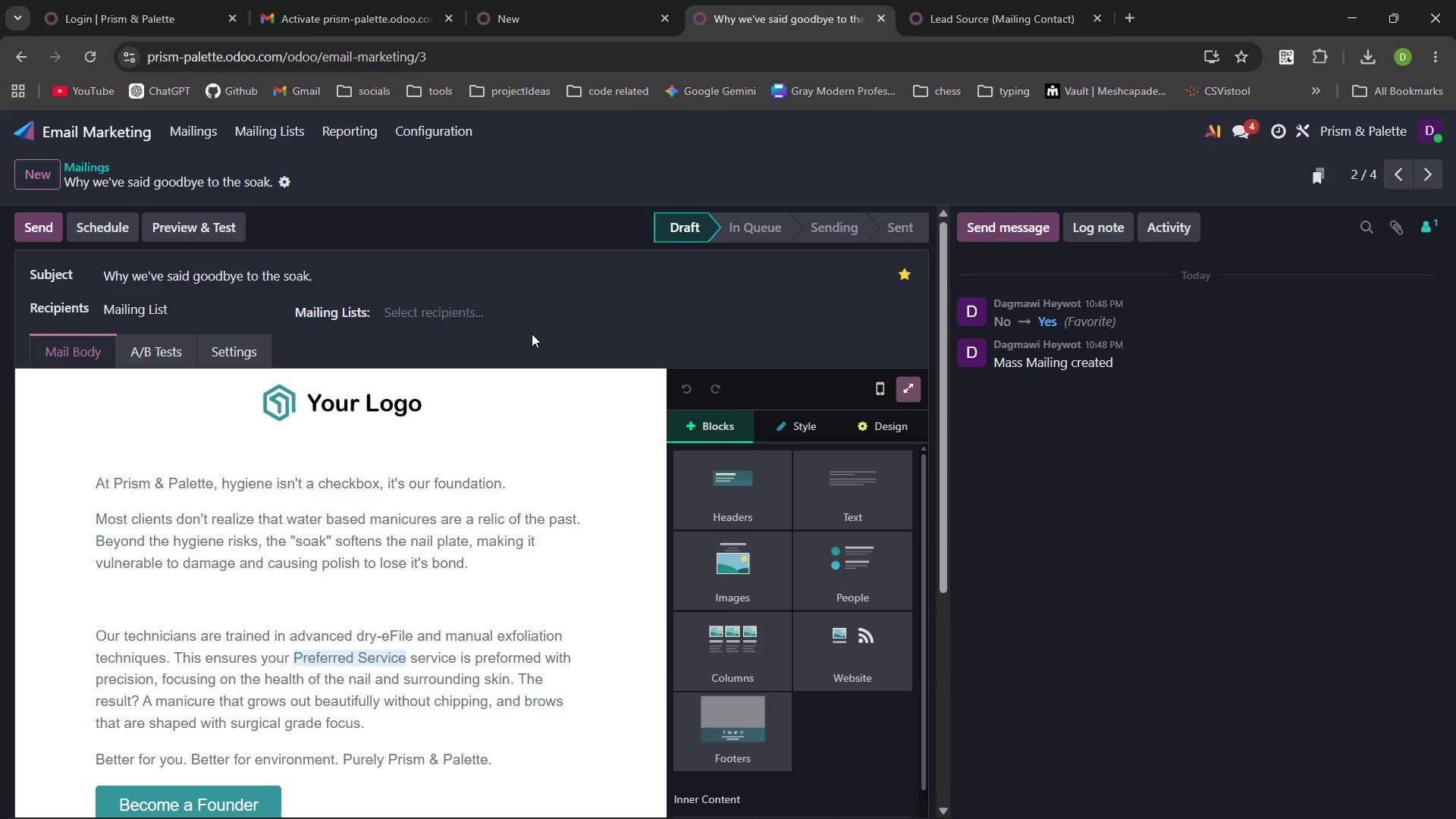 
left_click([482, 309])
 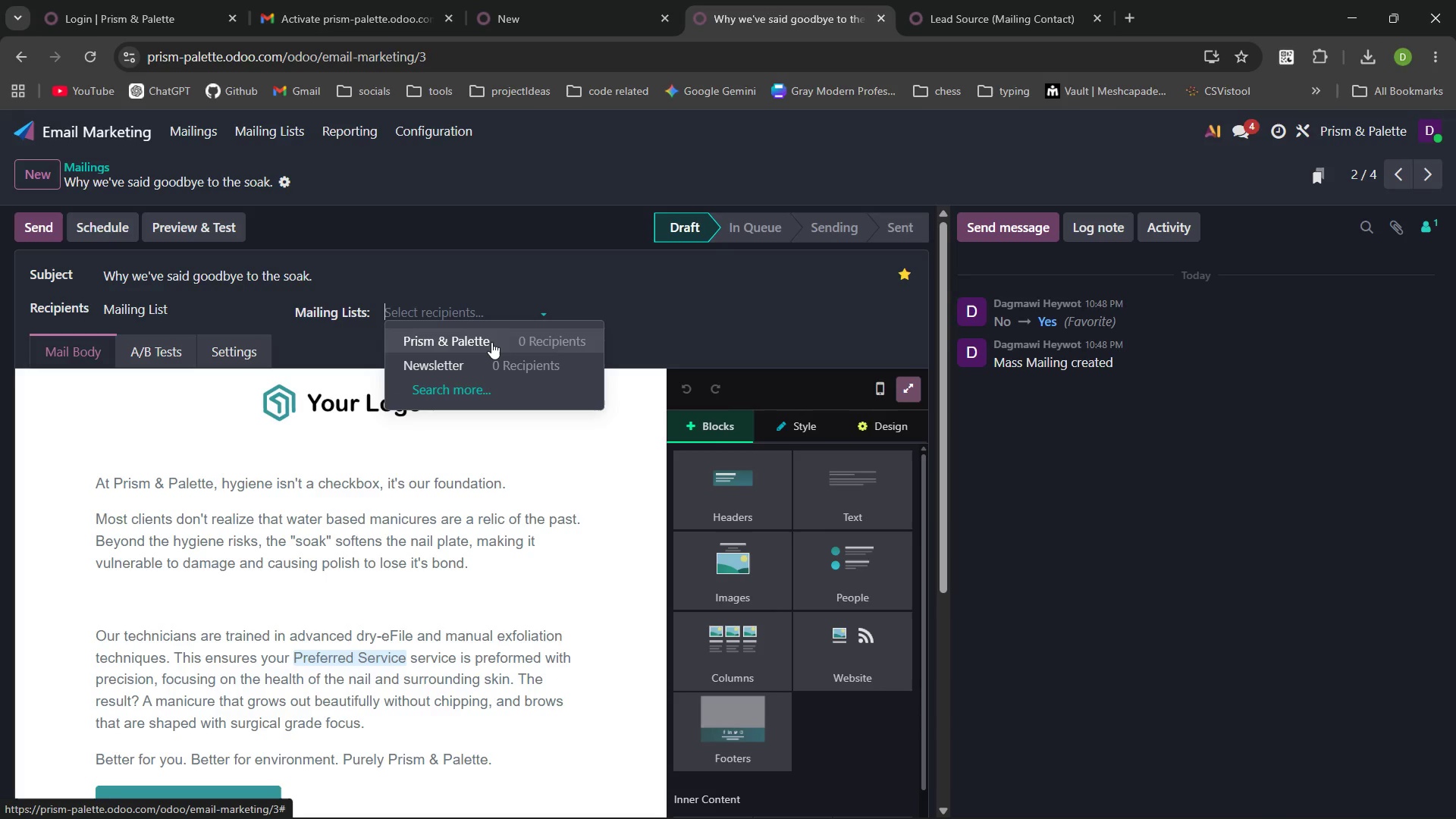 
left_click([491, 342])
 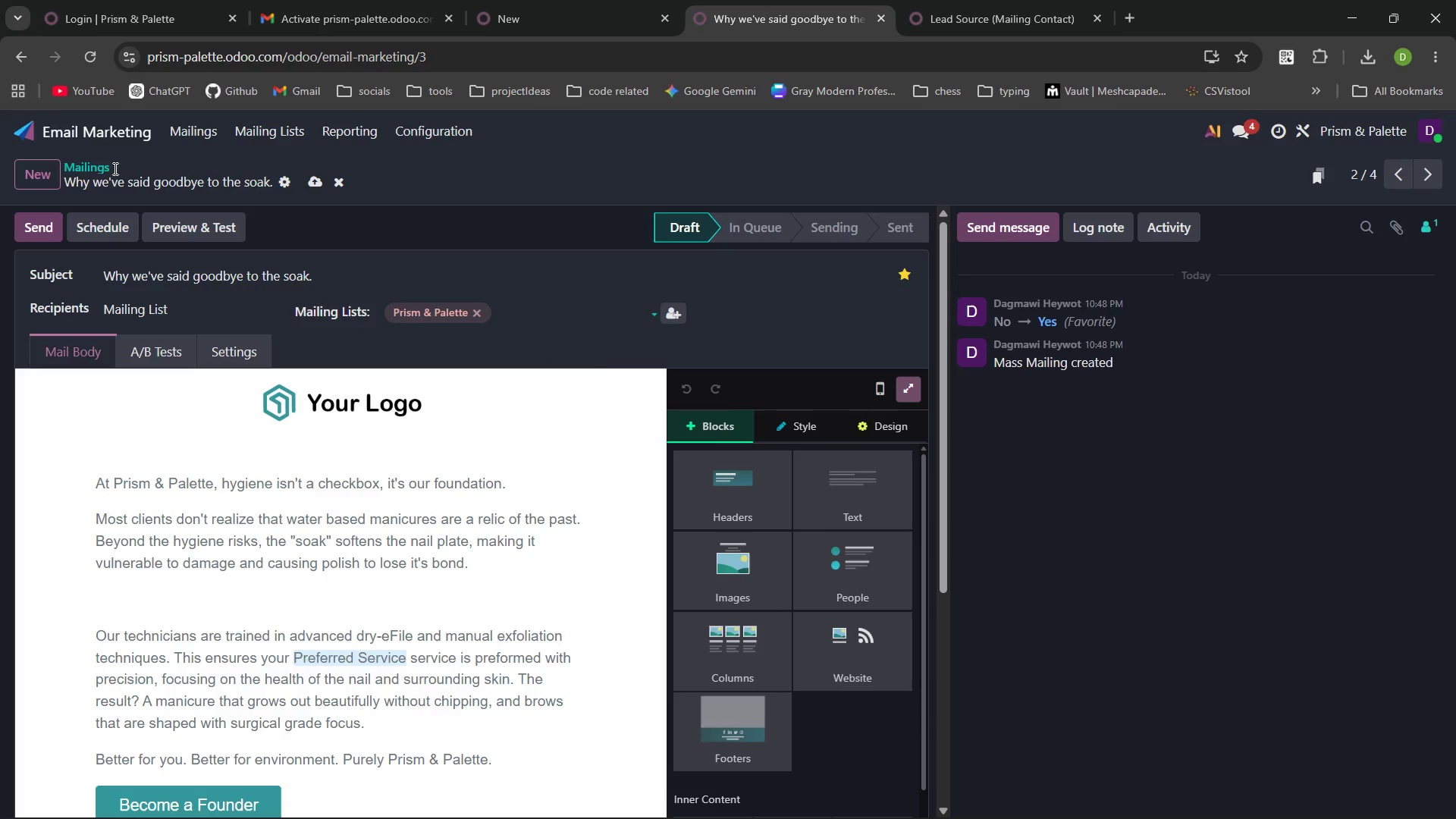 
mouse_move([106, 71])
 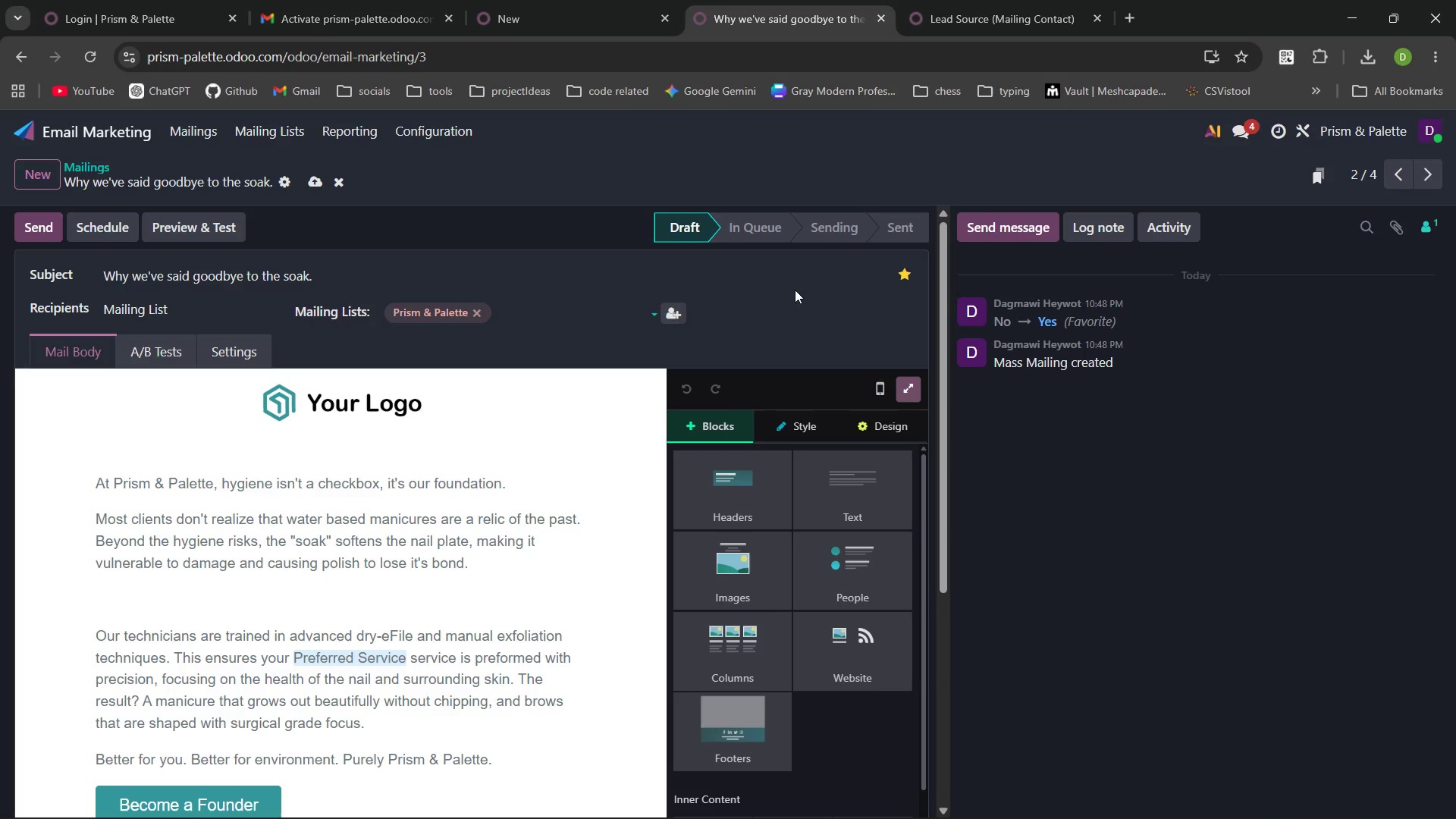 
wait(5.12)
 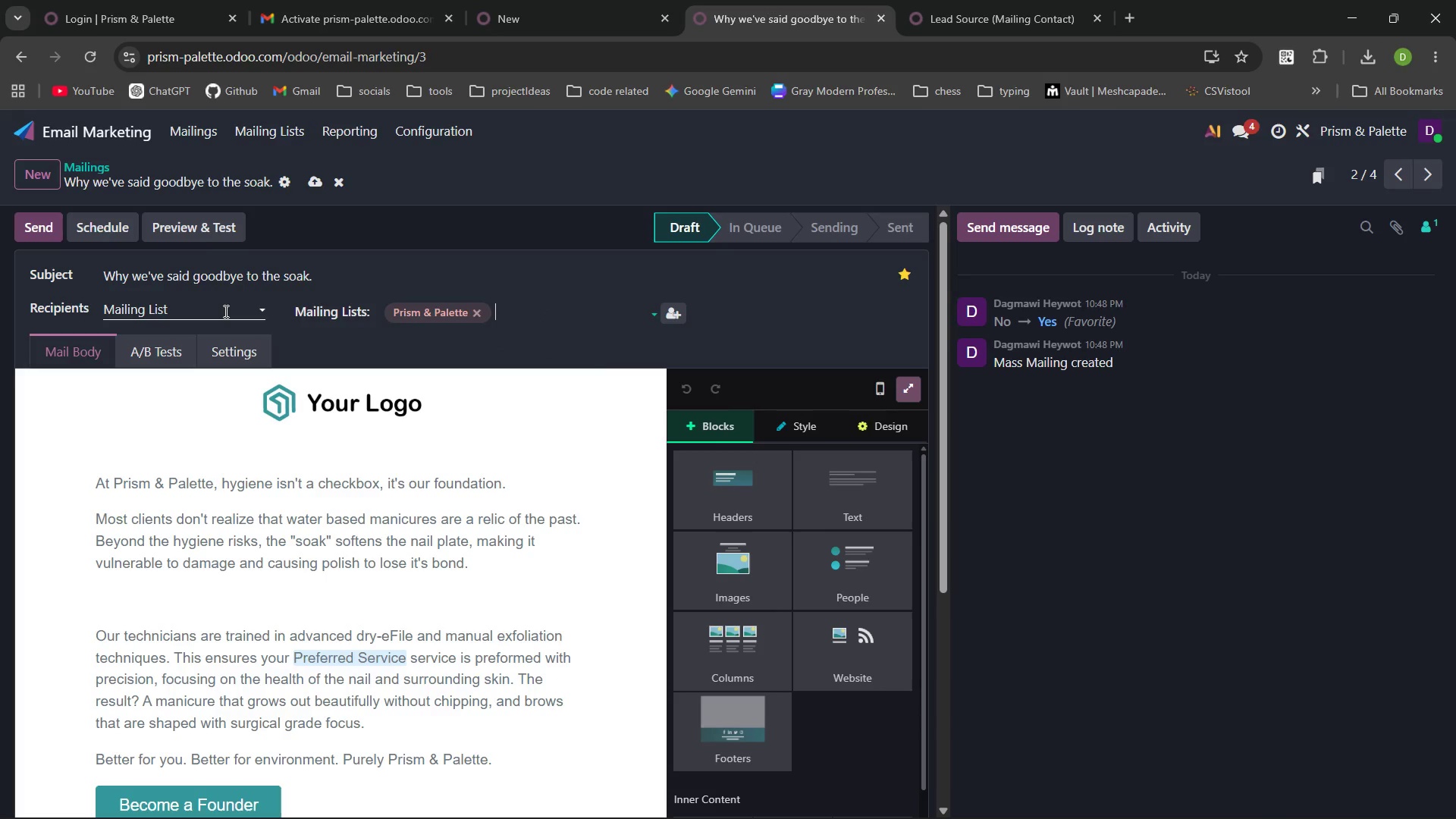 
left_click([237, 308])
 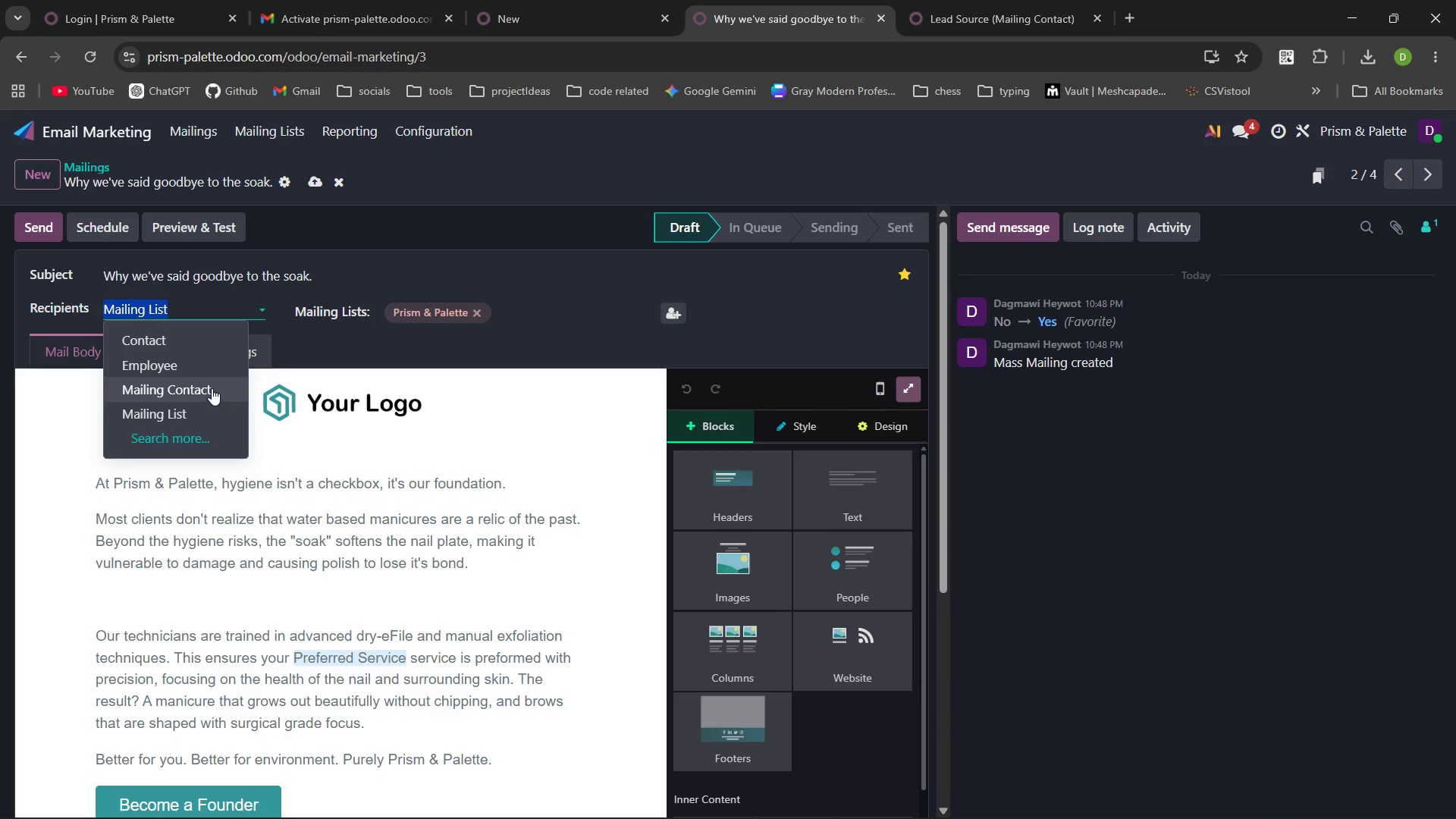 
left_click([212, 388])
 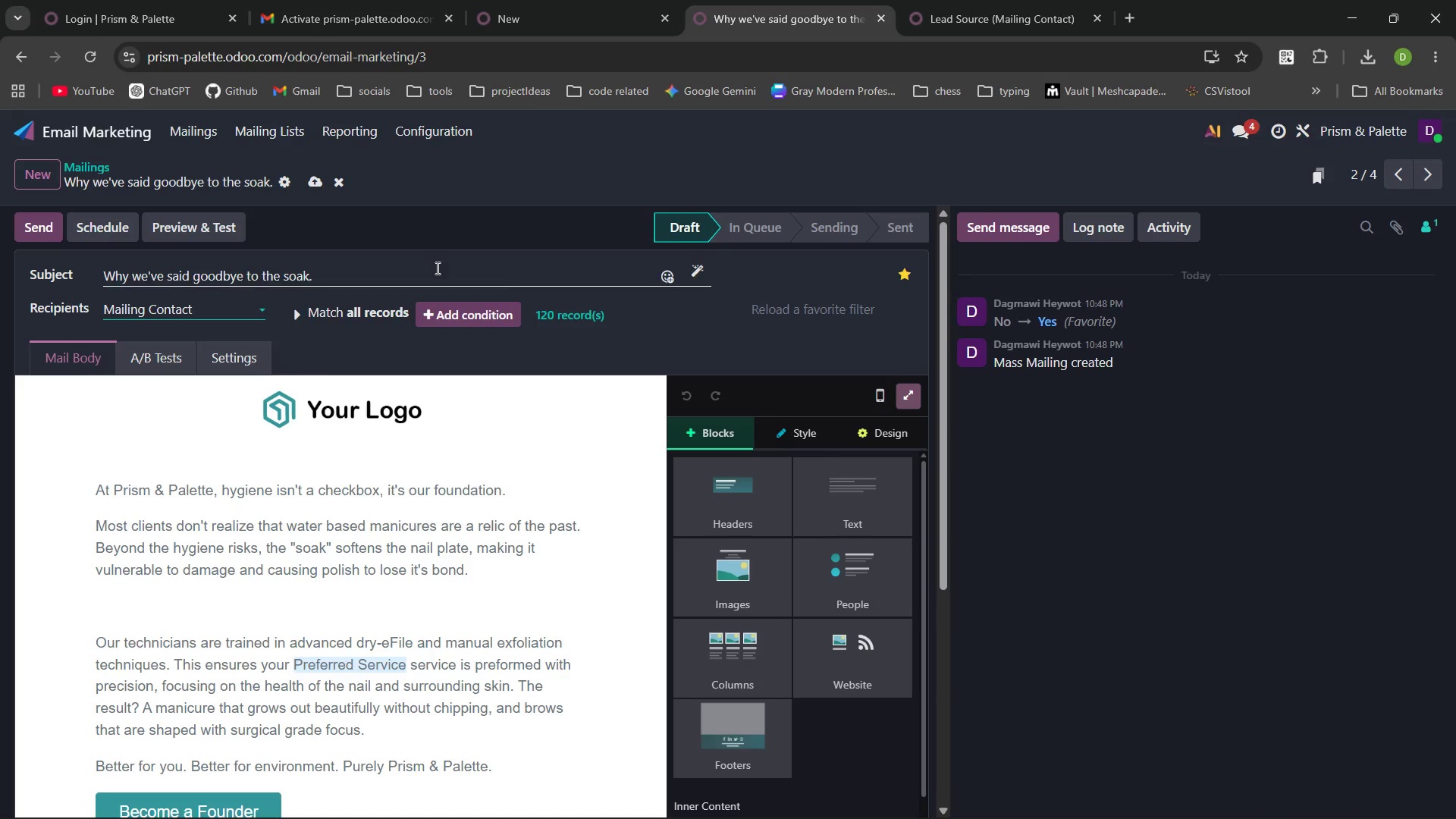 
wait(5.76)
 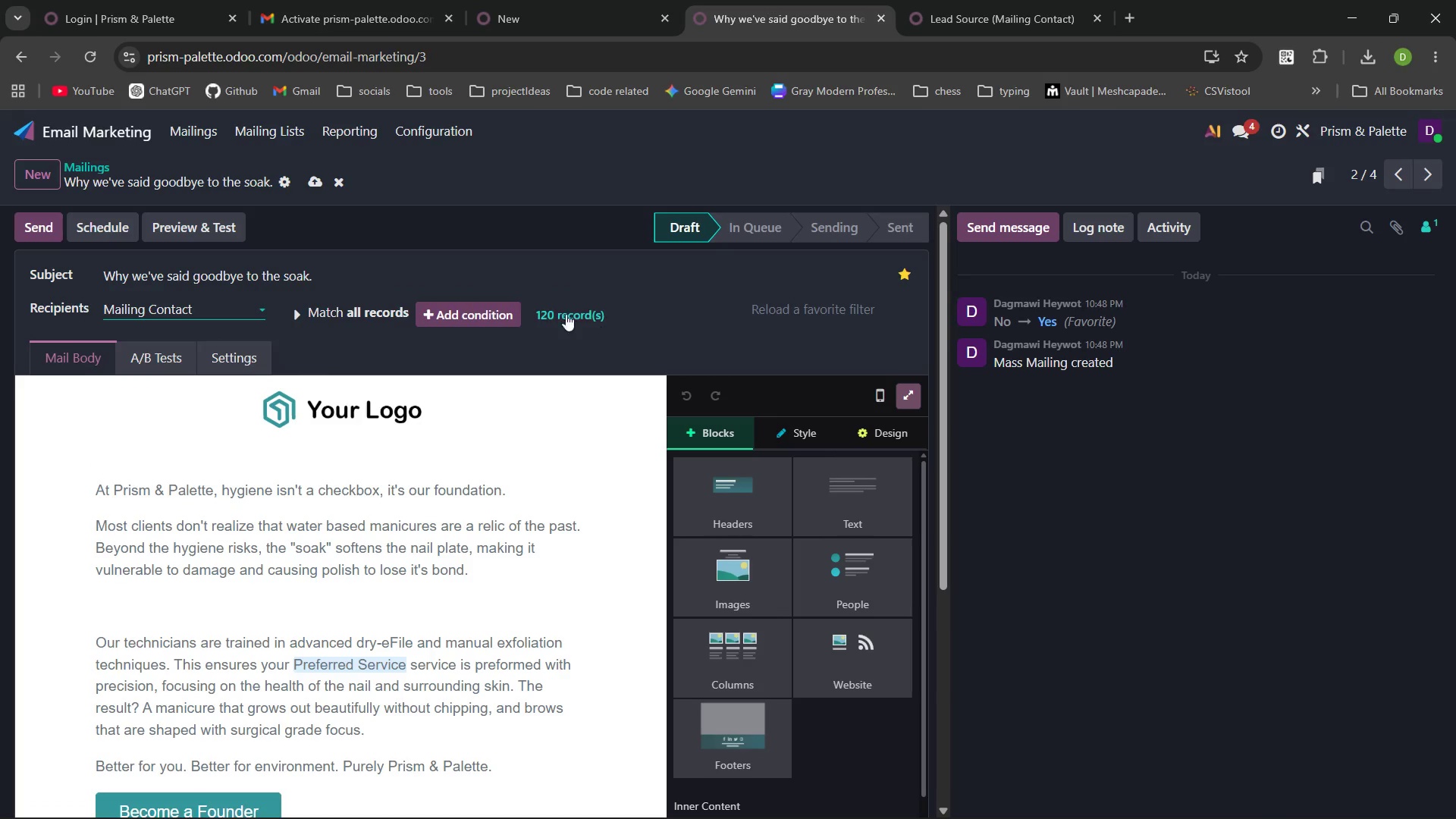 
left_click([309, 177])
 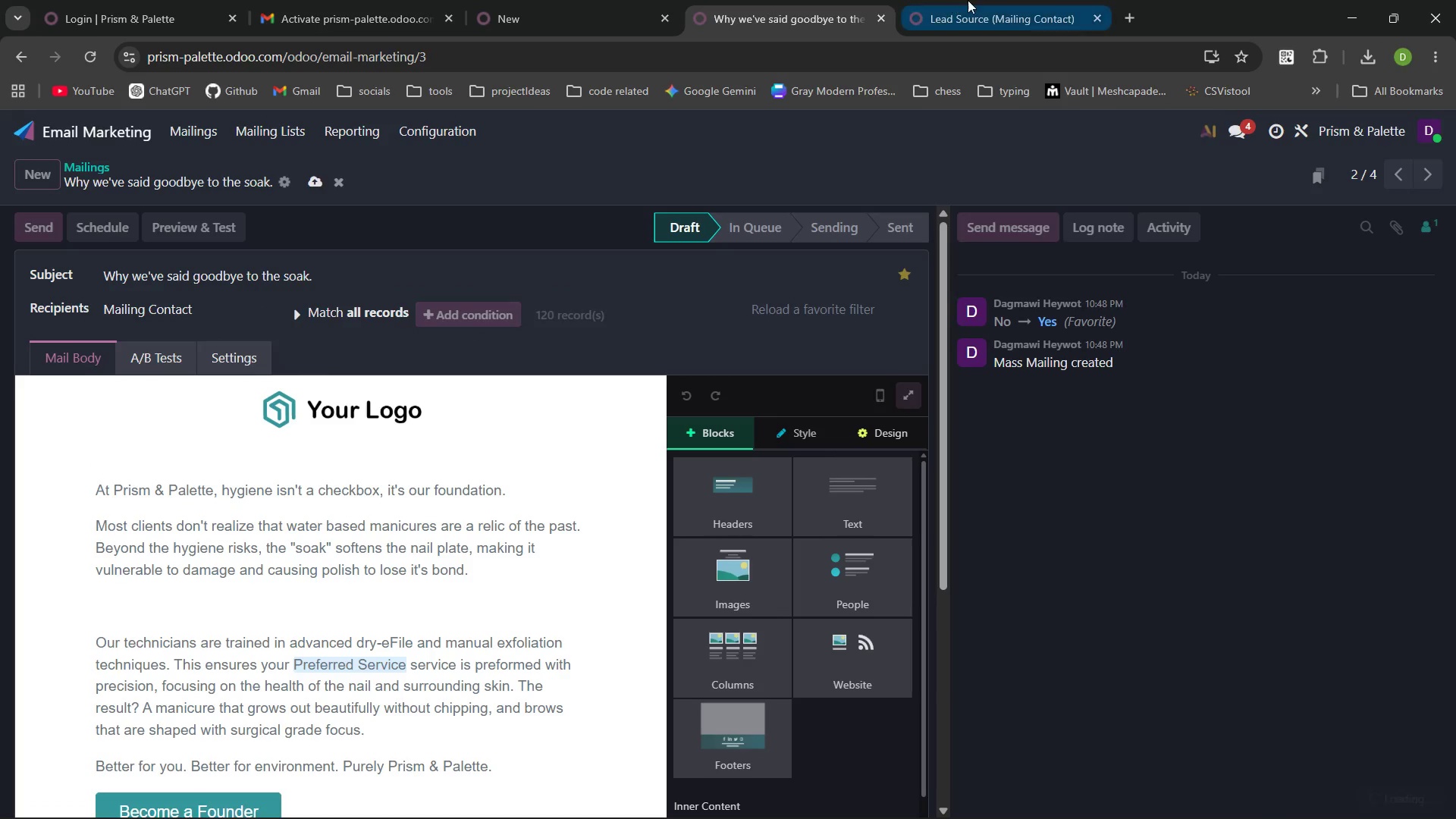 
left_click([971, 0])
 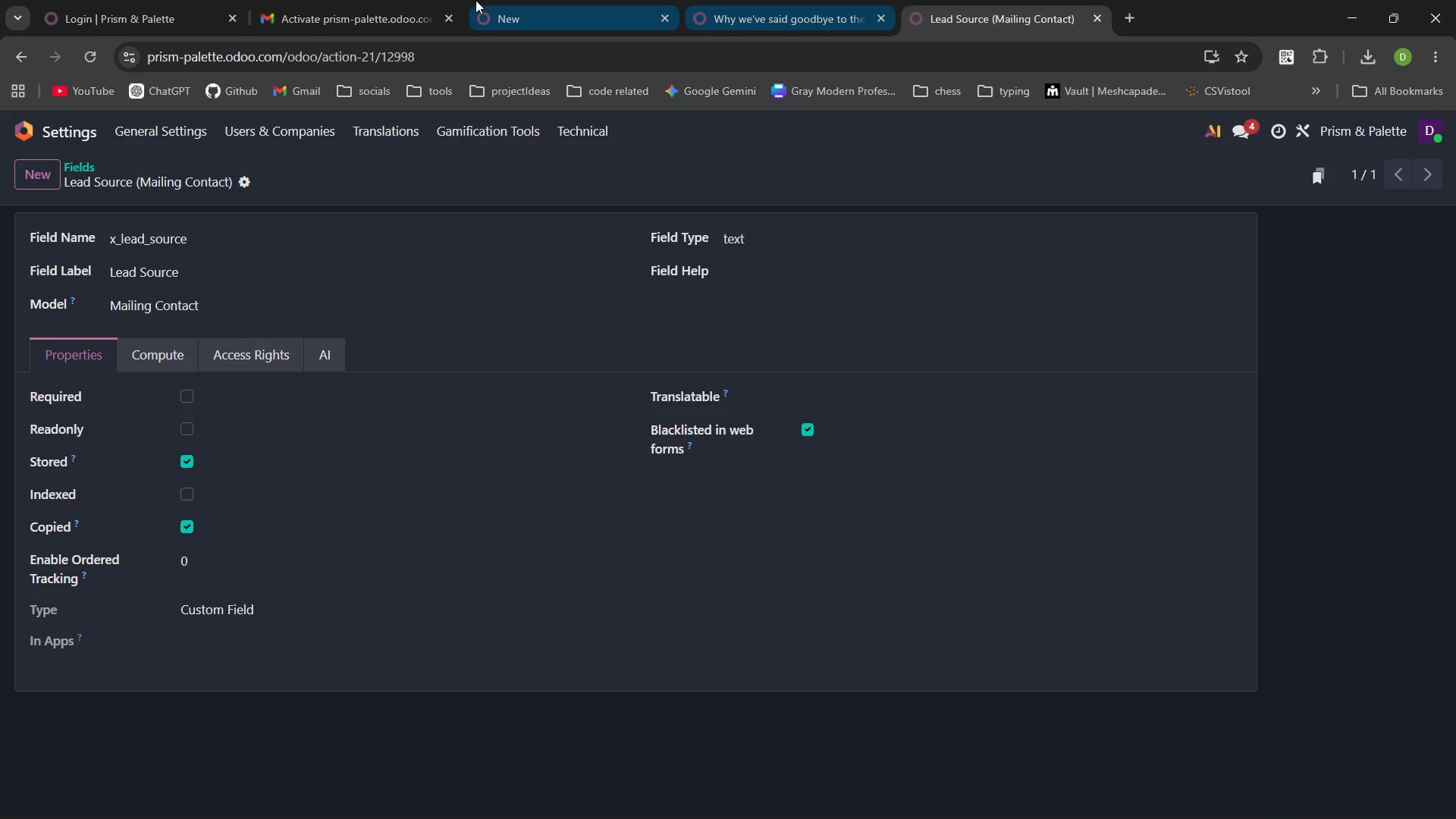 
left_click([546, 4])
 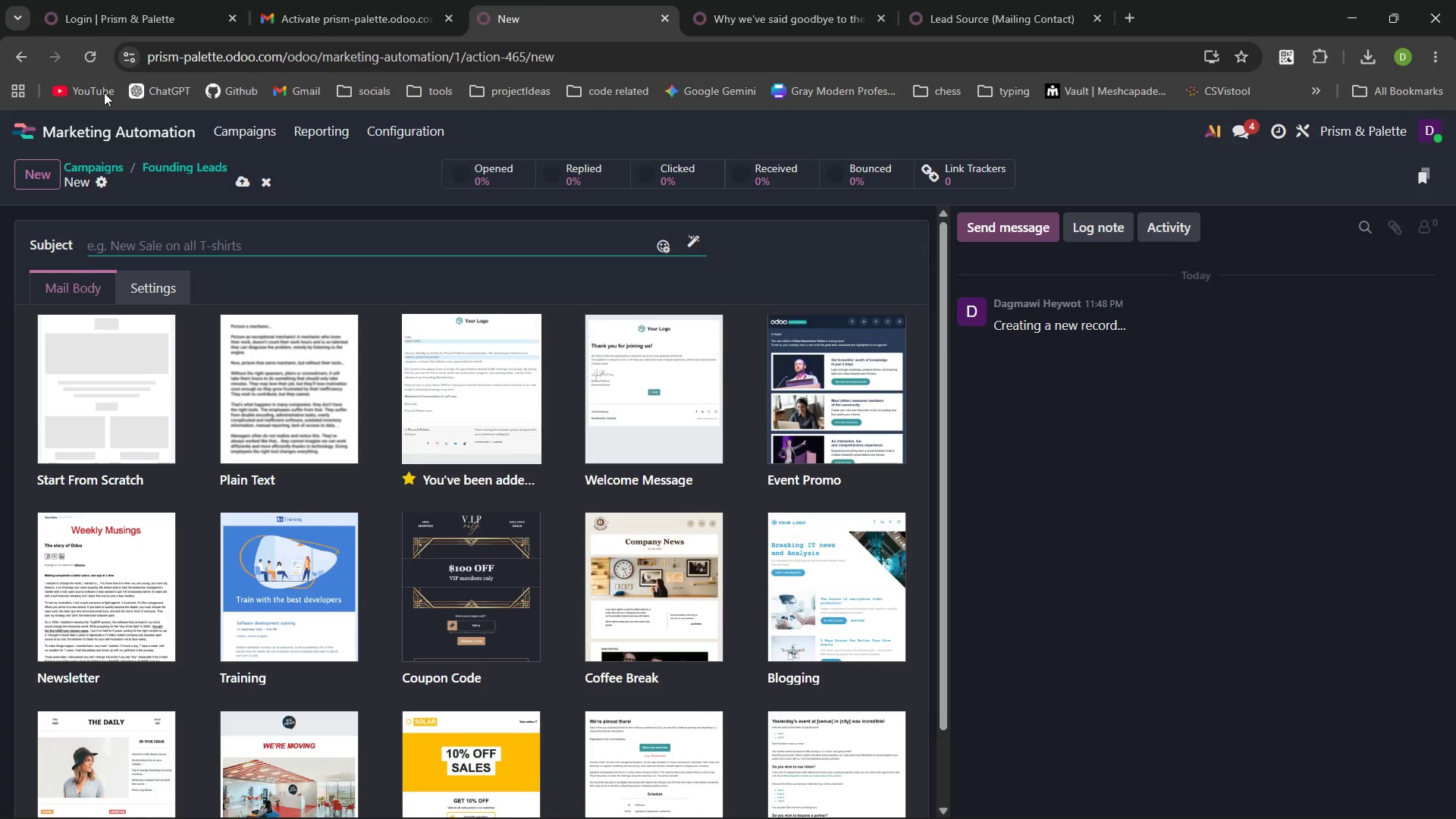 
left_click([100, 61])
 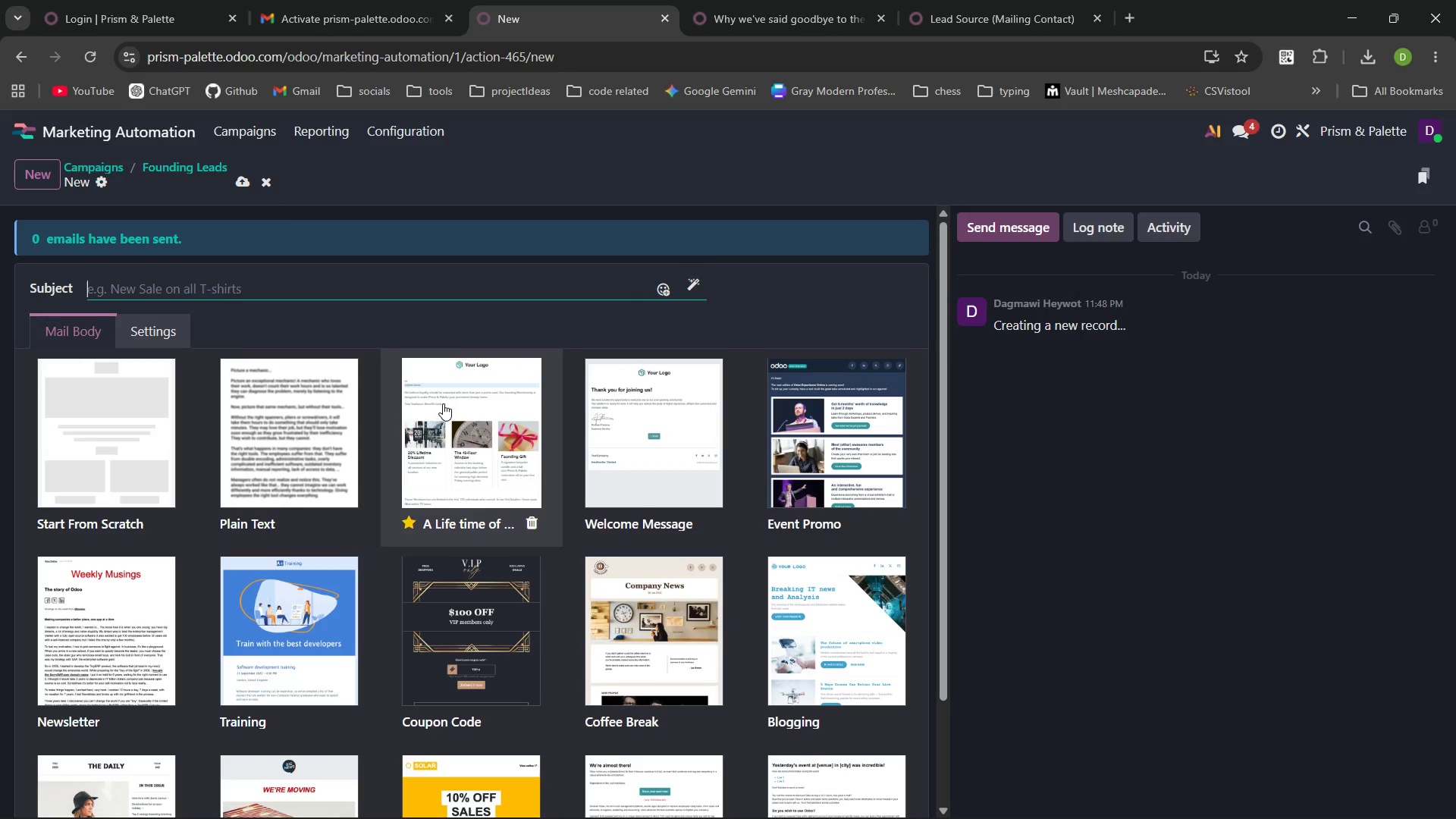 
wait(7.44)
 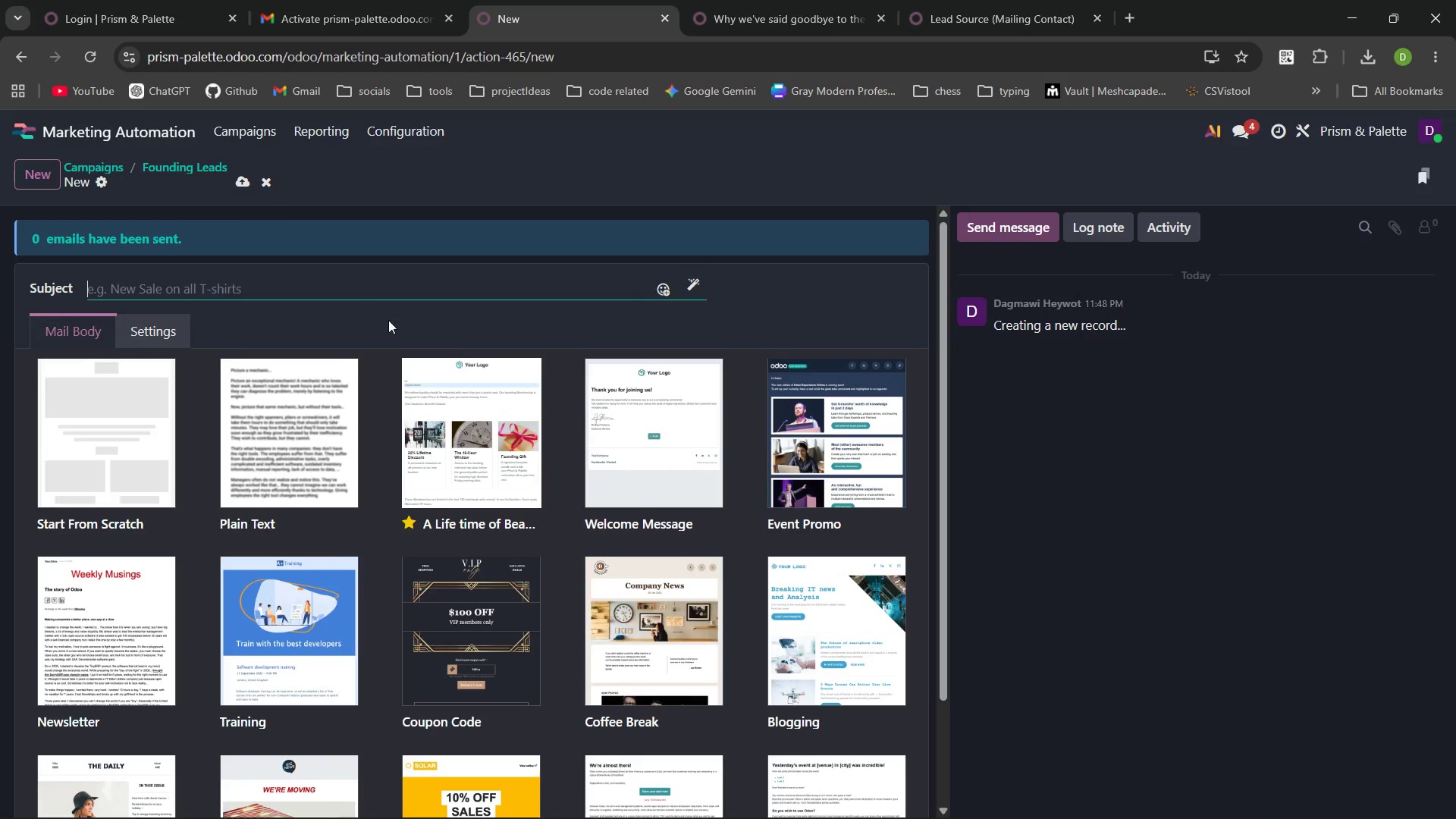 
left_click([752, 0])
 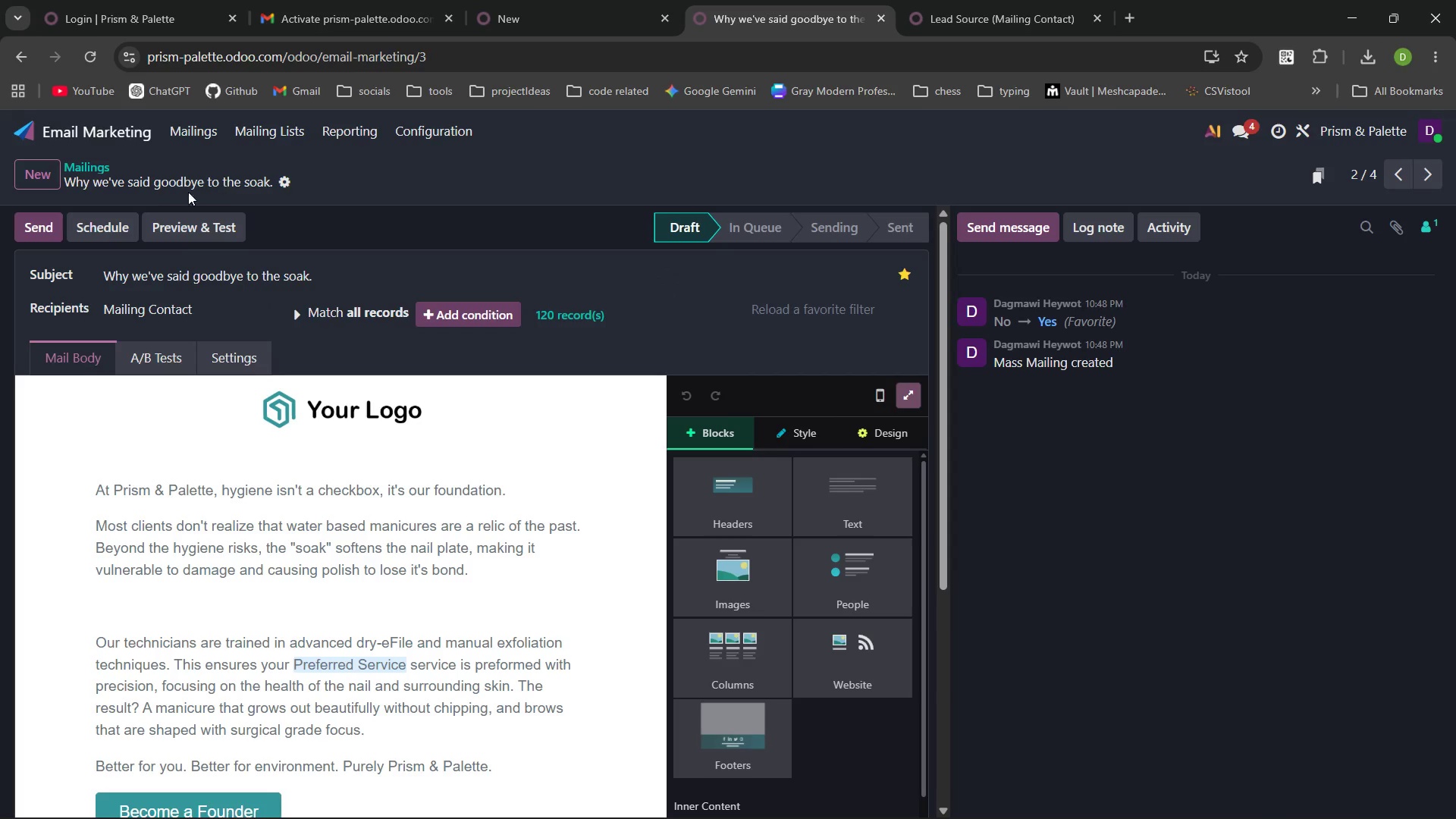 
wait(10.17)
 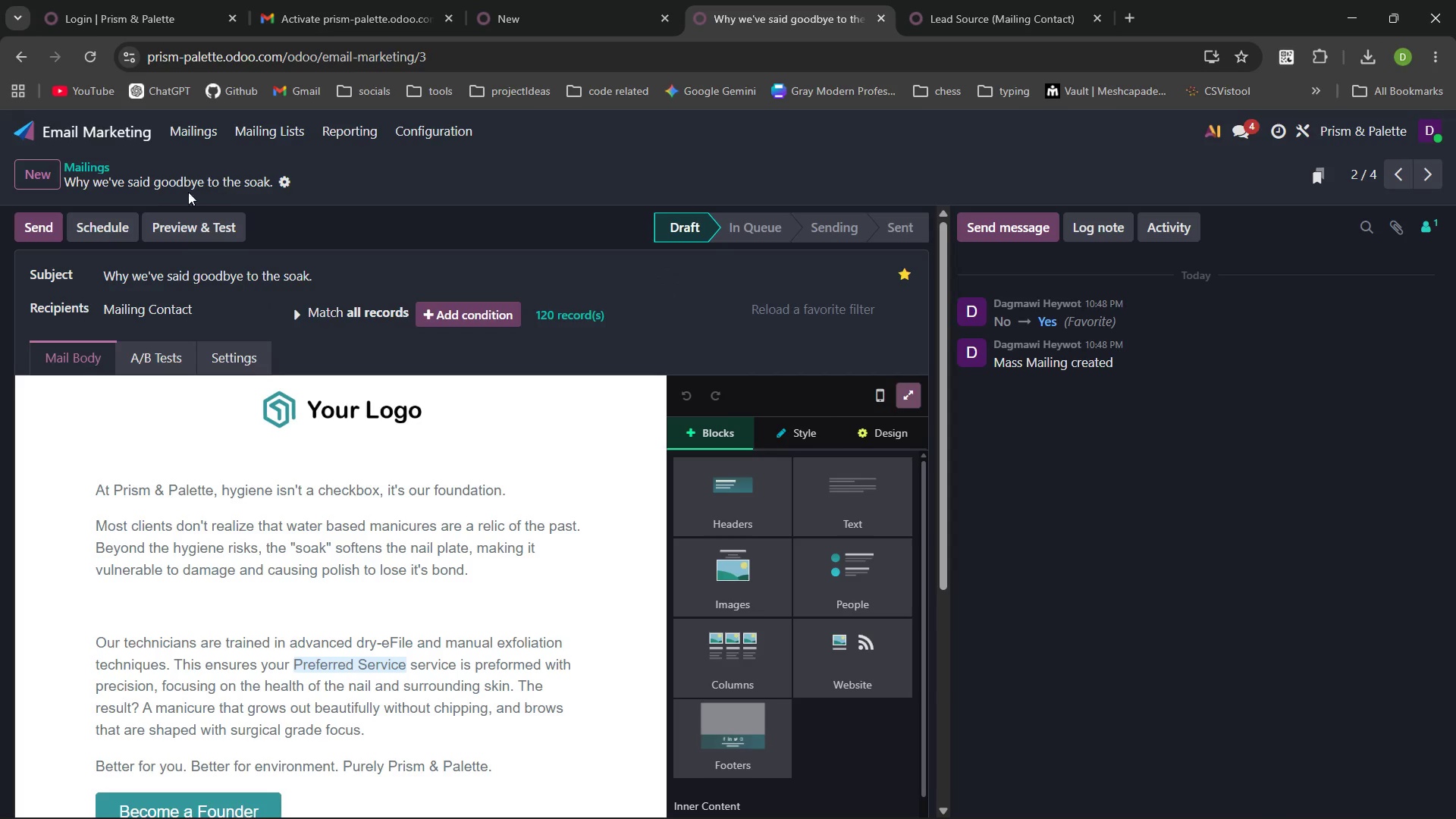 
left_click([463, 307])
 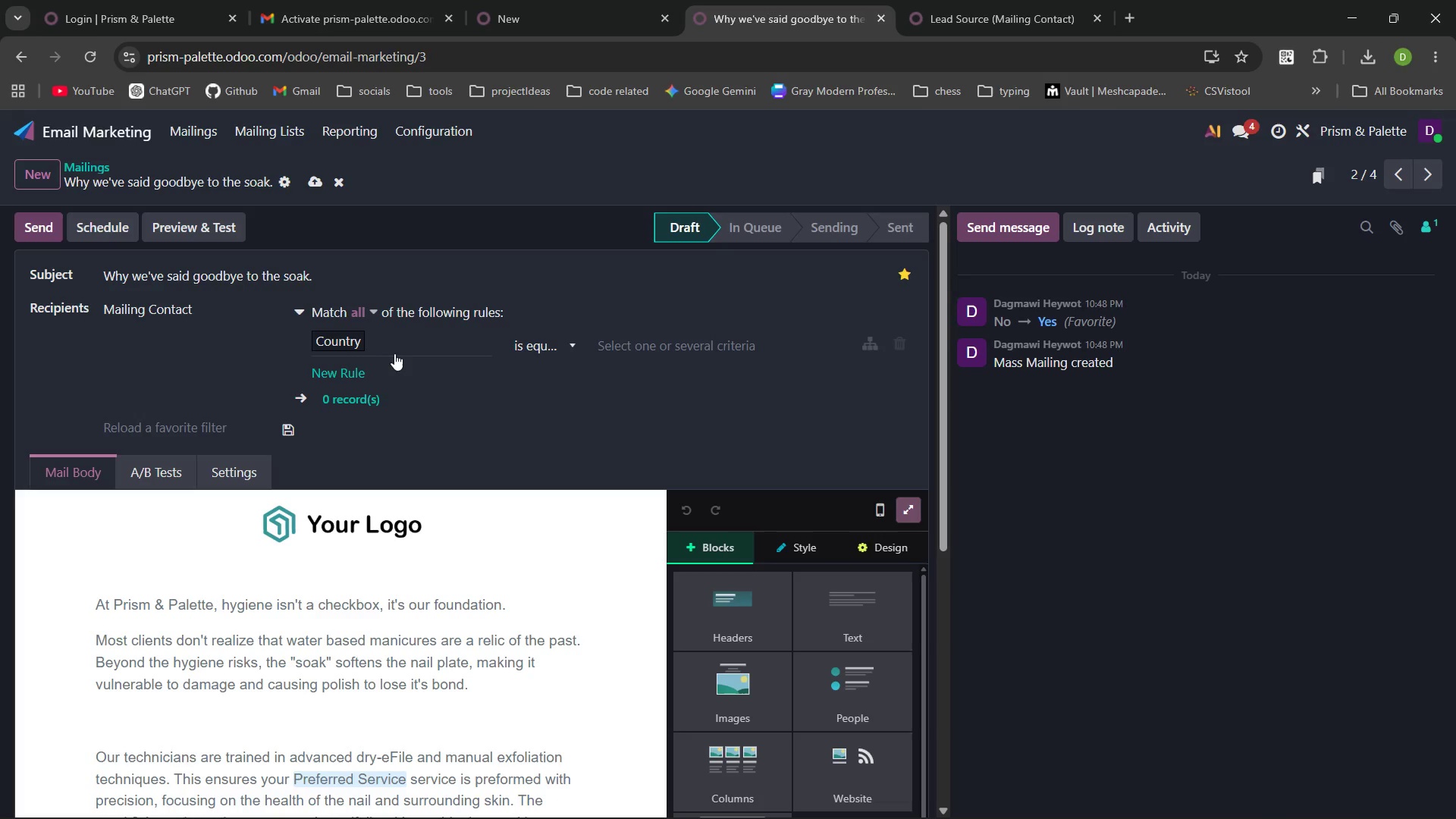 
left_click([403, 350])
 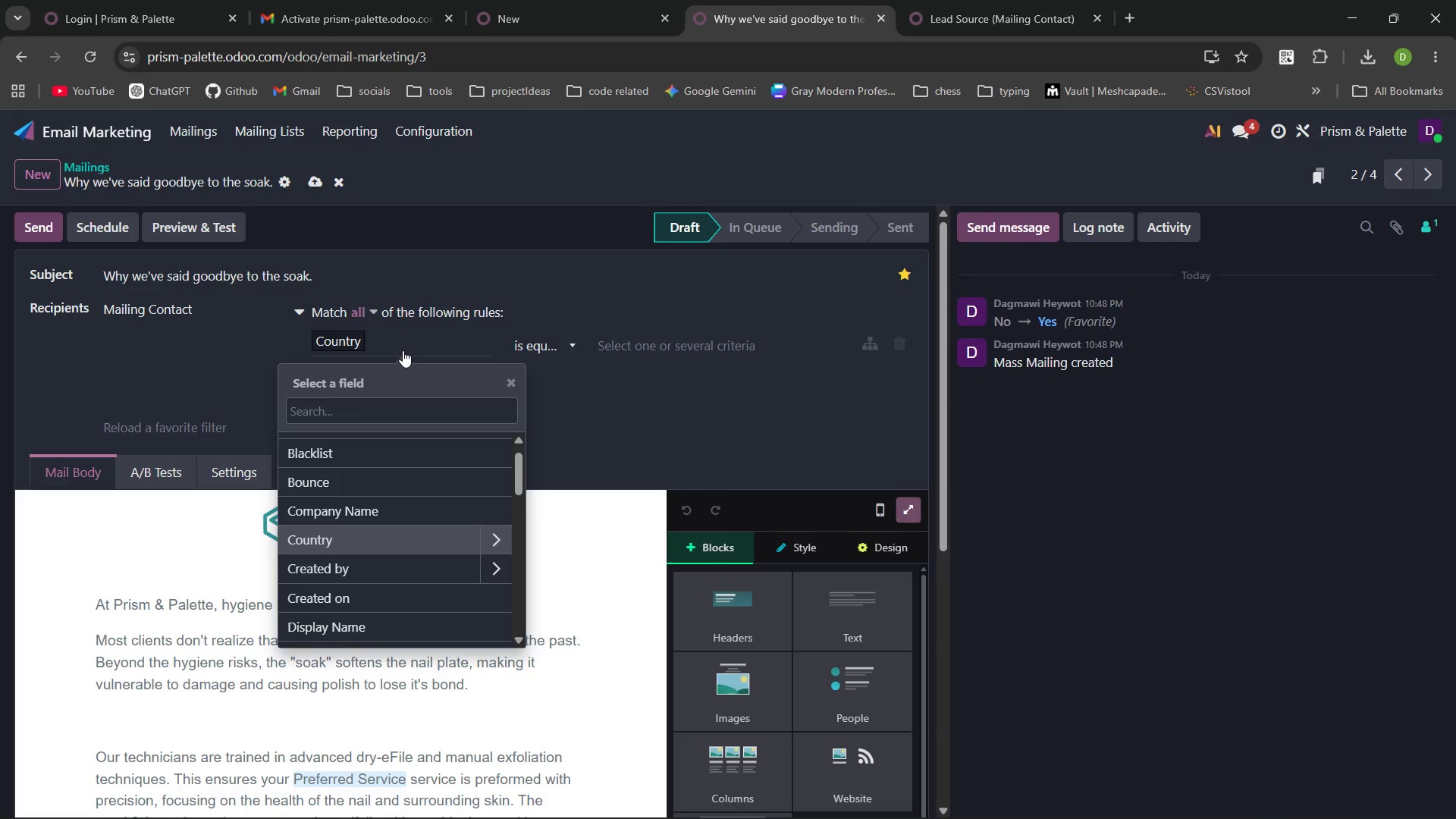 
type(lead)
 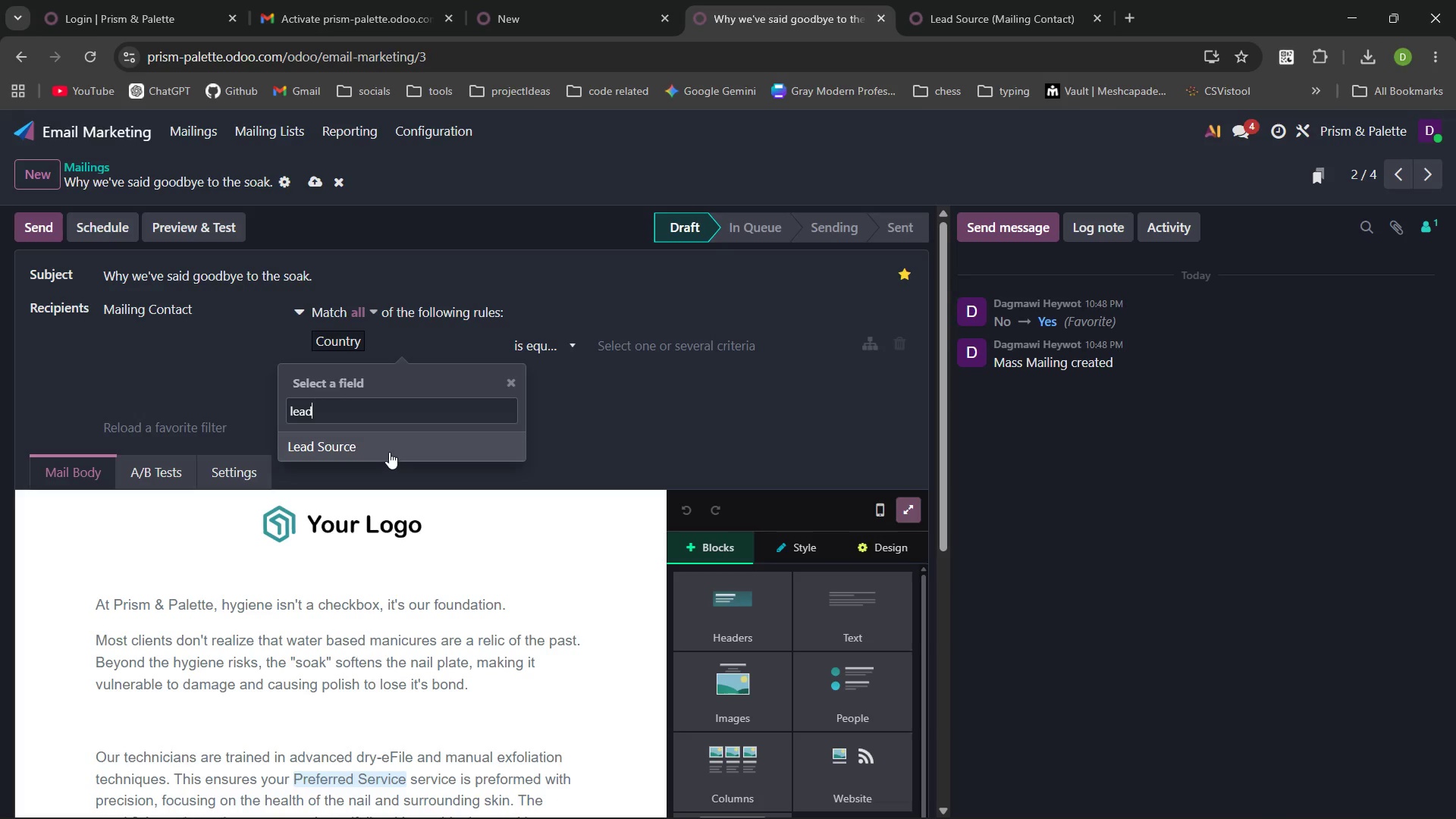 
left_click([389, 444])
 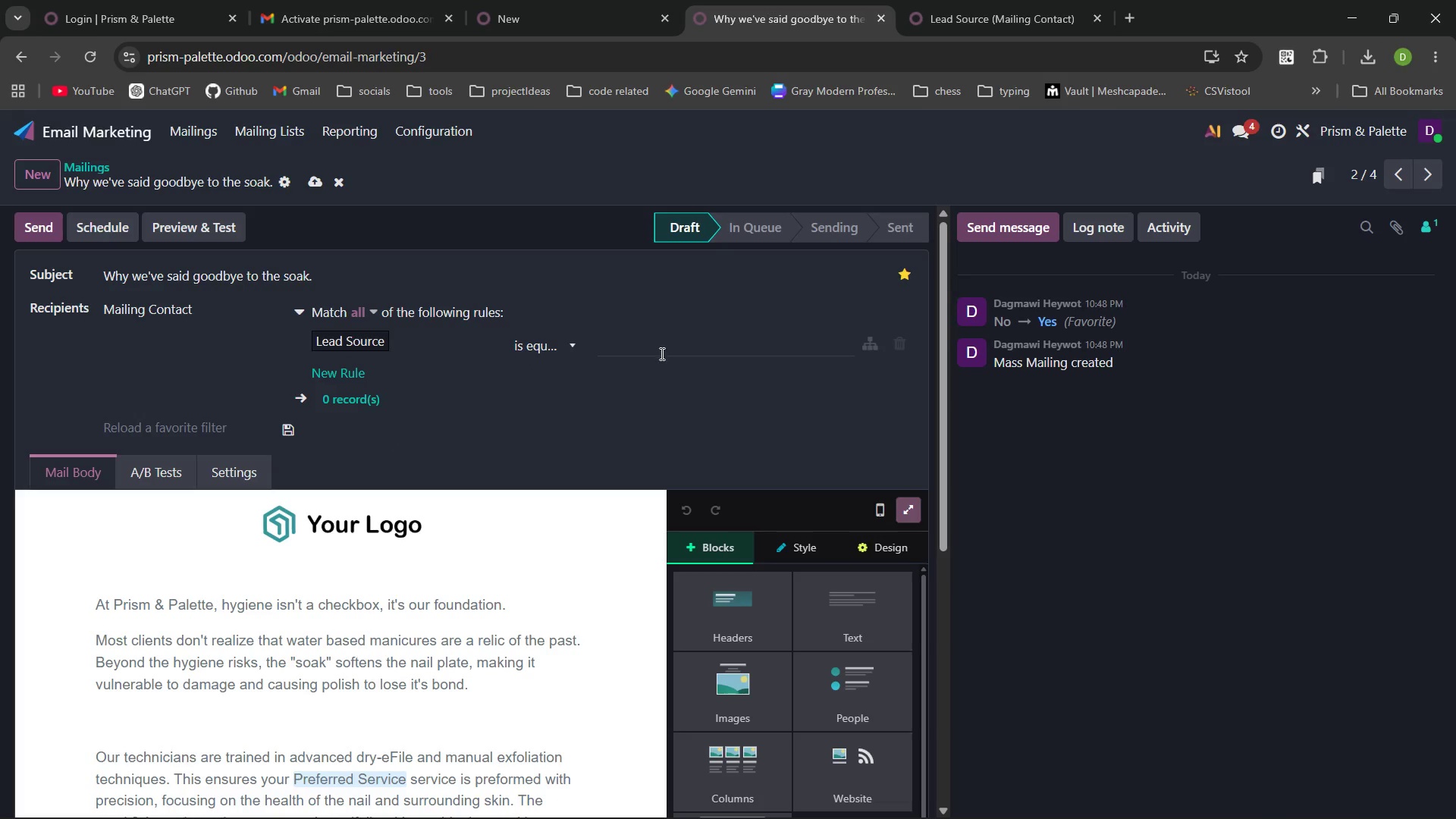 
left_click([661, 354])
 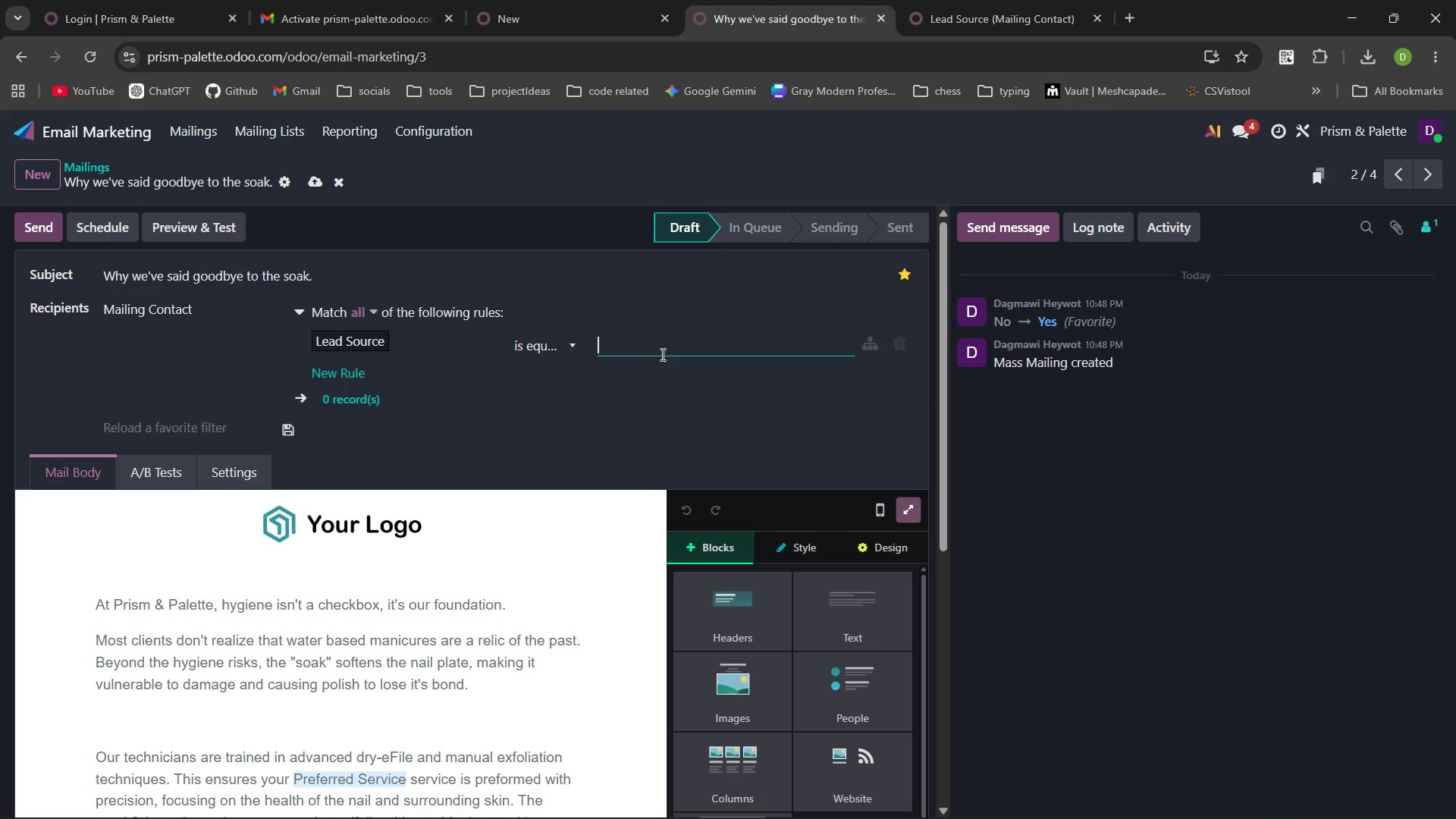 
key(Control+V)
 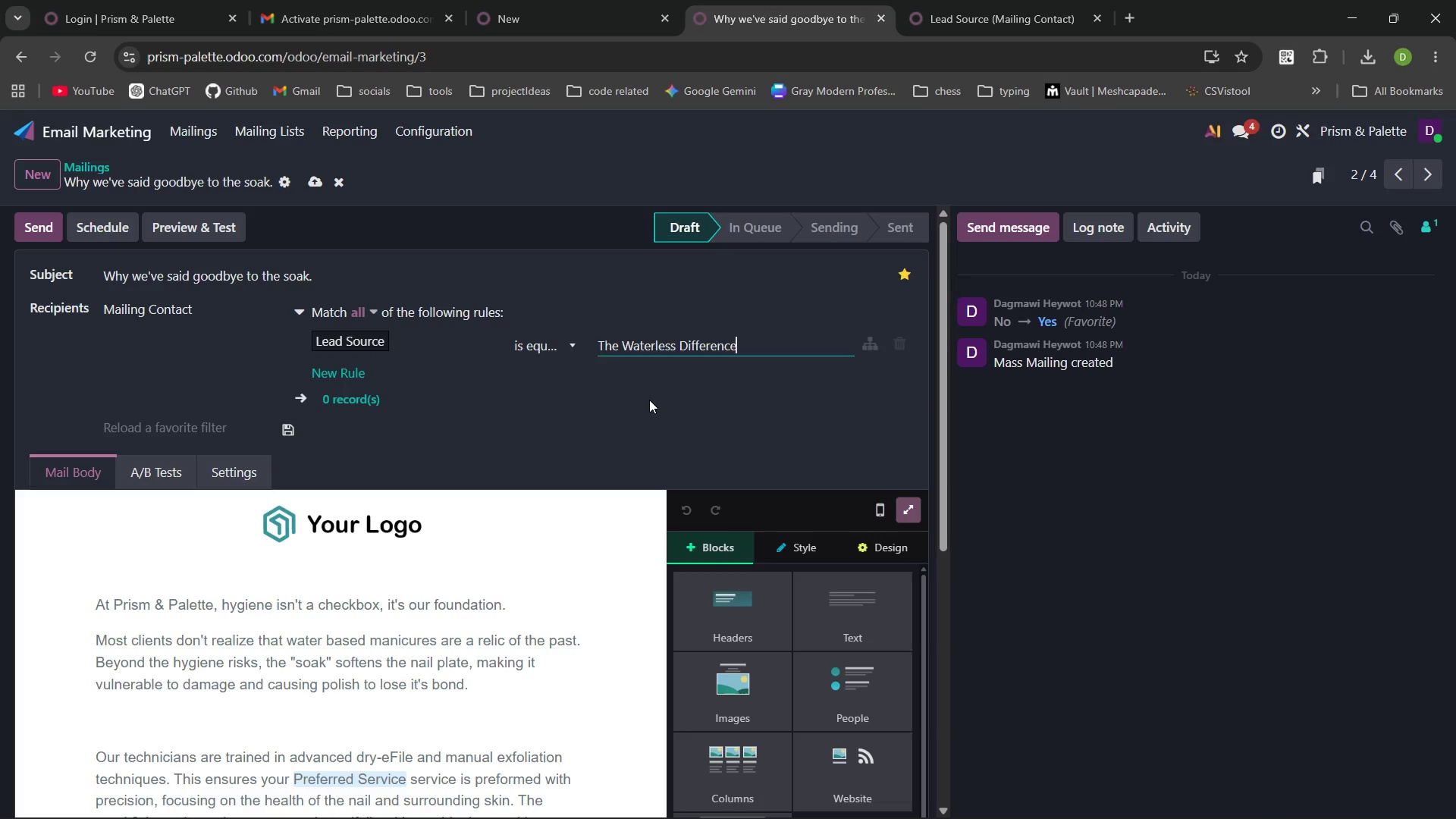 
key(Control+Backspace)
 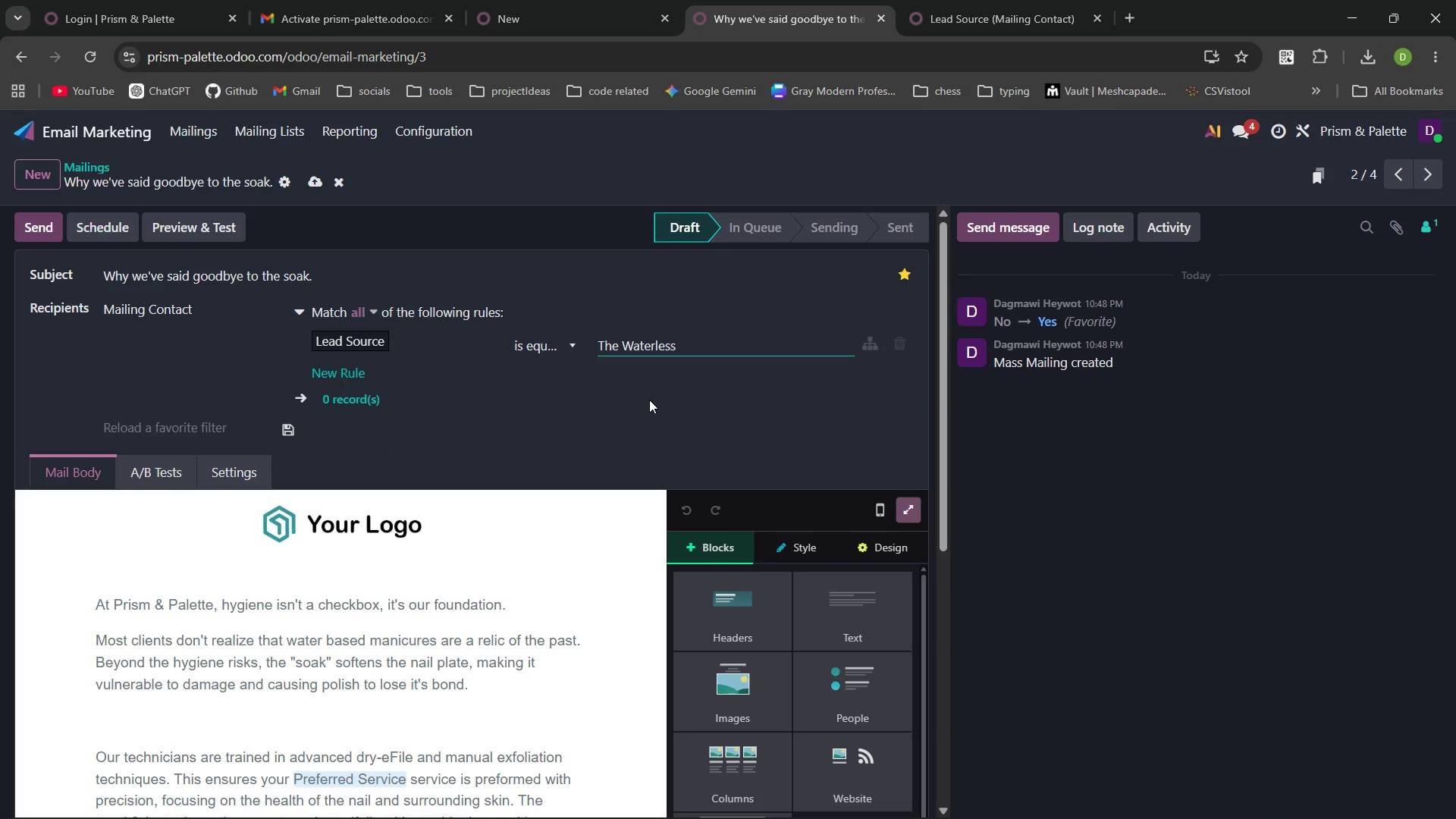 
key(Control+Backspace)
 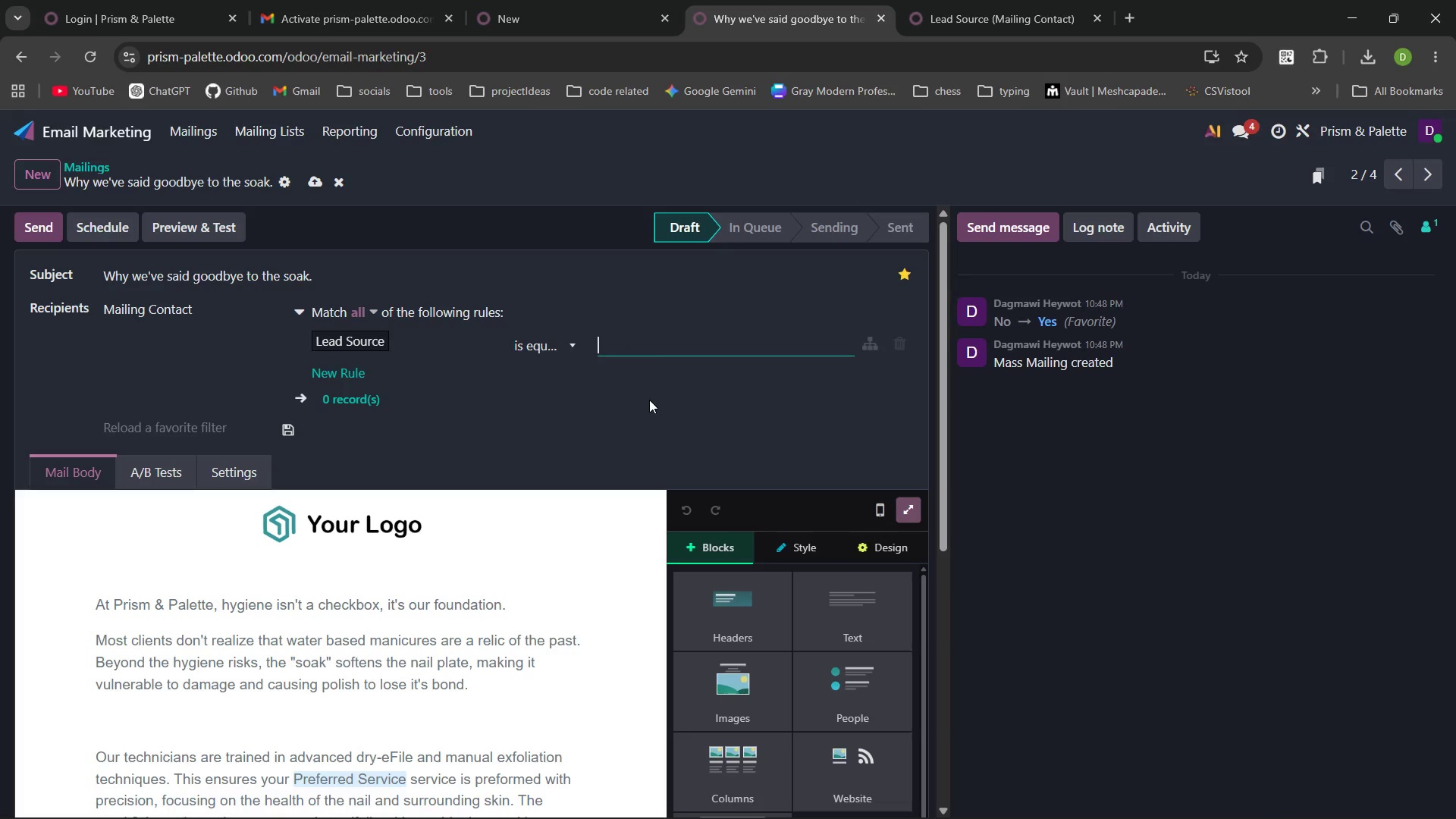 
key(Control+Backspace)
 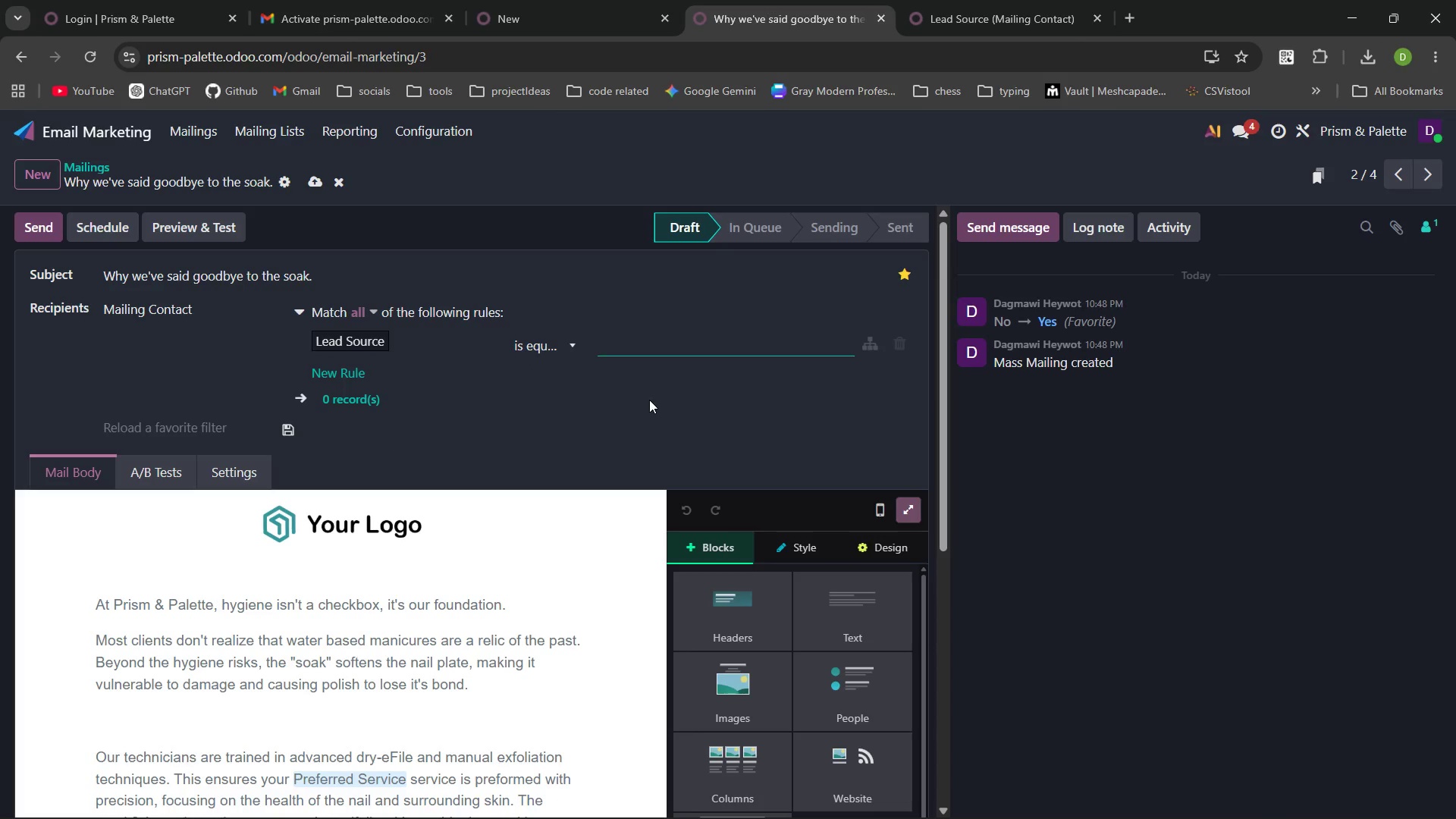 
key(Meta+V)
 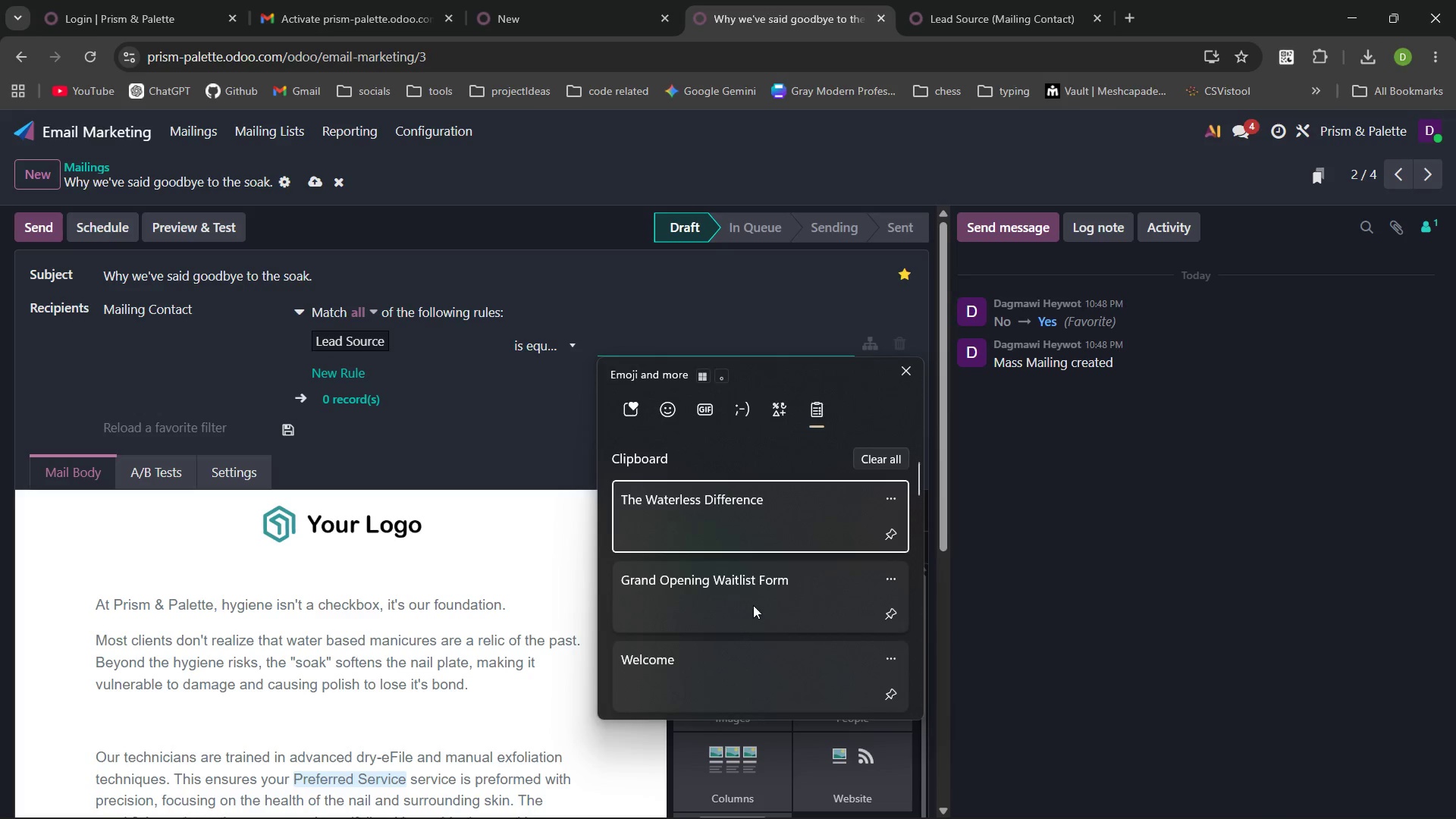 
left_click([749, 601])
 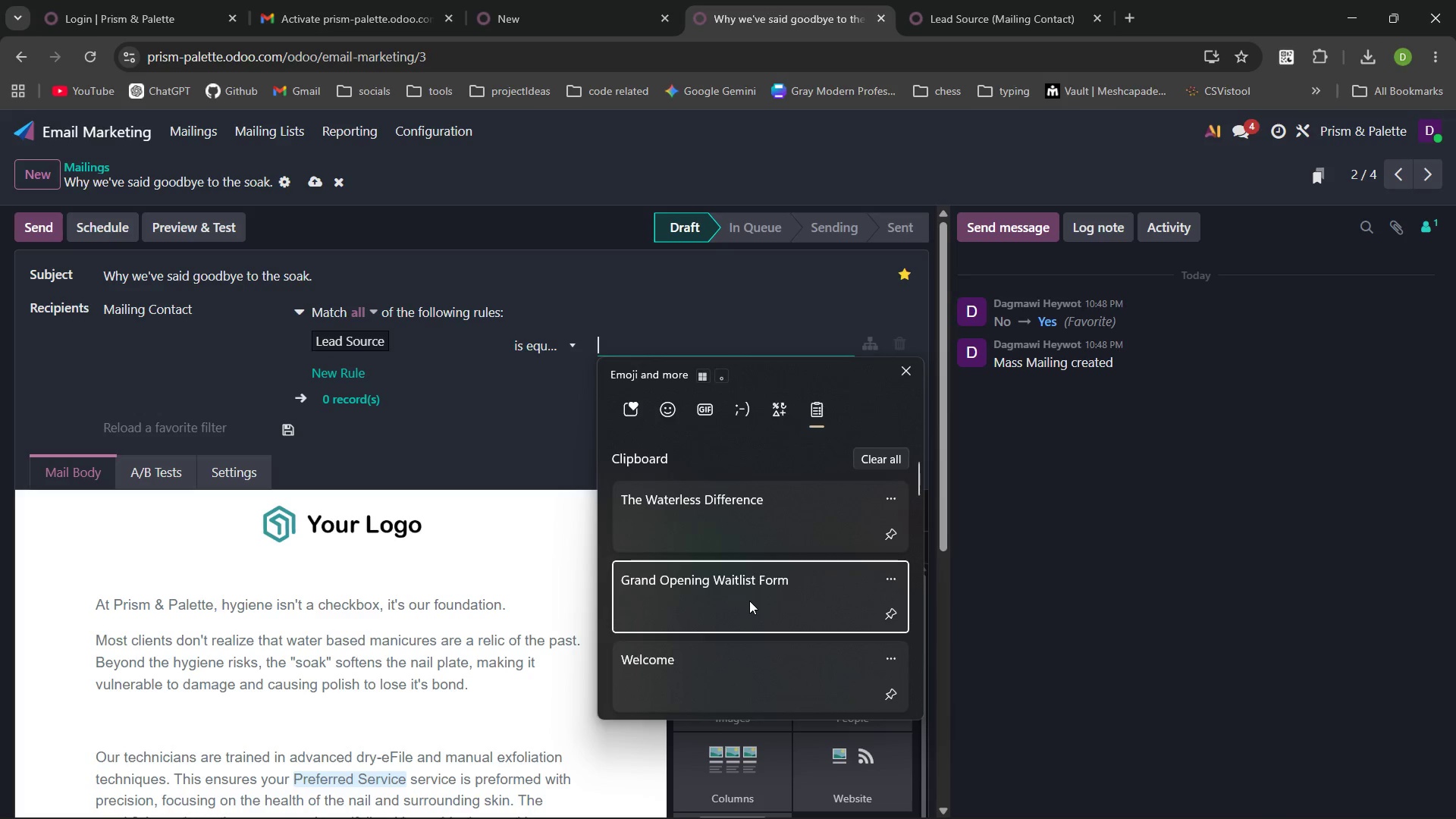 
key(Control+ControlLeft)
 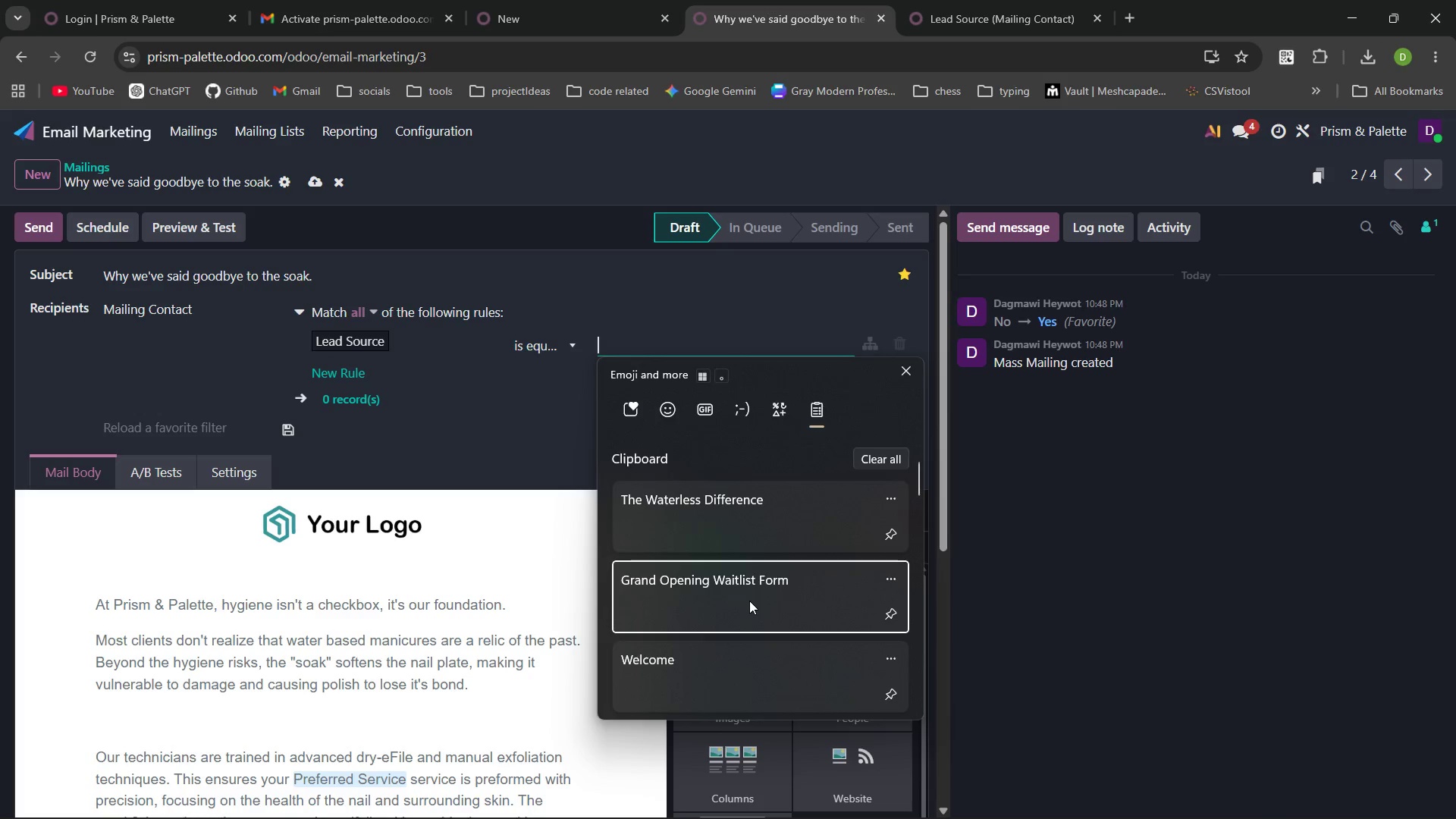 
key(Control+V)
 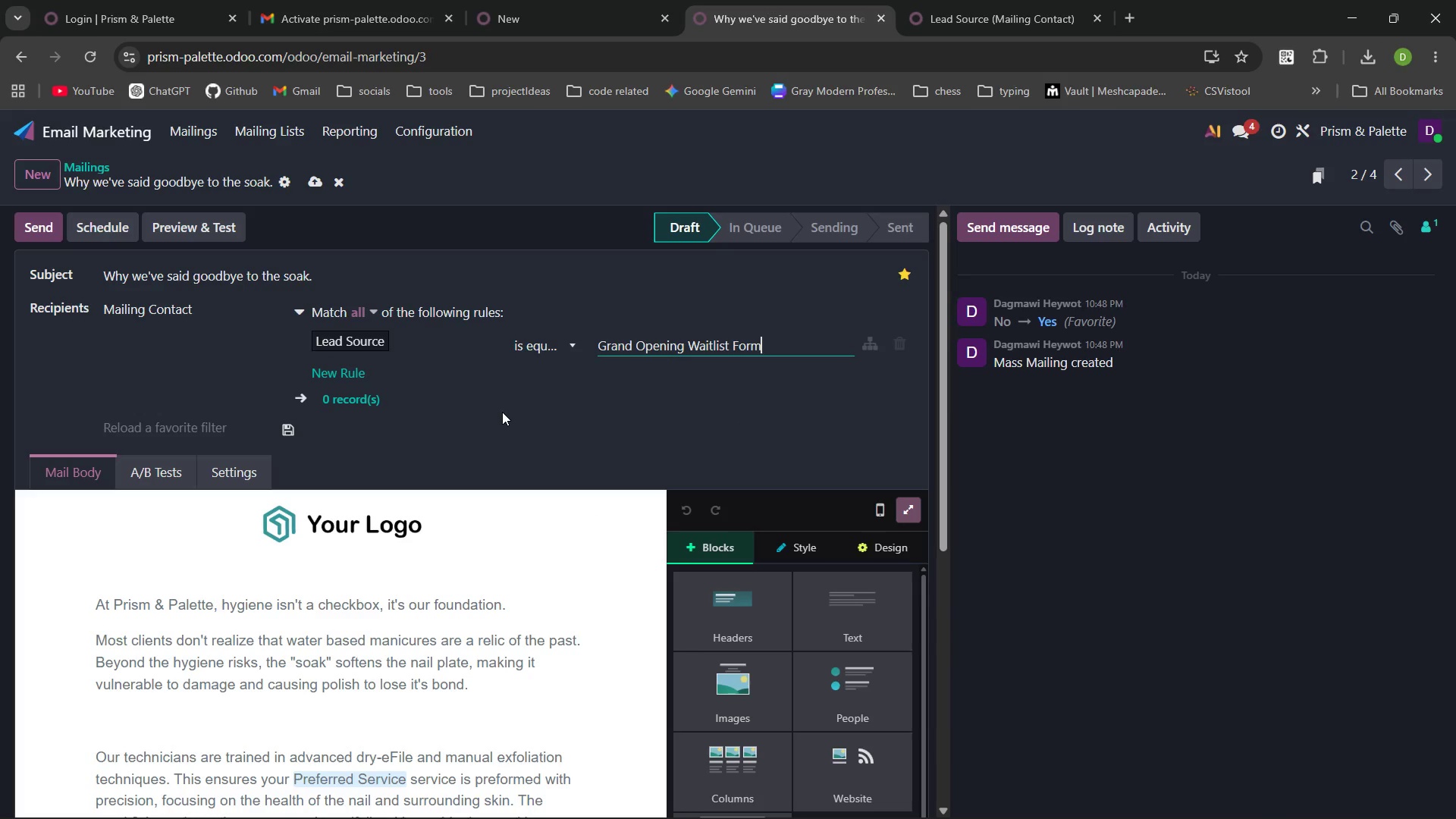 
left_click([502, 412])
 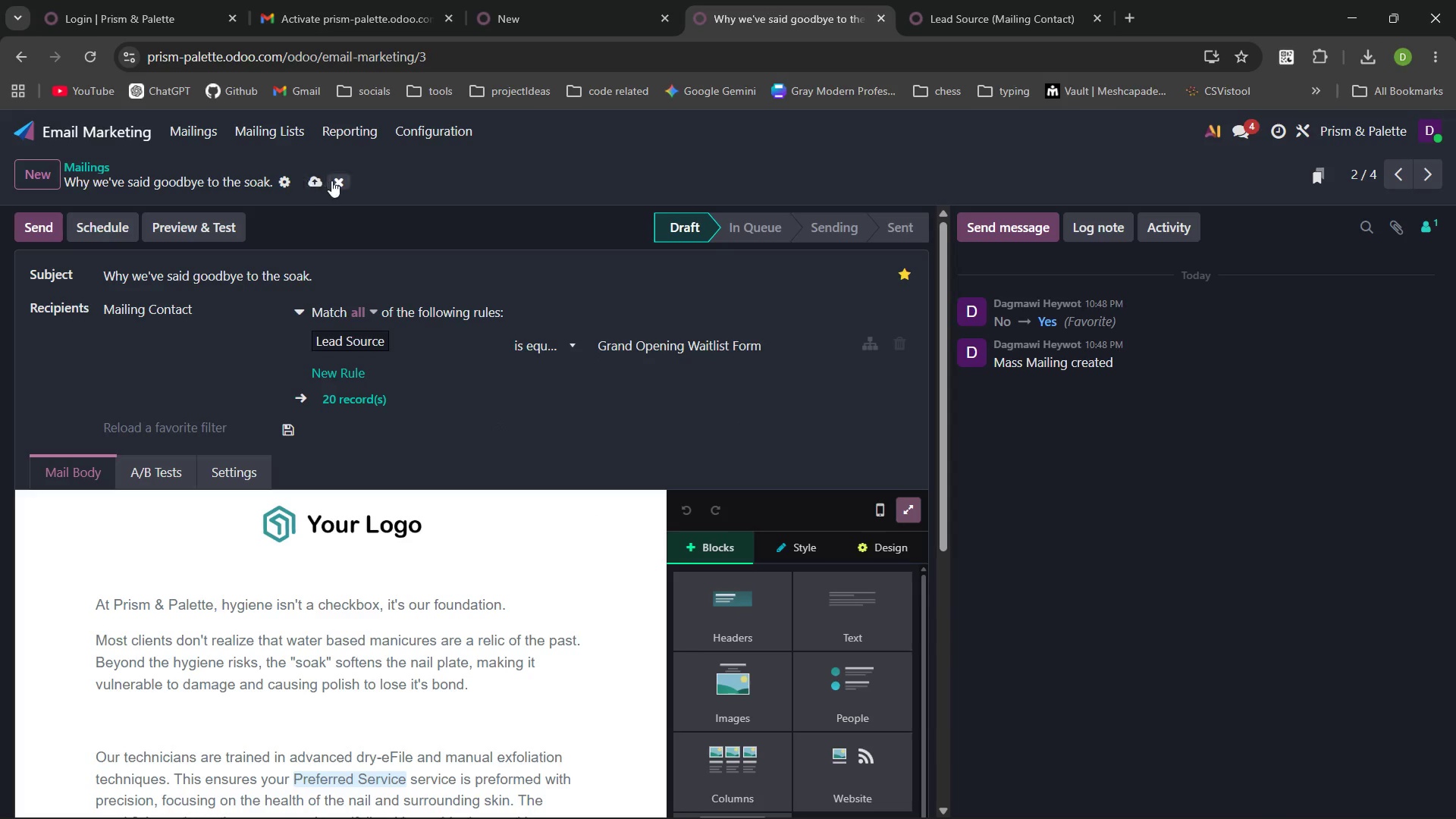 
left_click([325, 178])
 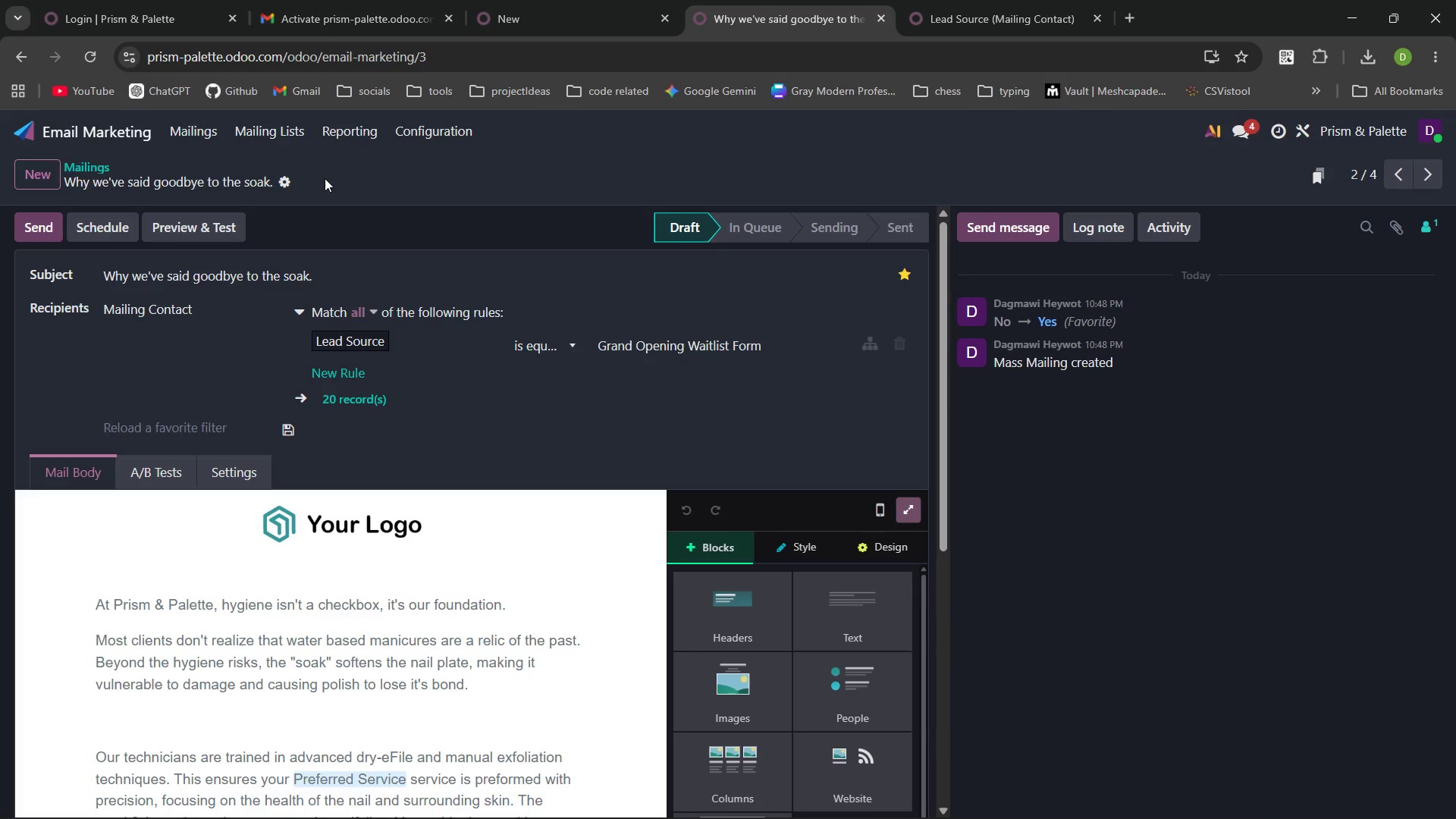 
wait(47.44)
 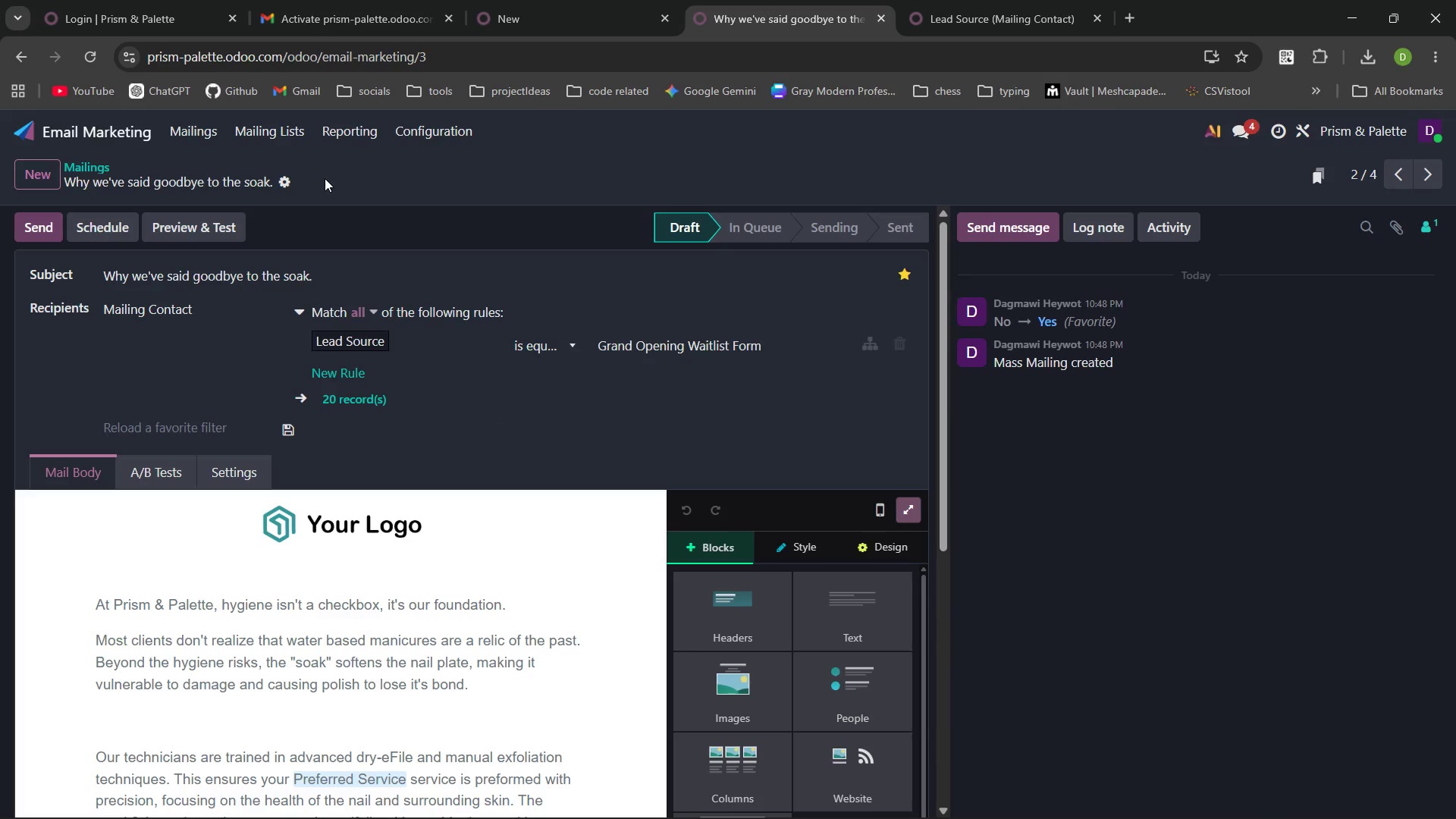 
left_click([516, 5])
 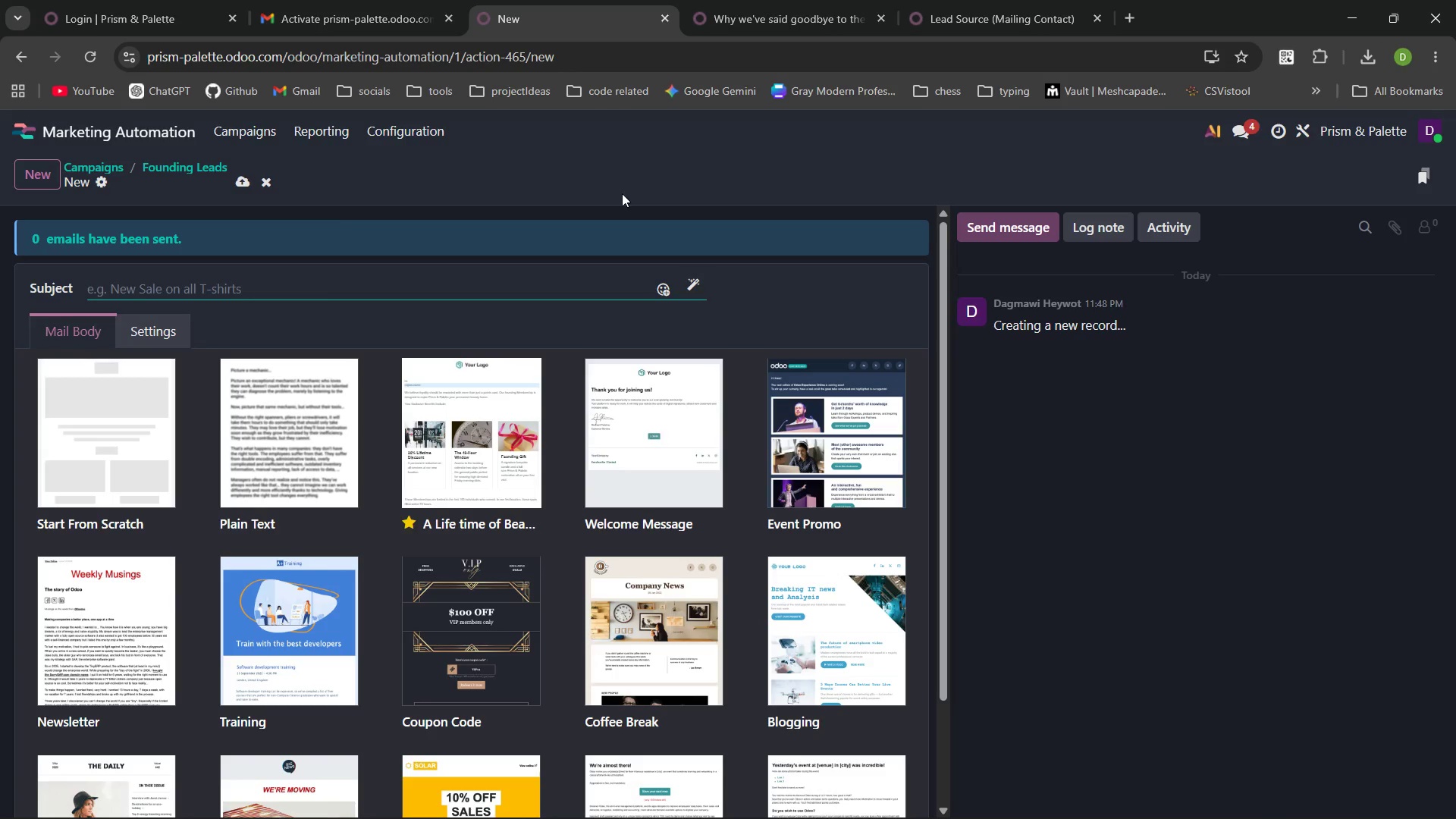 
left_click([94, 46])
 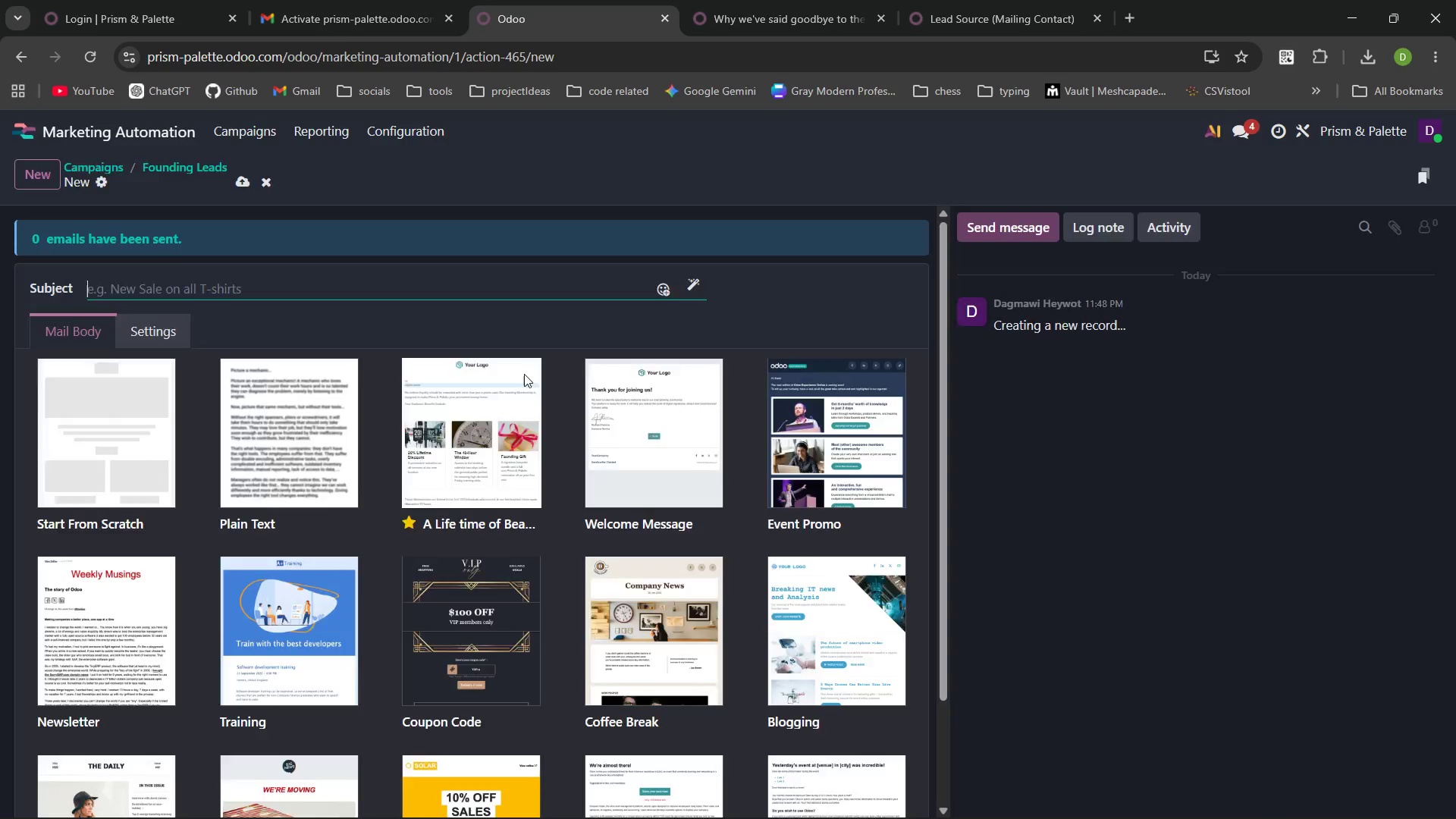 
mouse_move([547, 436])
 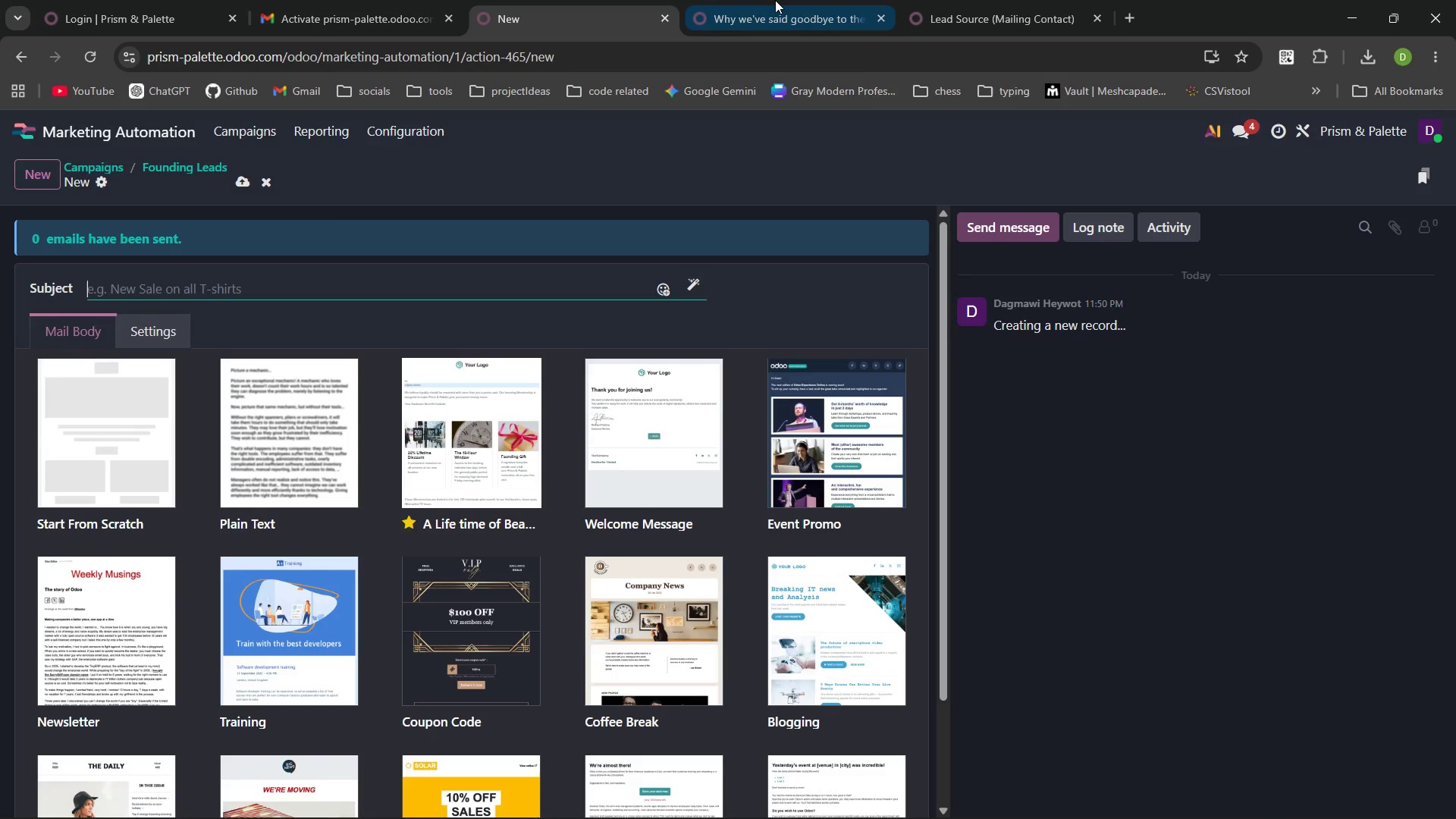 
left_click([775, 0])
 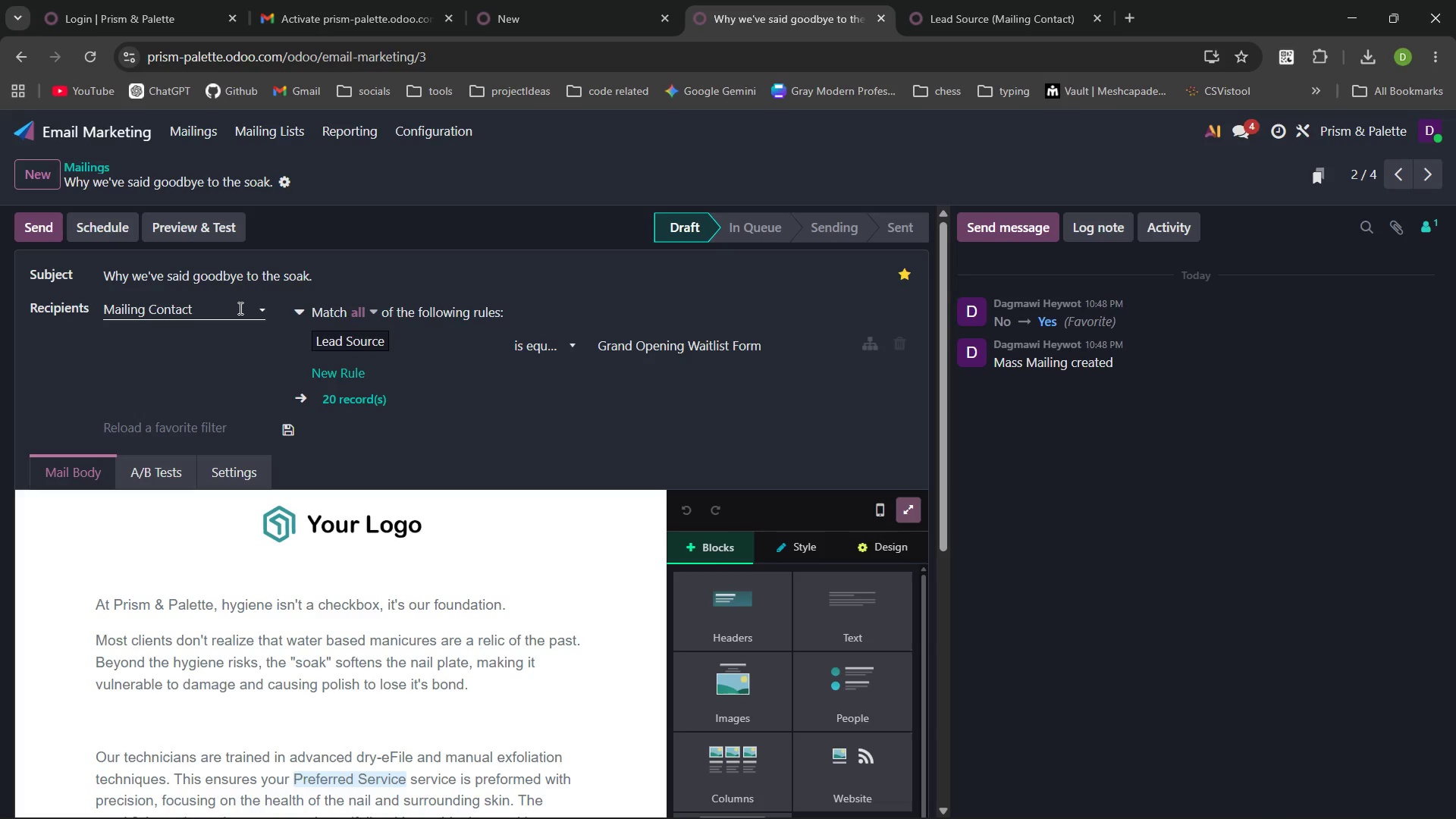 
left_click([500, 0])
 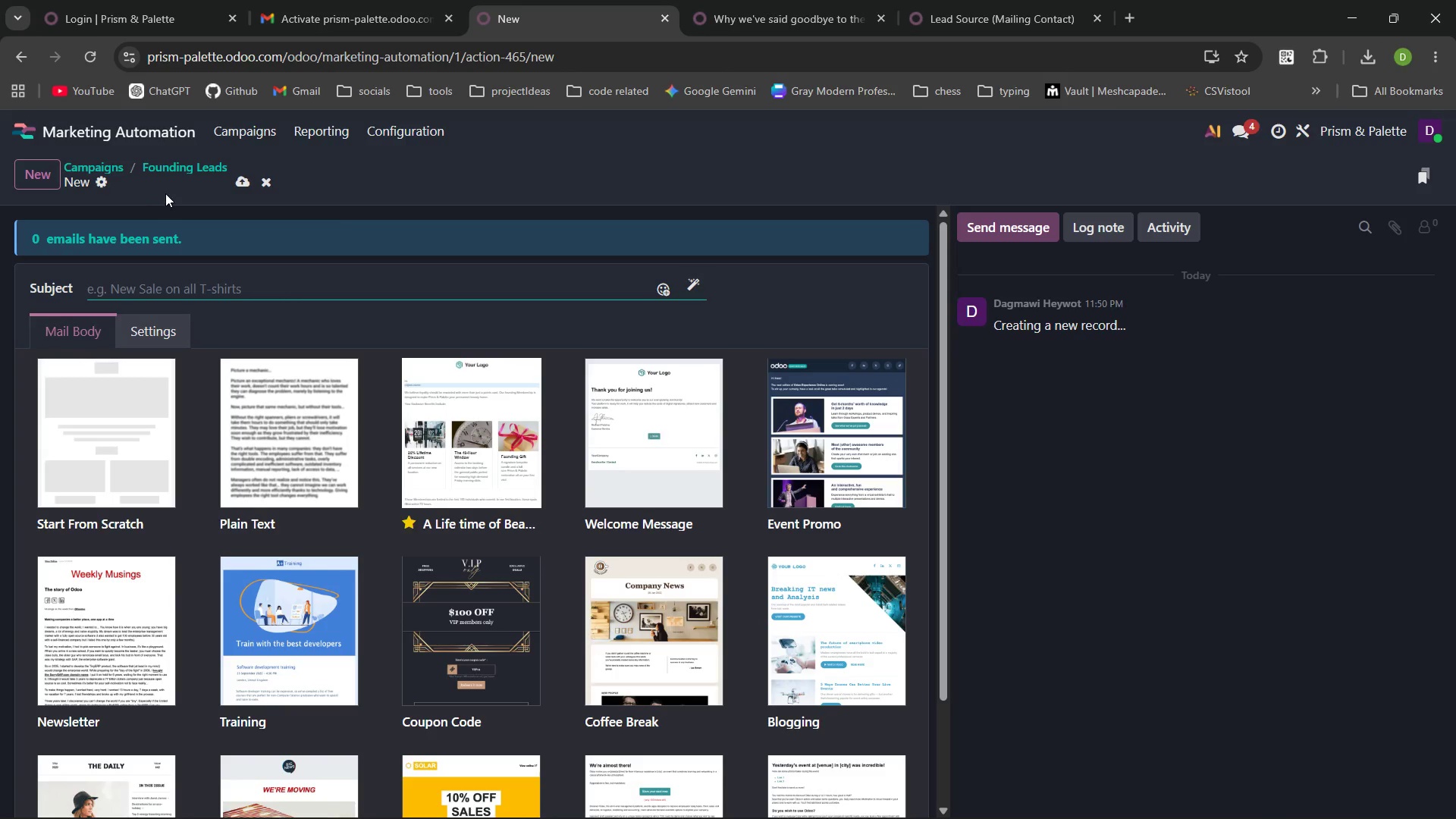 
left_click([184, 165])
 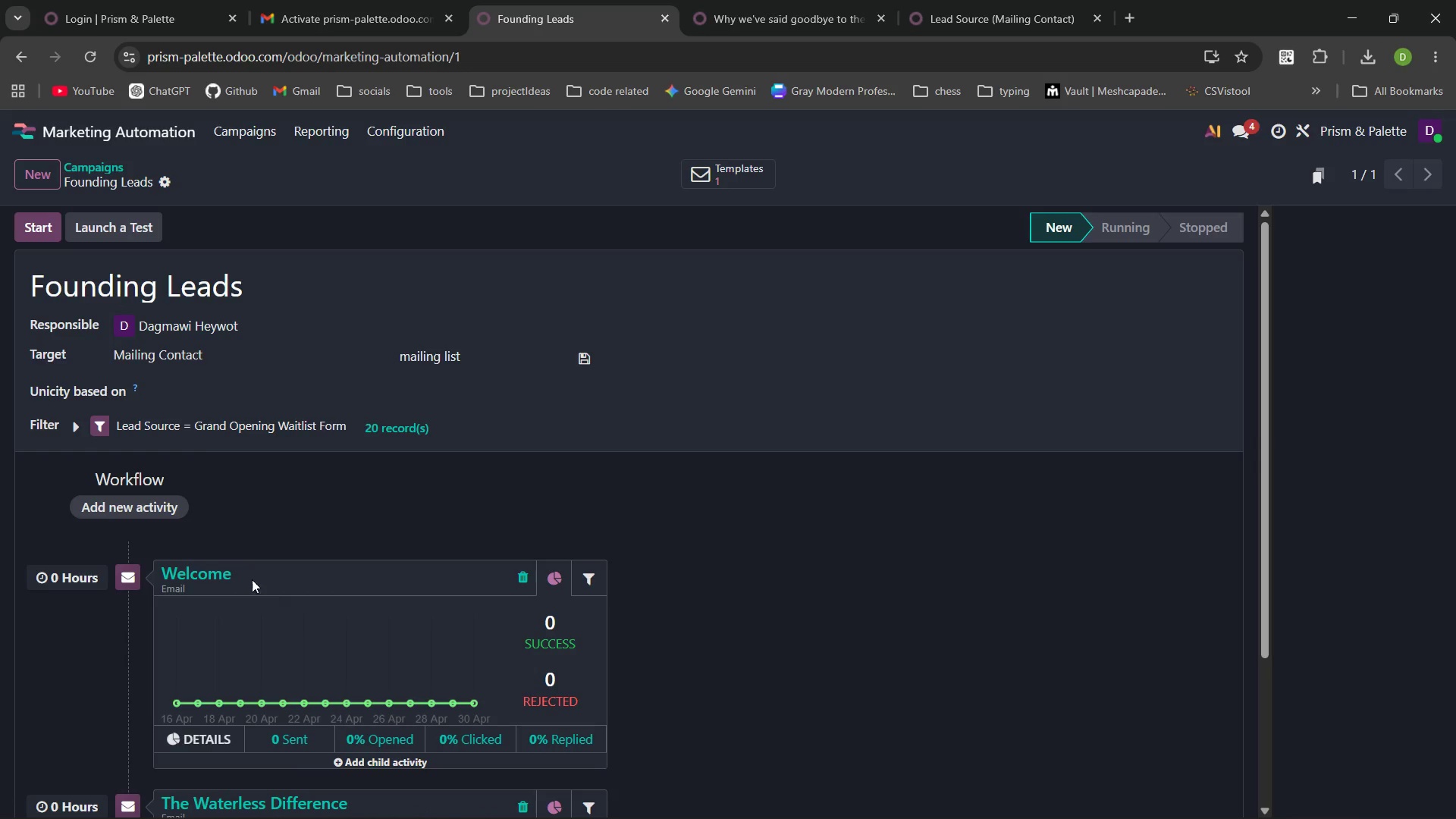 
left_click([201, 566])
 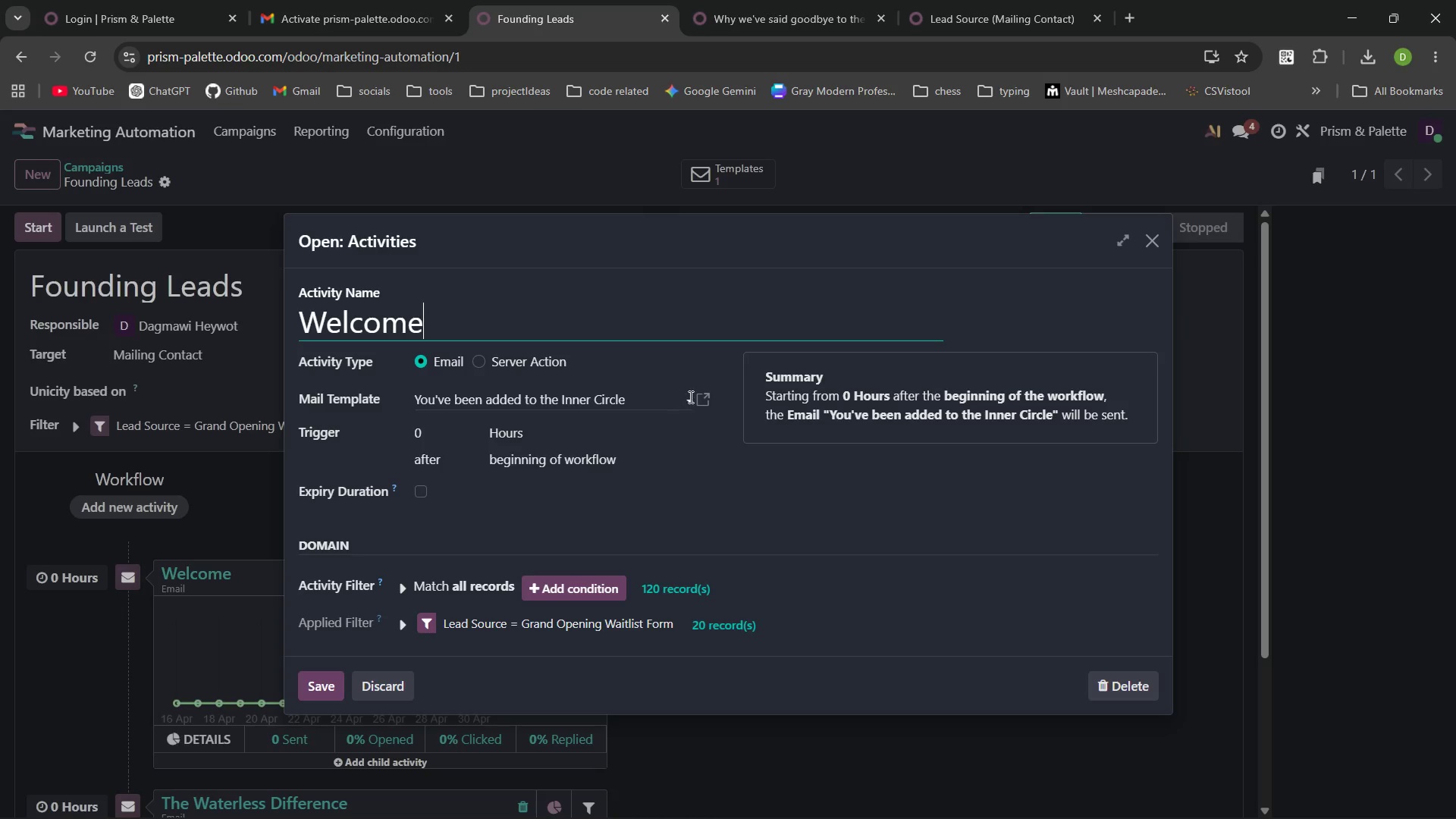 
left_click([696, 397])
 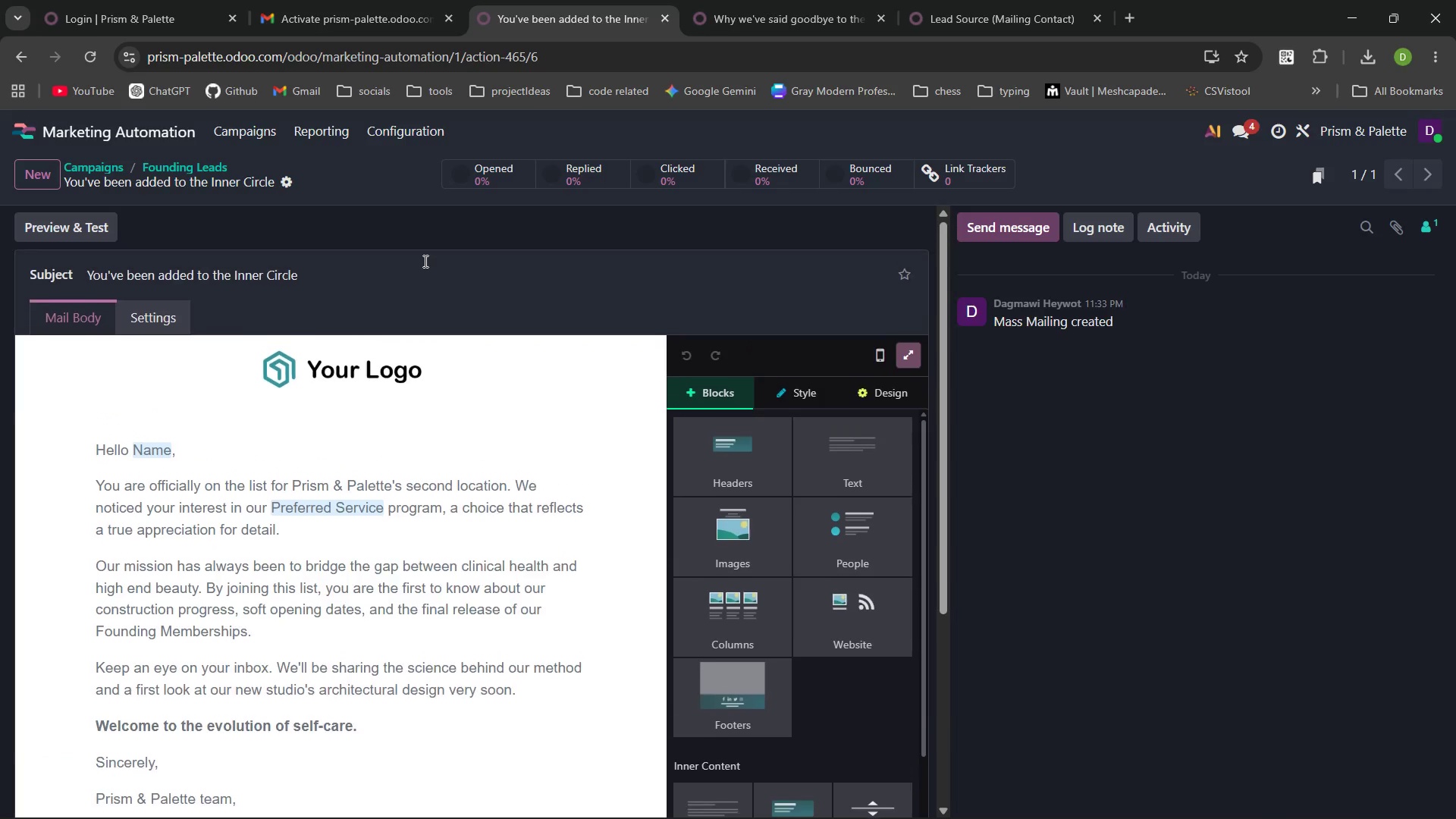 
wait(10.39)
 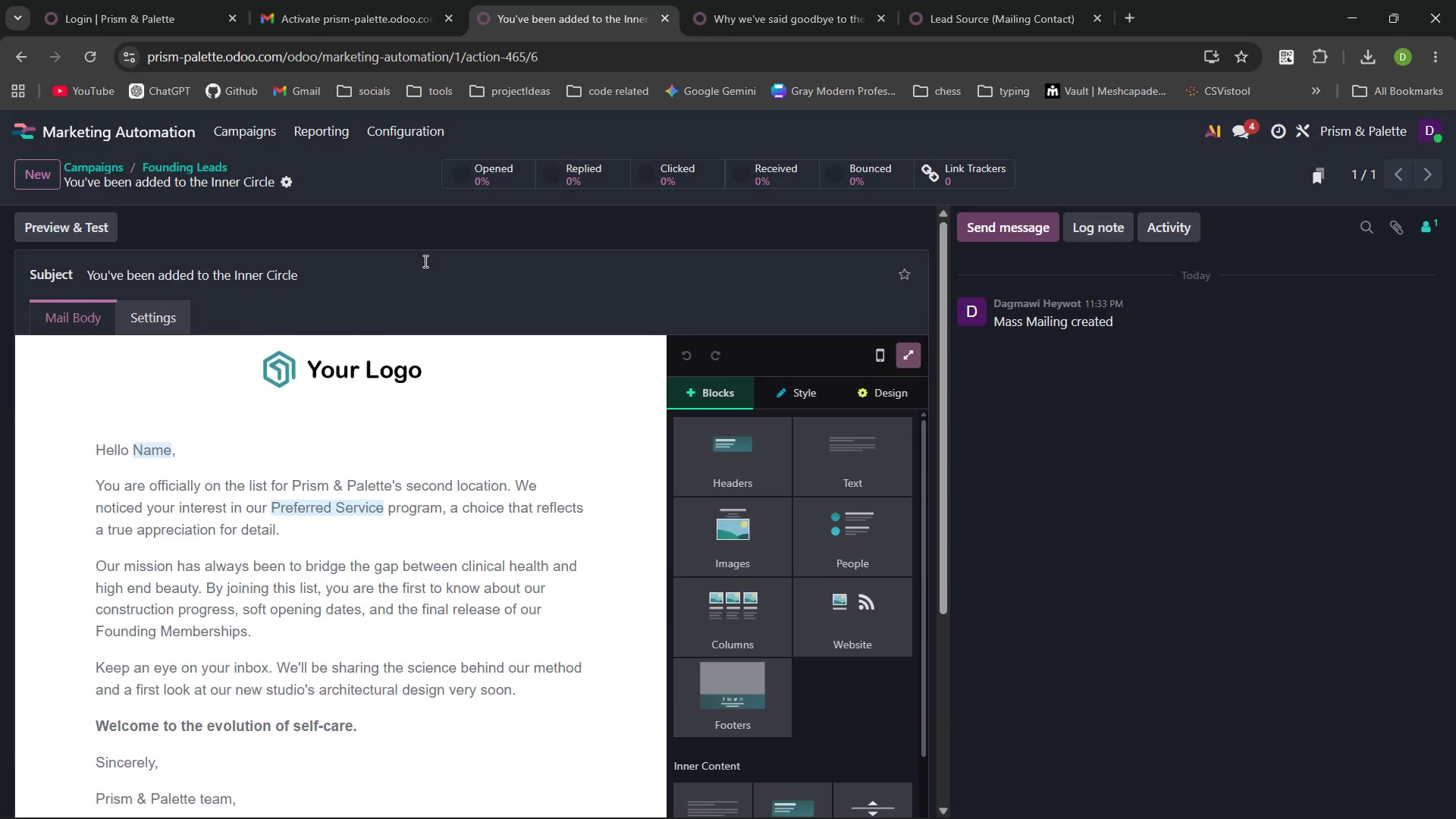 
left_click([849, 11])
 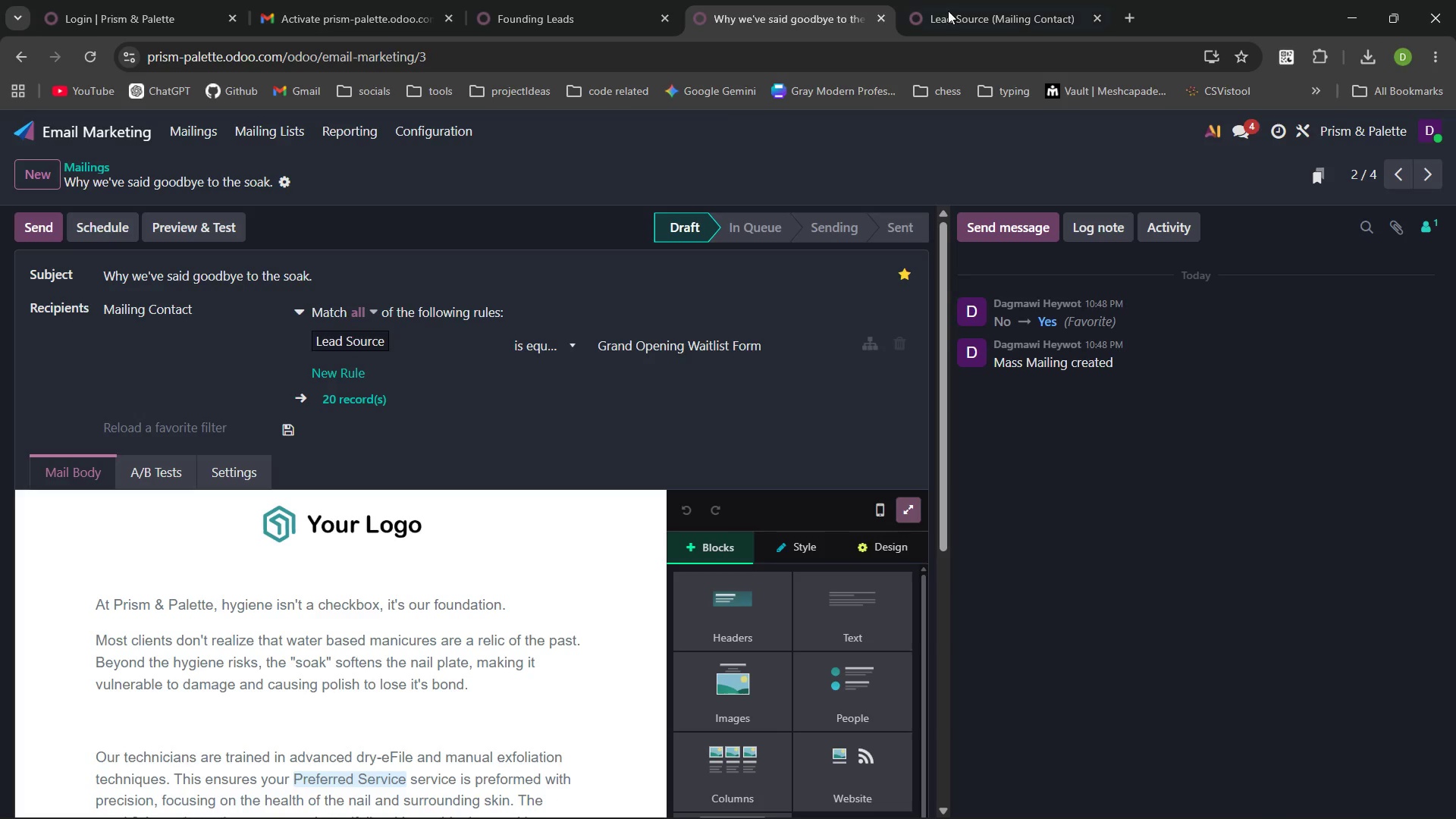 
left_click([981, 11])
 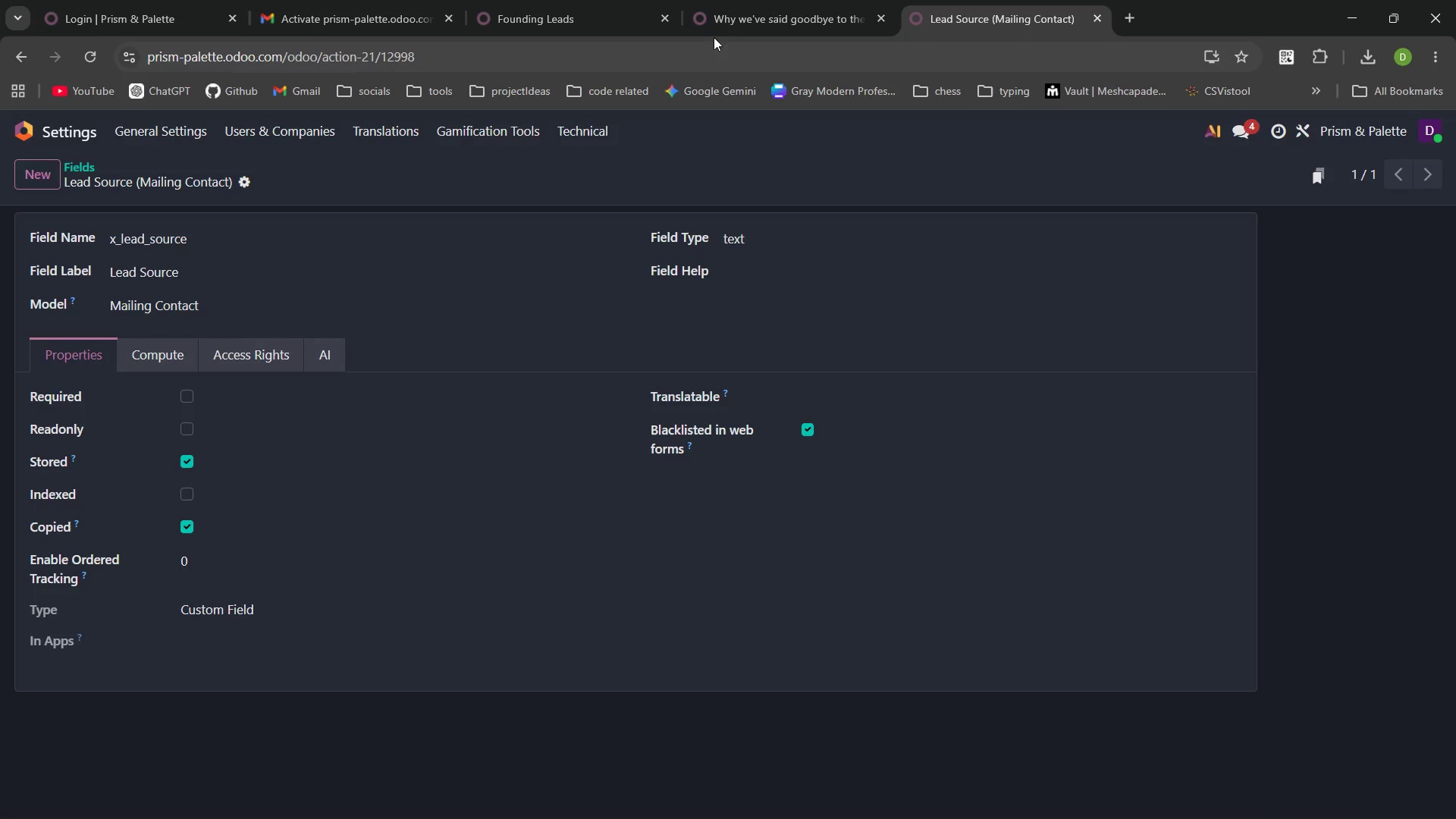 
left_click([734, 2])
 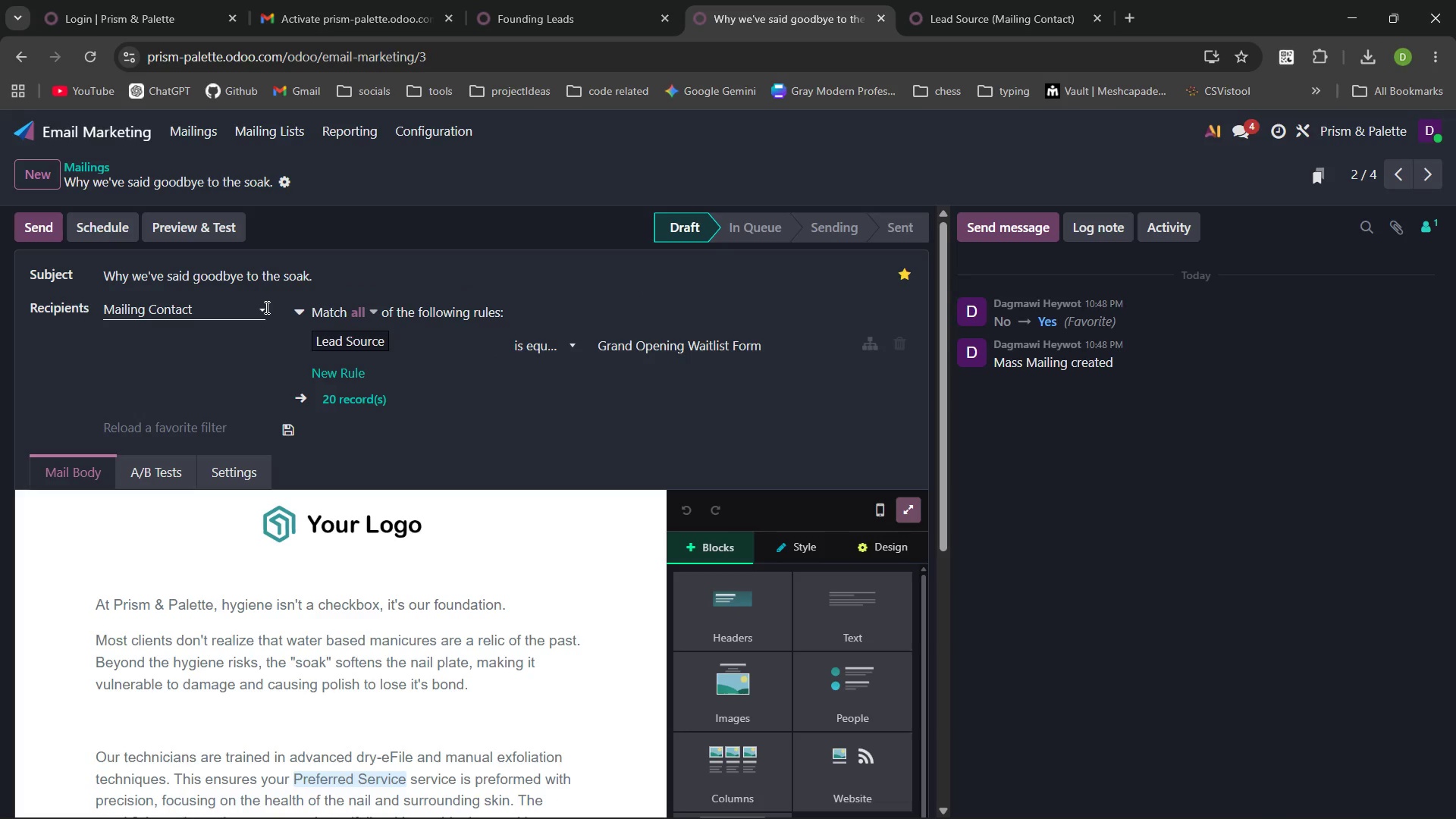 
wait(11.11)
 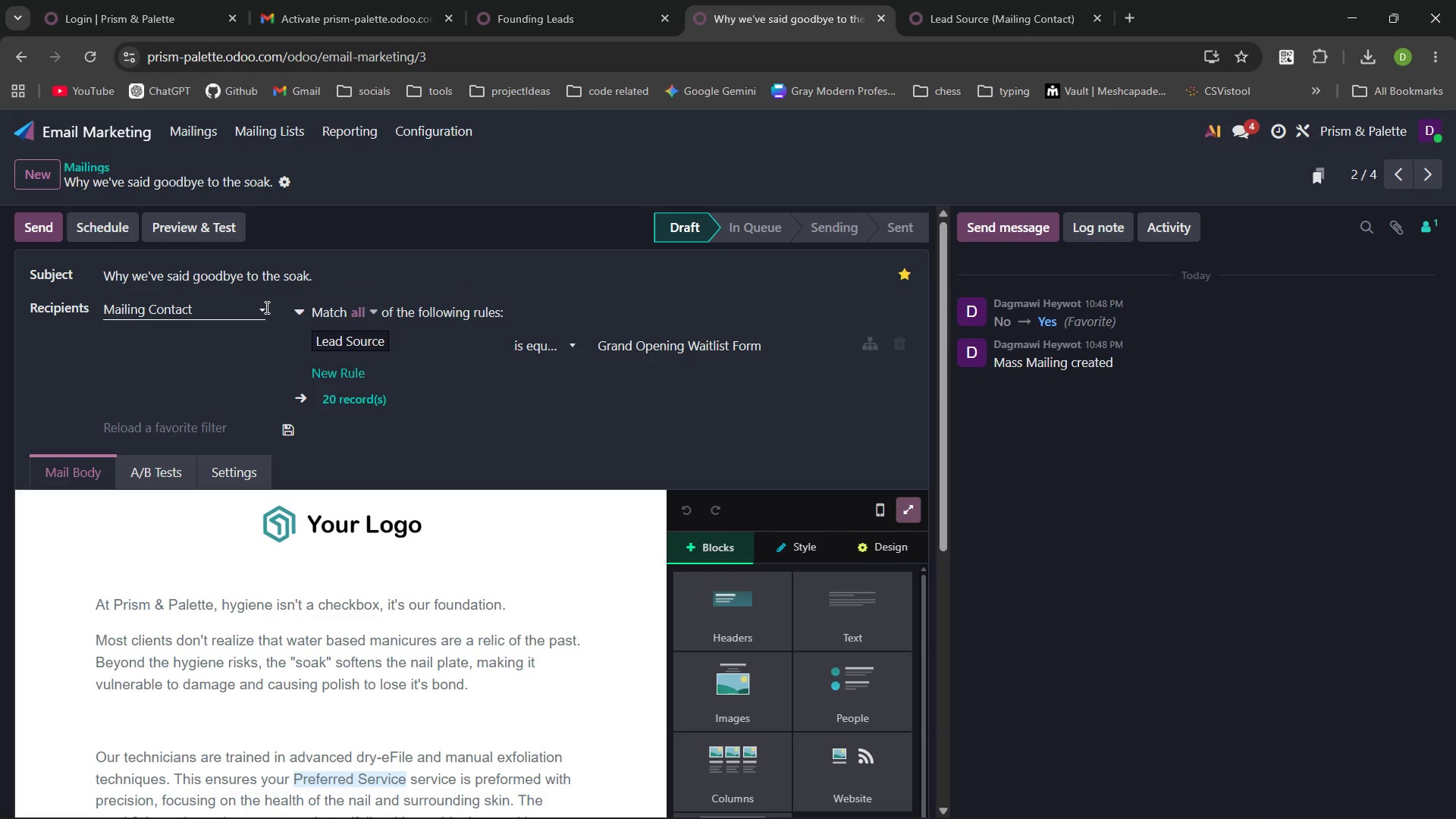 
left_click([910, 277])
 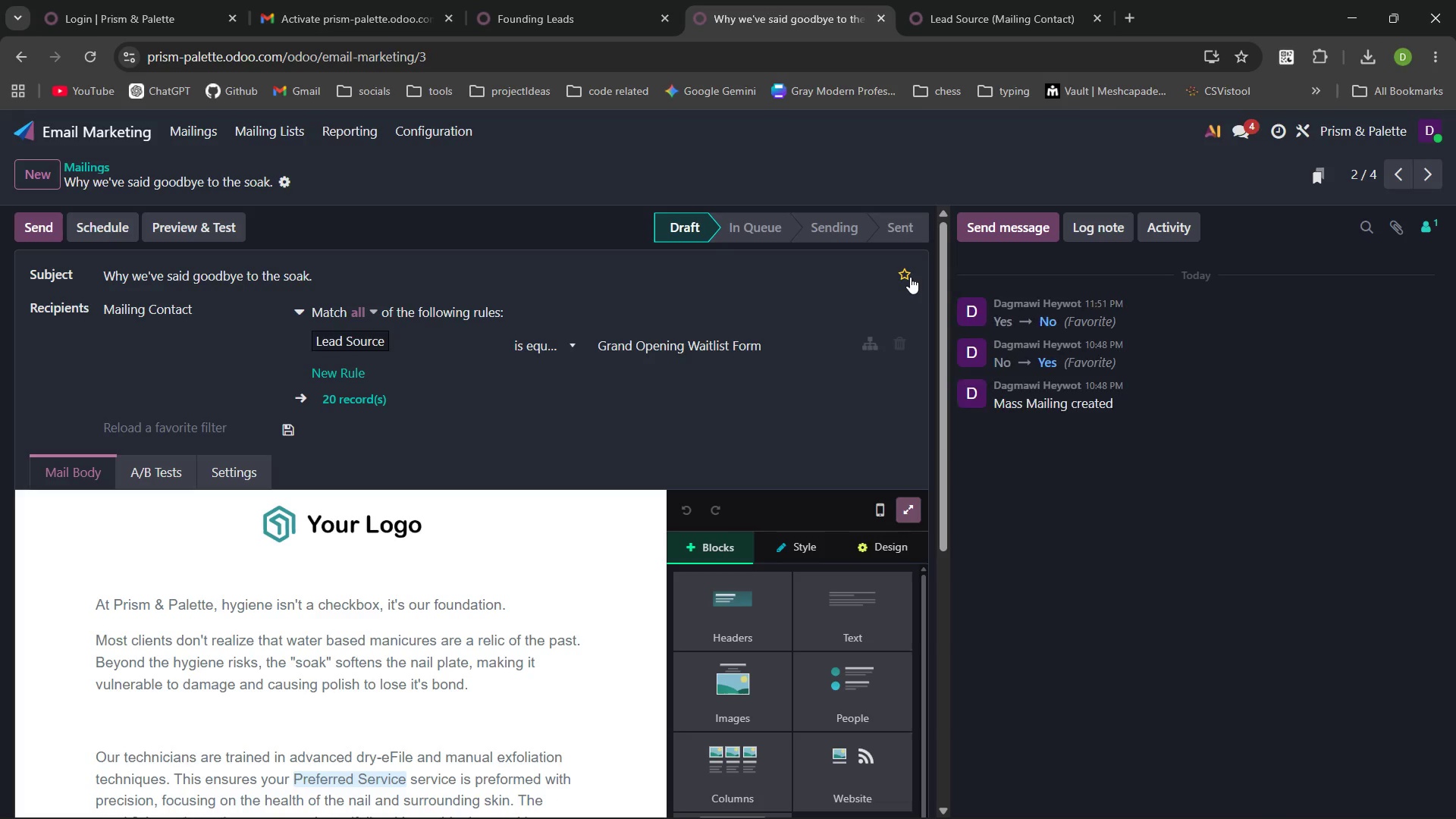 
left_click([910, 277])
 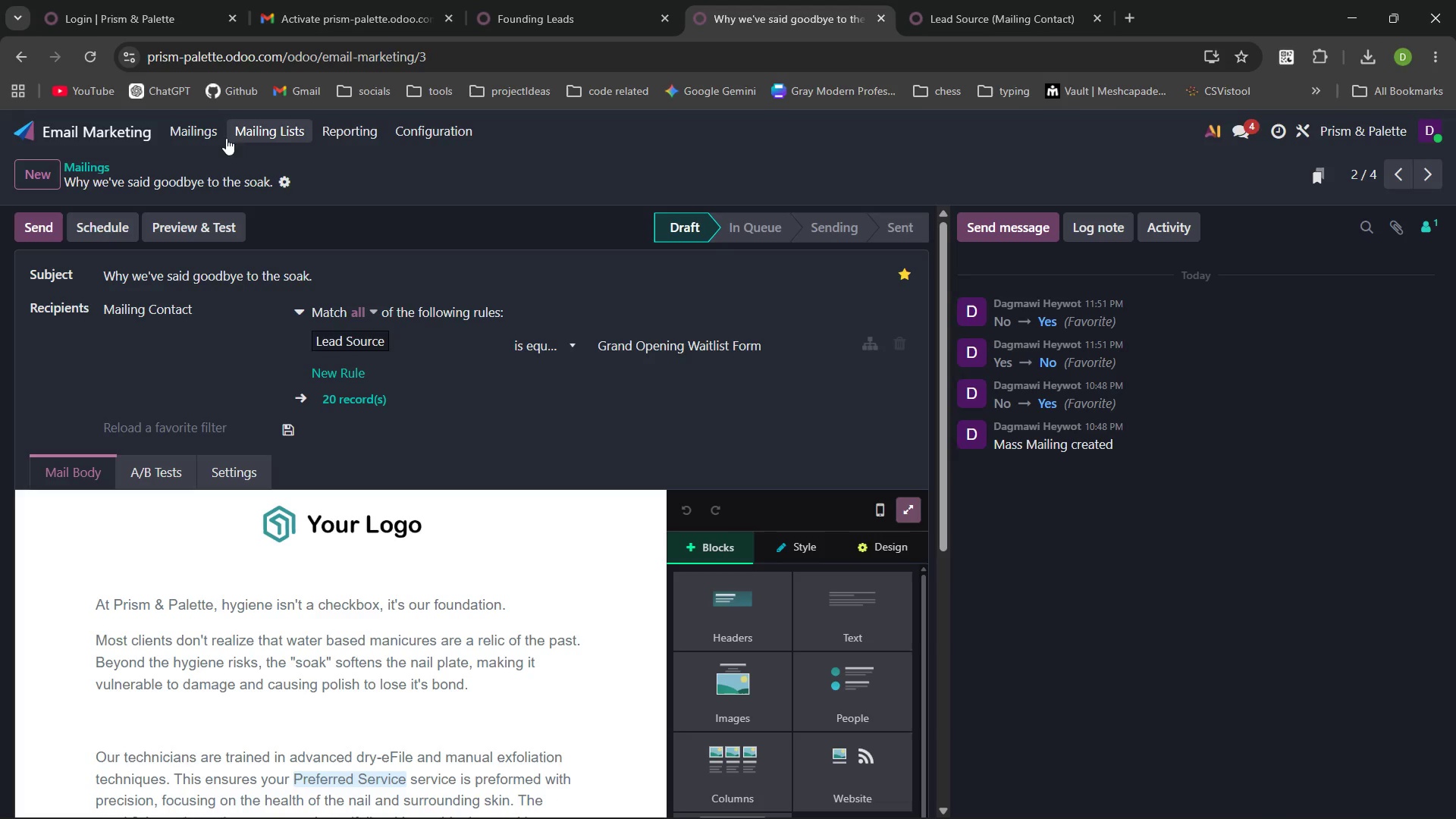 
left_click([582, 8])
 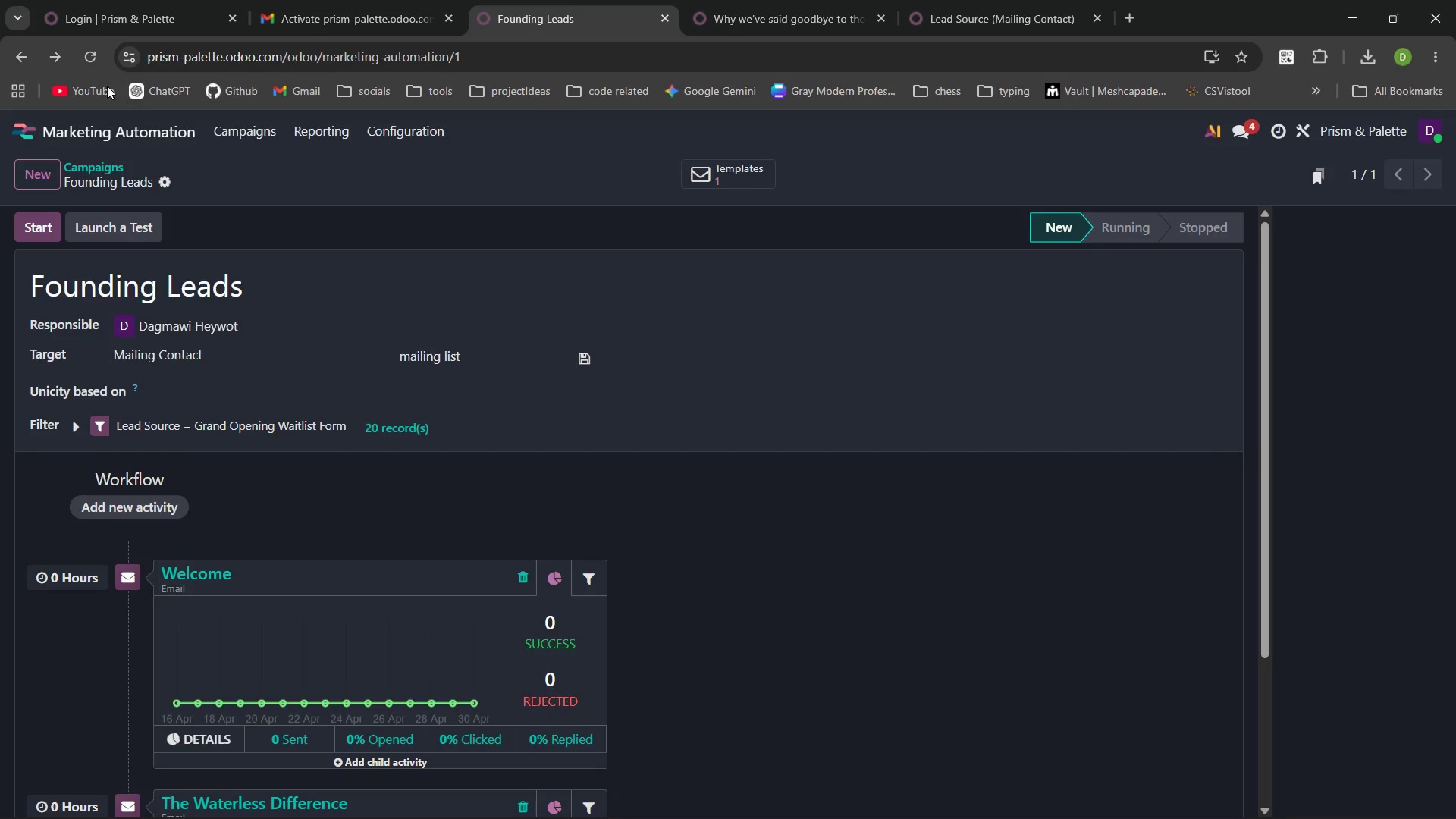 
left_click([91, 61])
 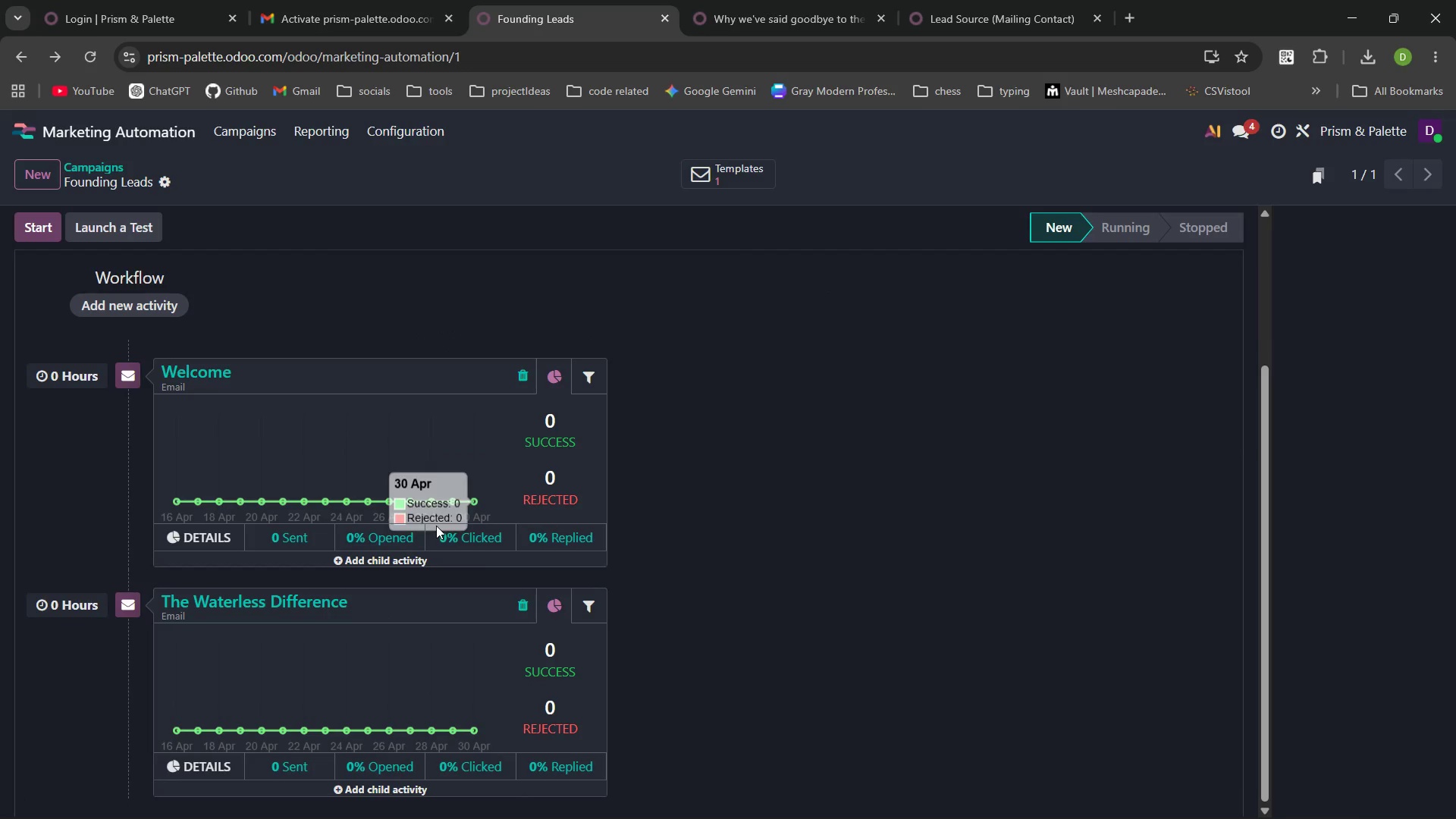 
left_click([268, 607])
 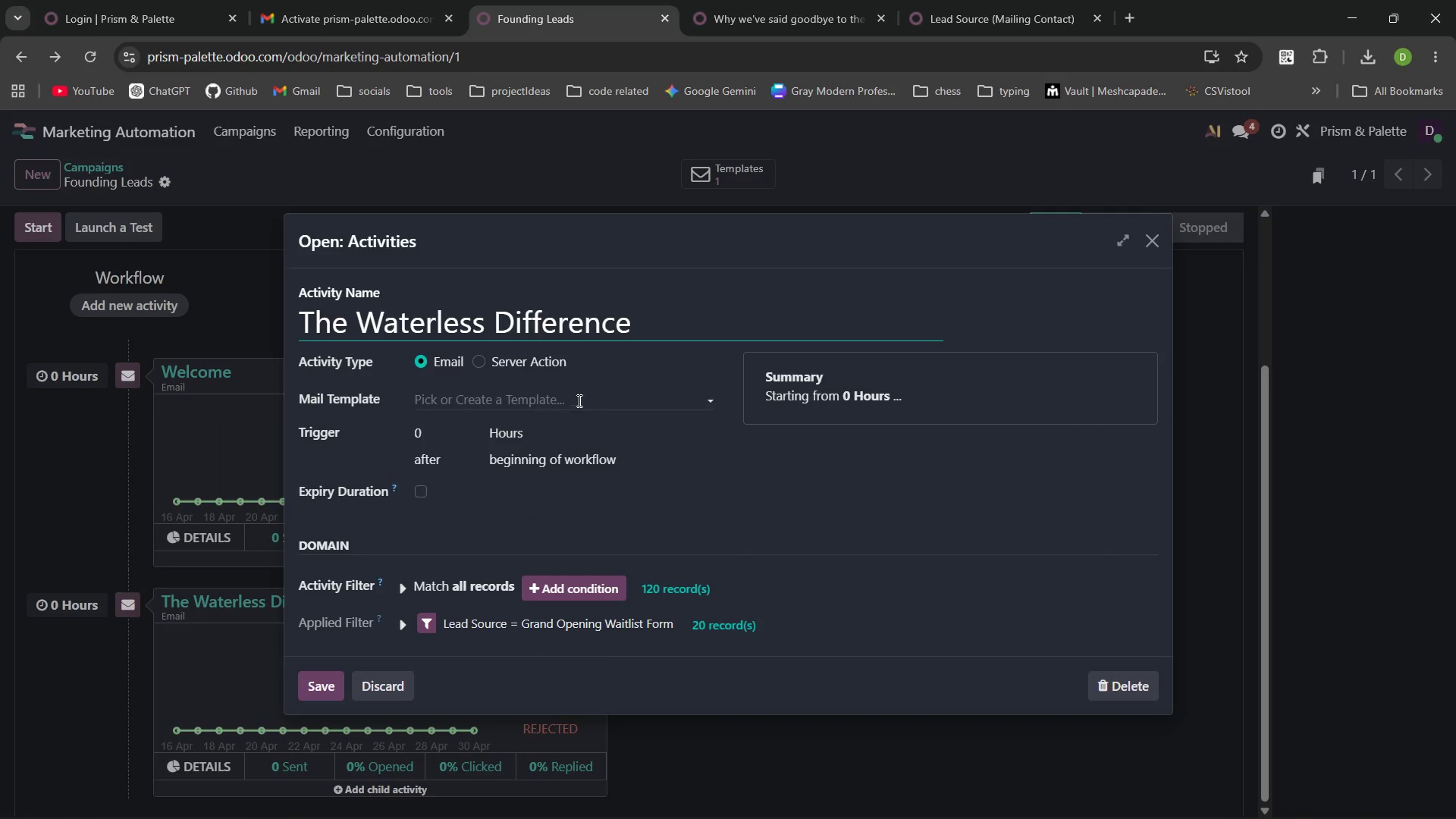 
left_click([594, 400])
 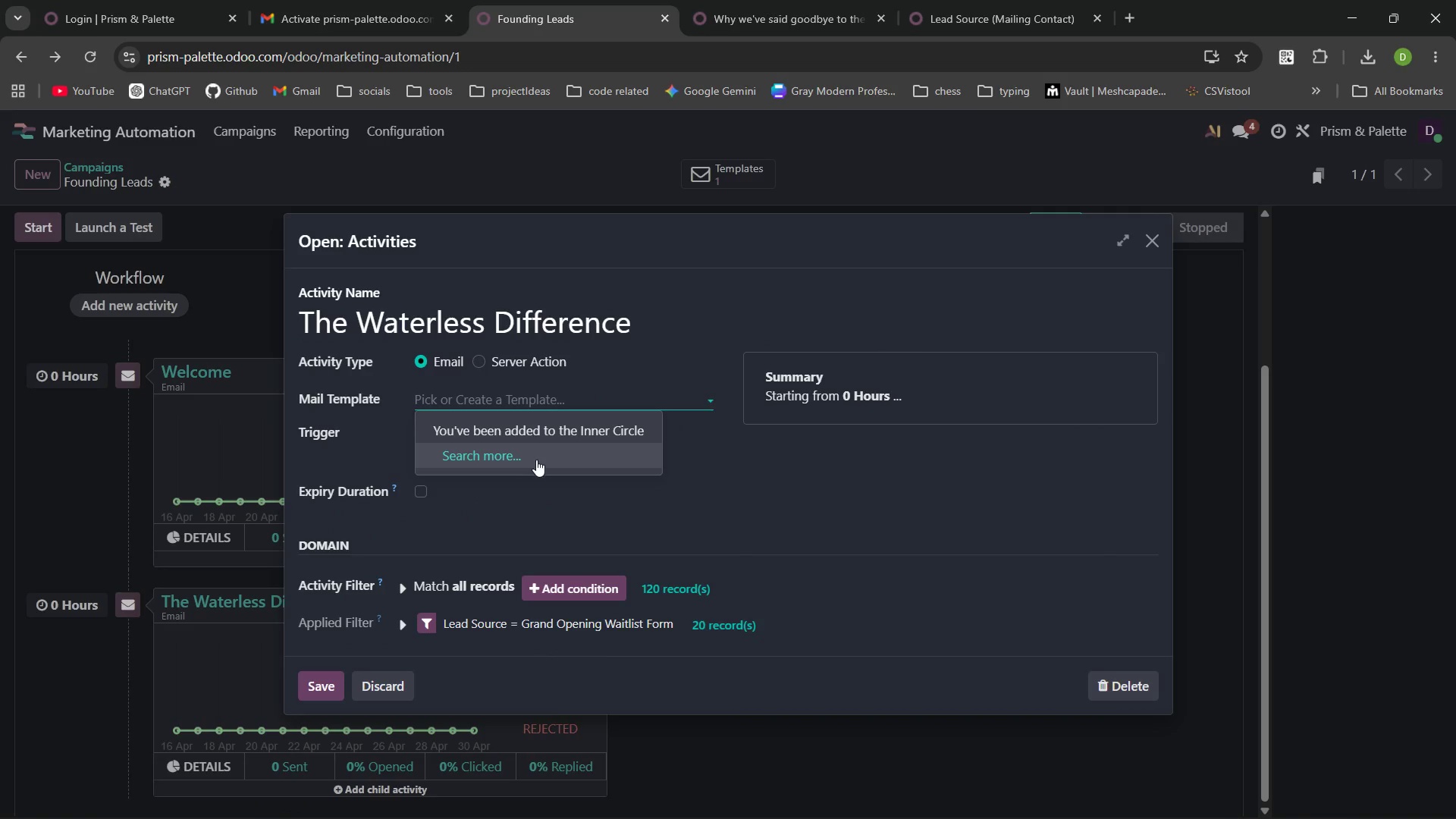 
left_click([530, 460])
 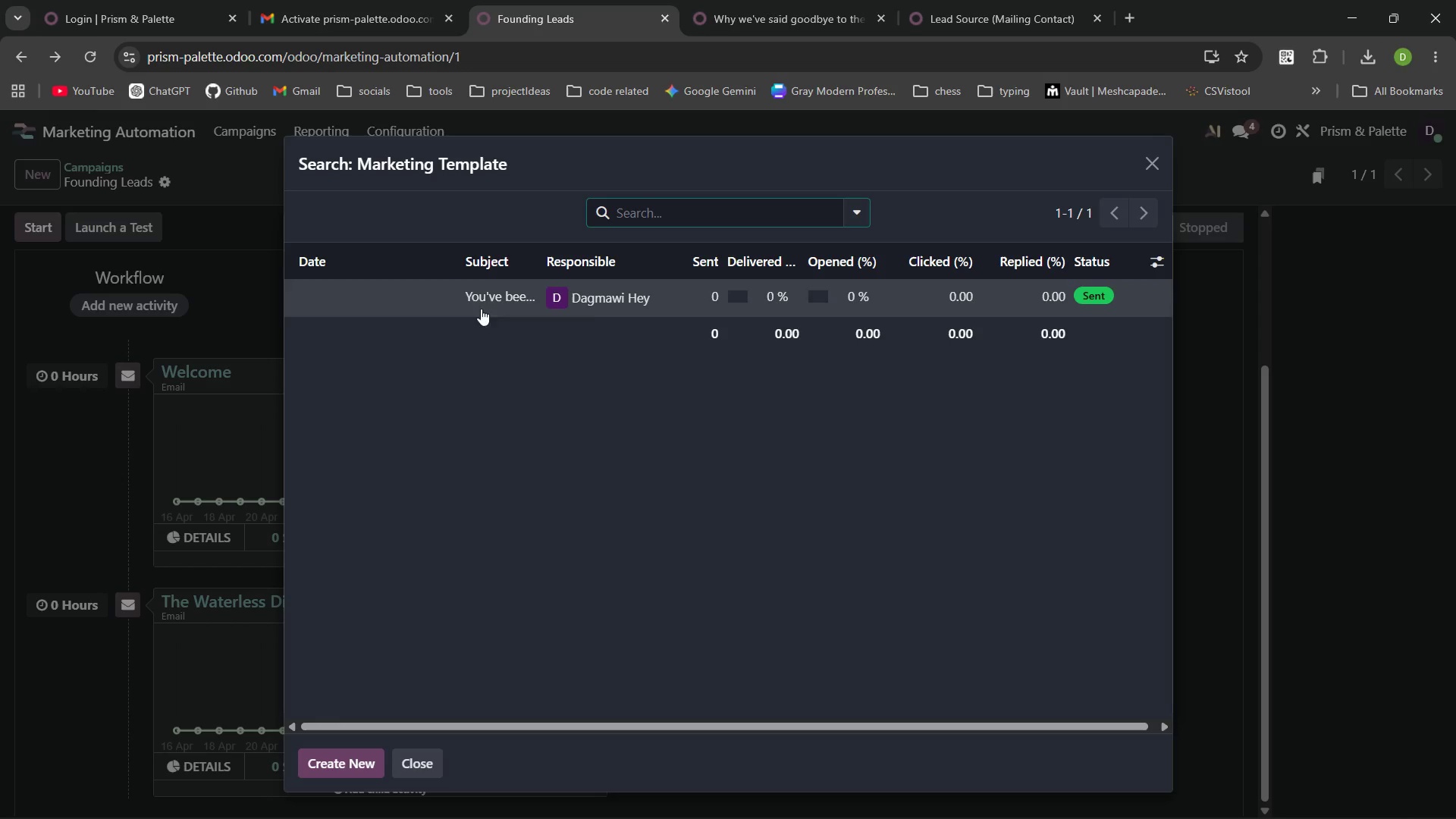 
left_click([332, 772])
 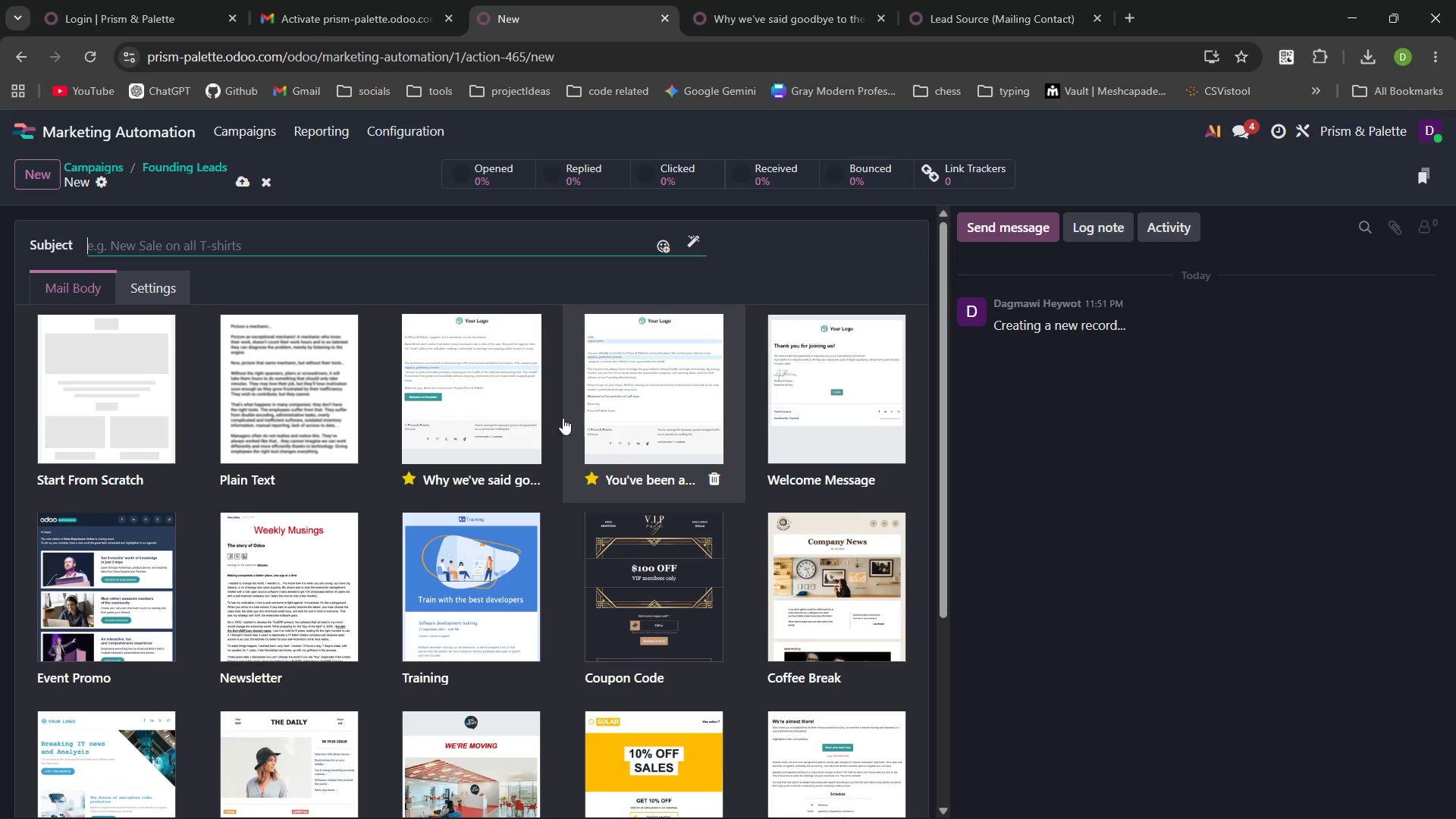 
left_click([430, 378])
 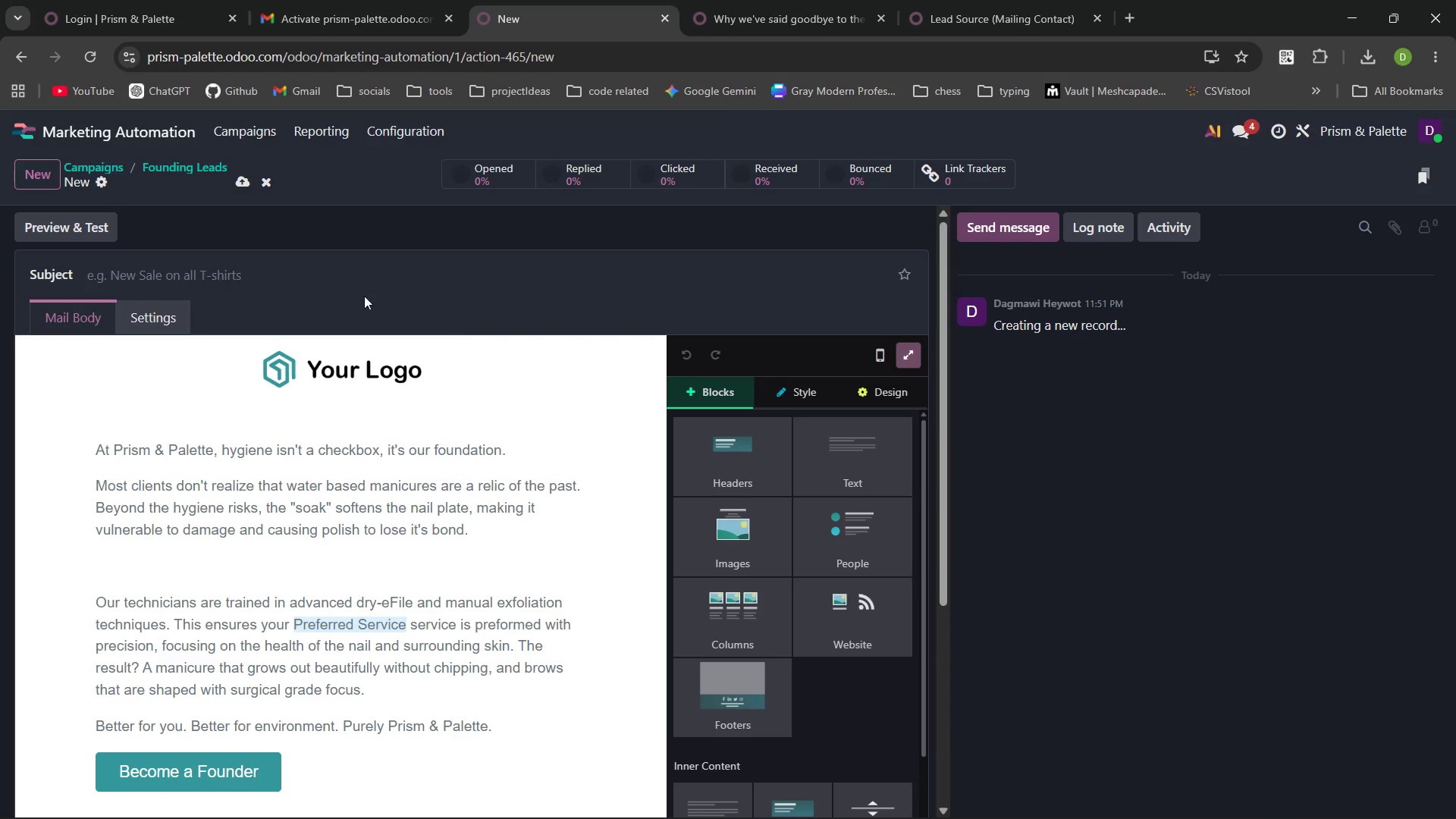 
left_click([336, 280])
 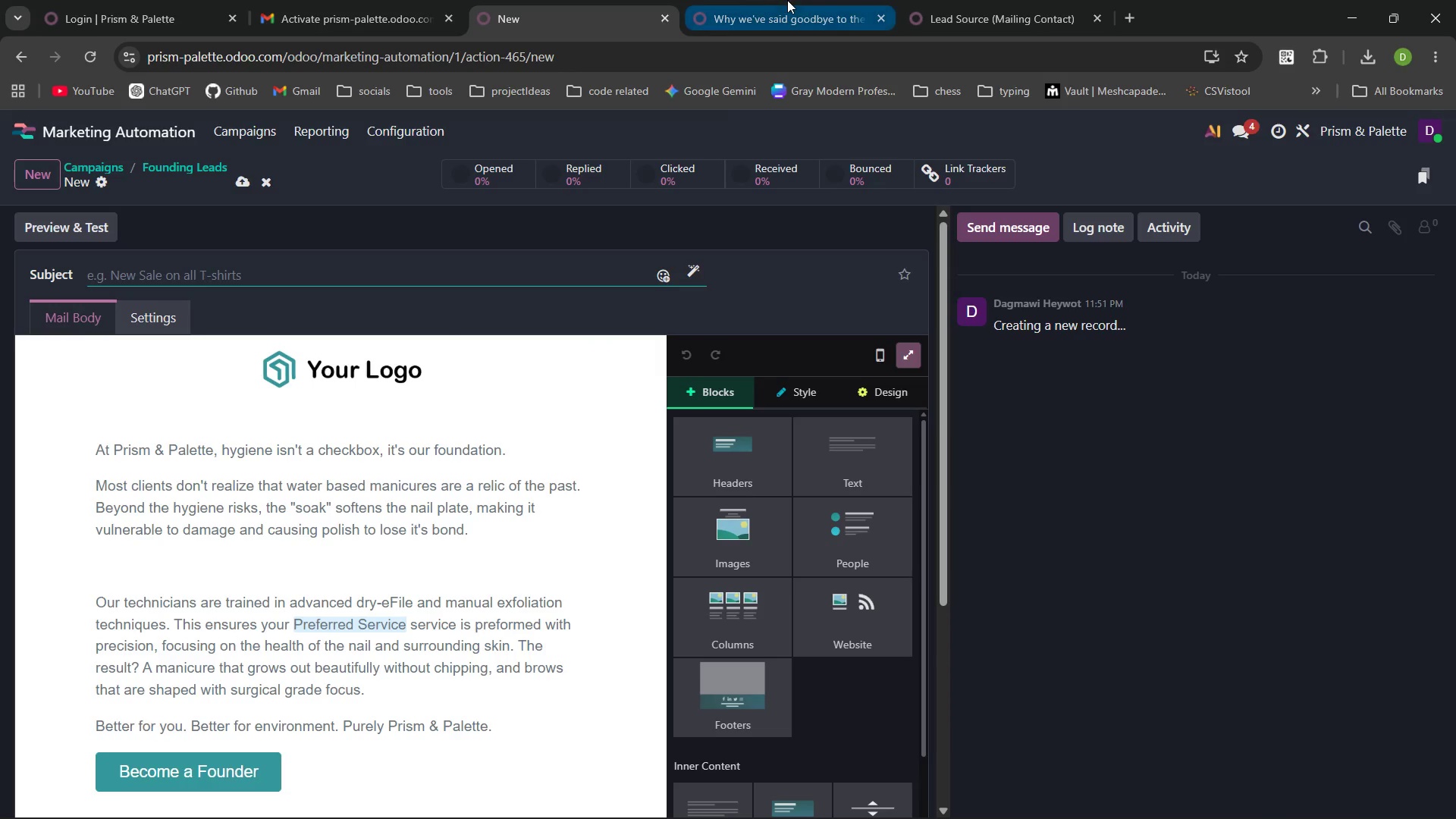 
left_click([787, 0])
 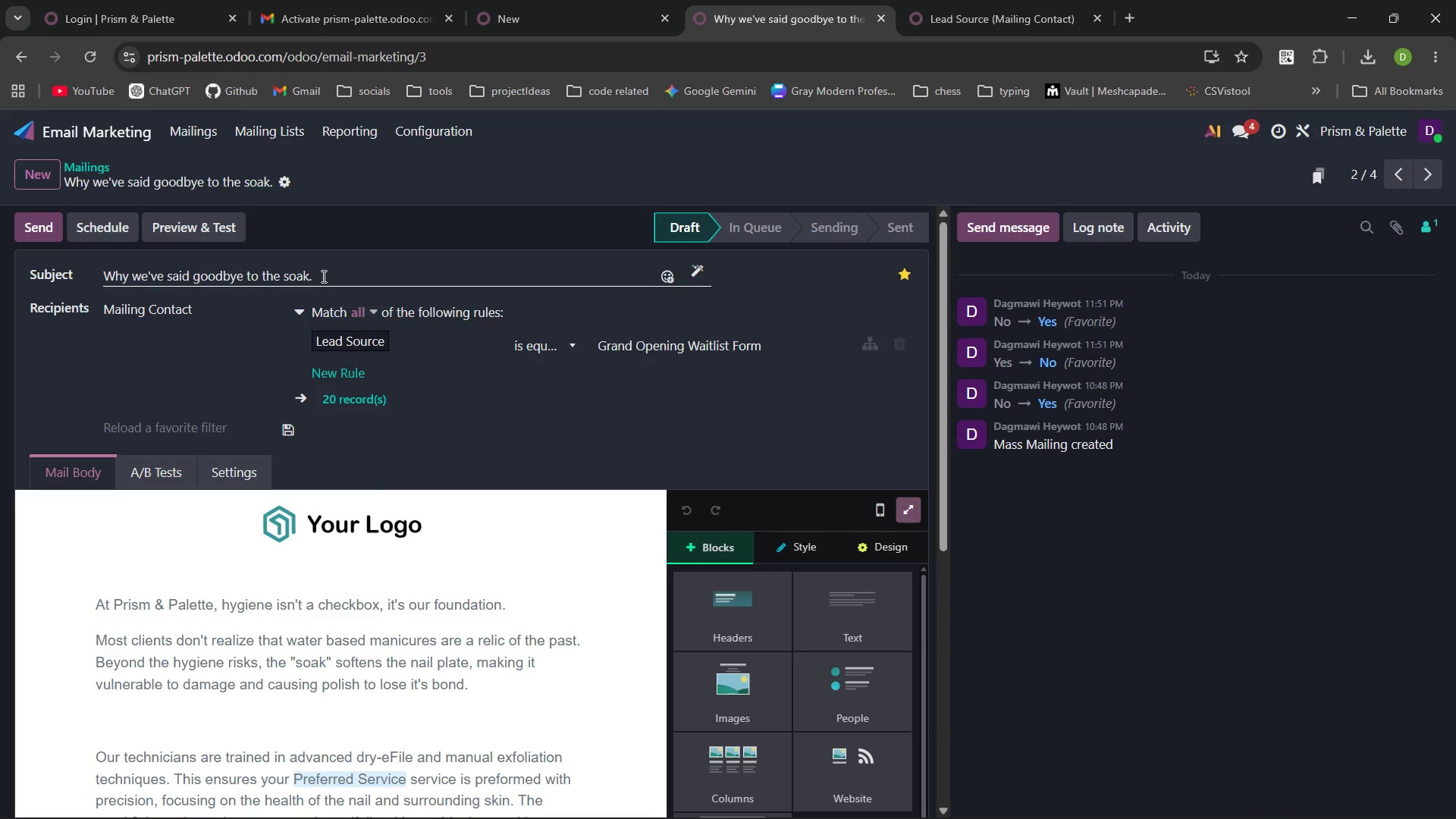 
left_click_drag(start_coordinate=[322, 276], to_coordinate=[98, 278])
 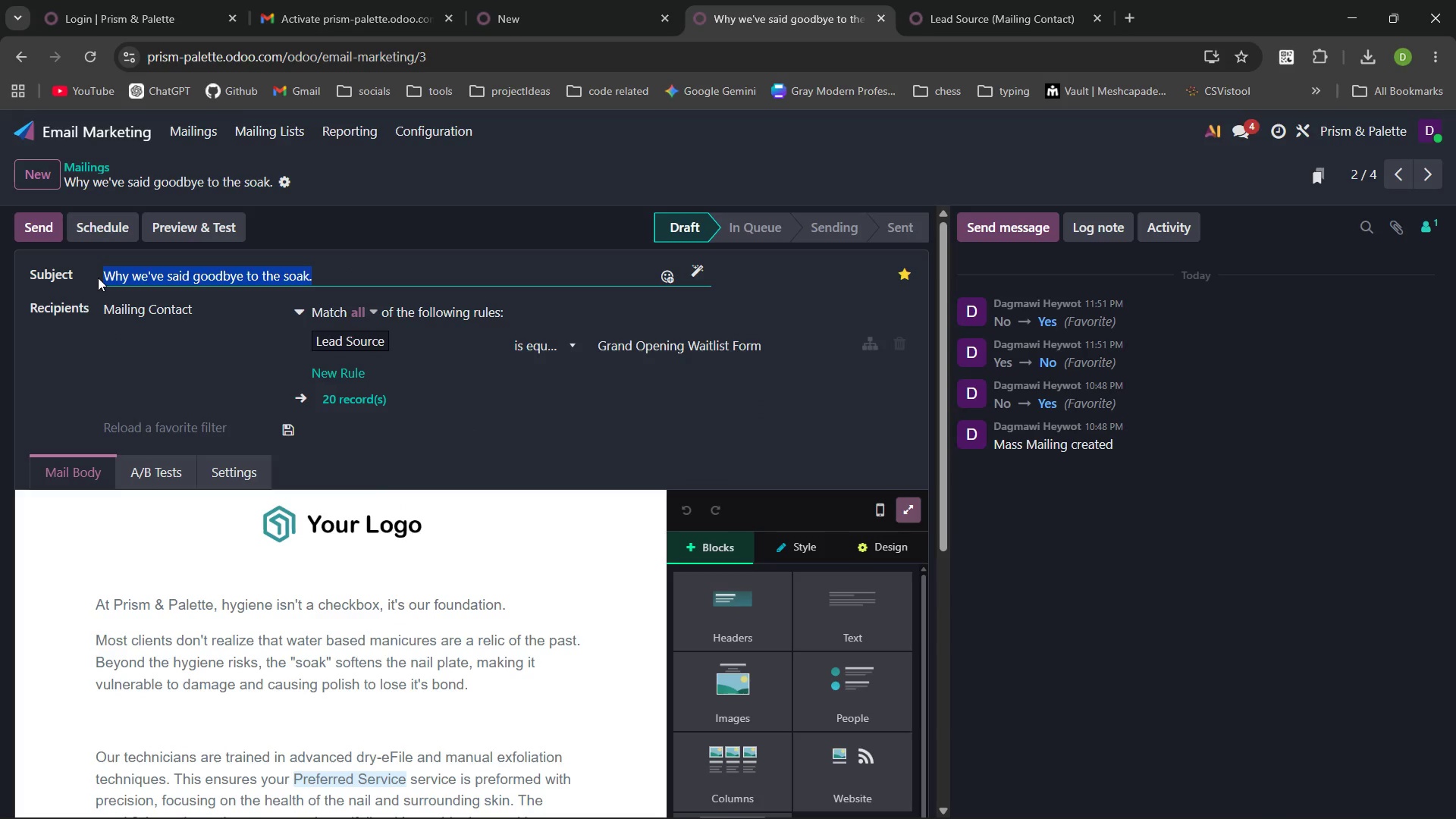 
key(Control+C)
 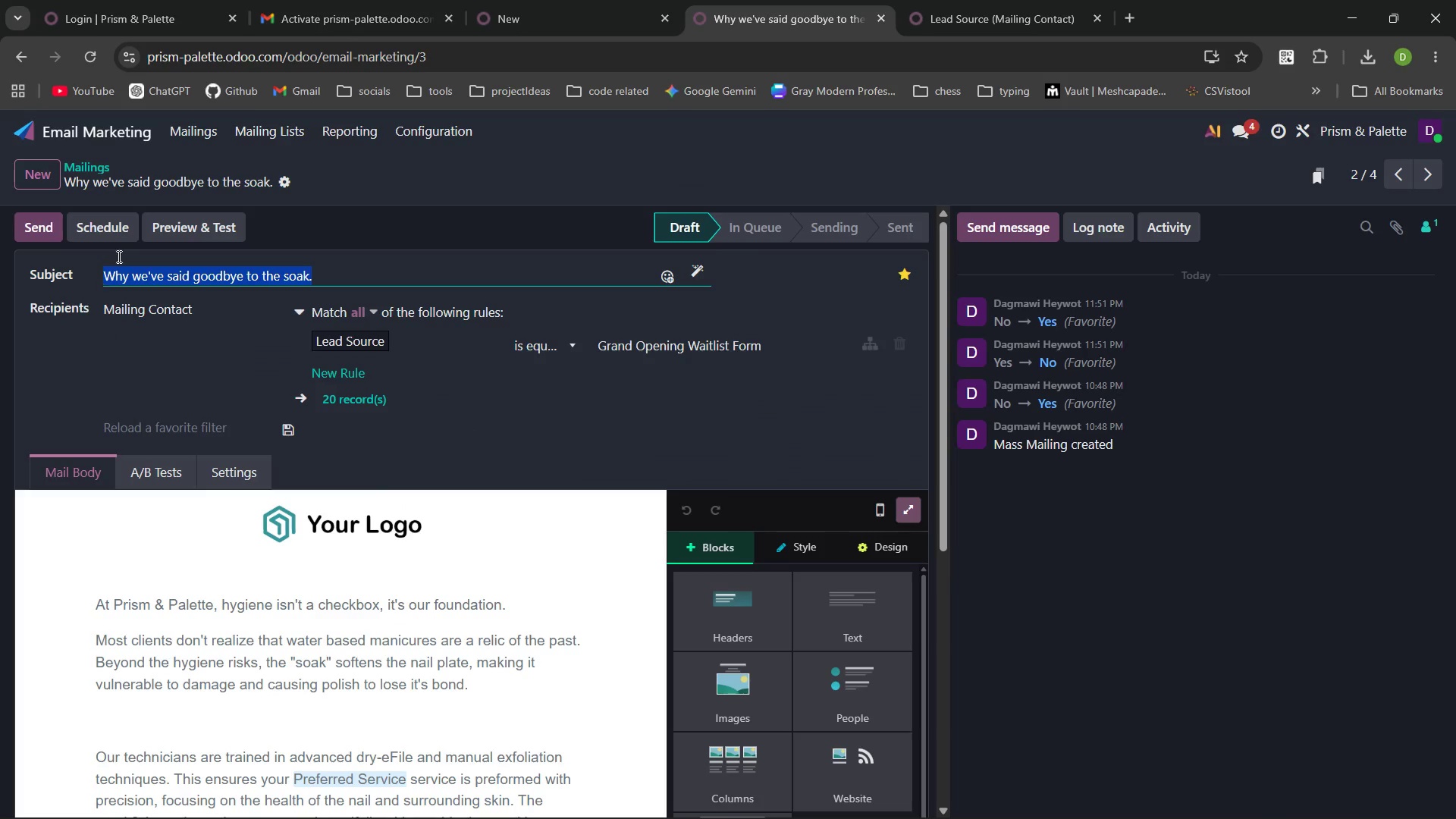 
key(Control+C)
 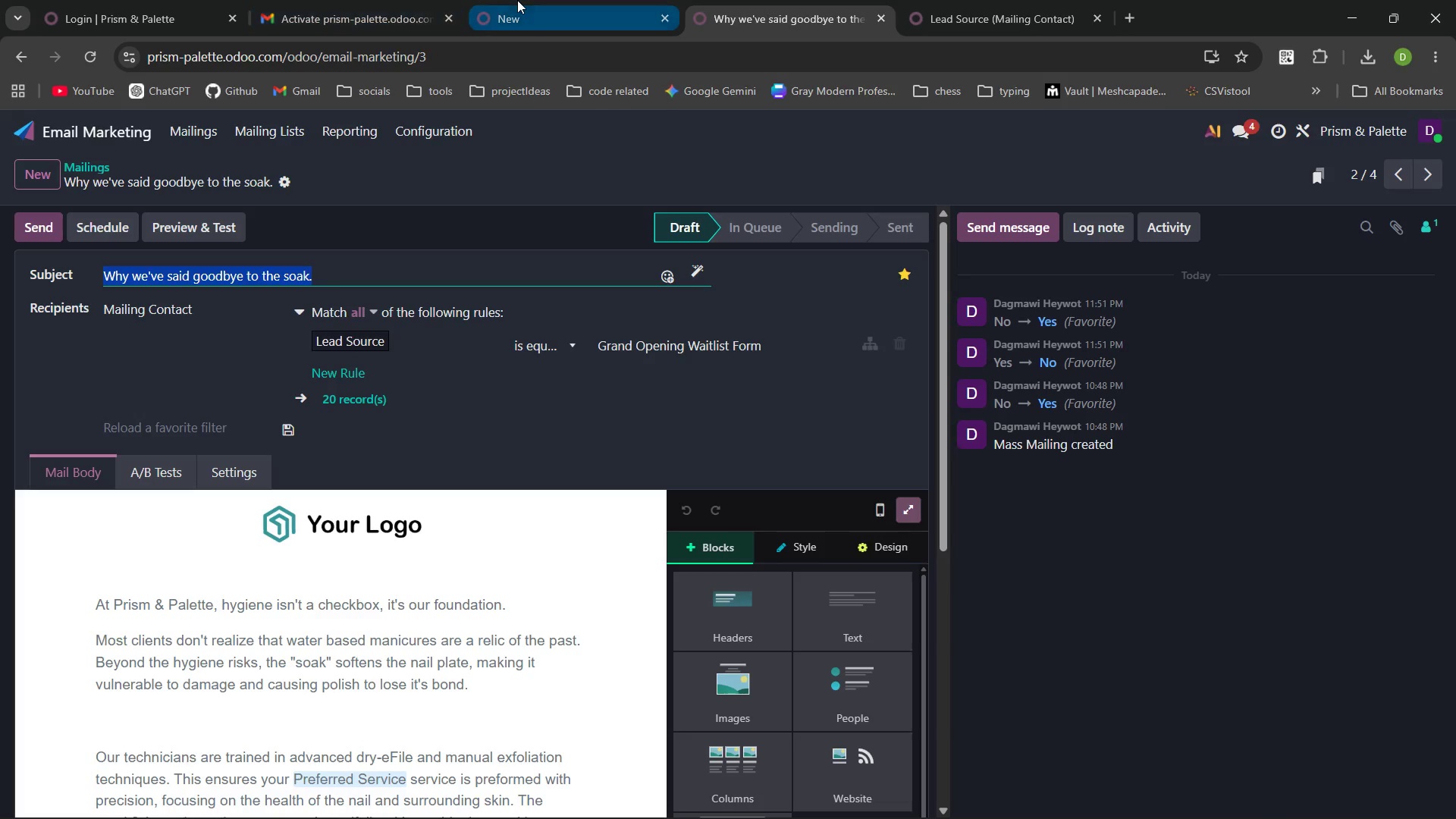 
left_click([517, 0])
 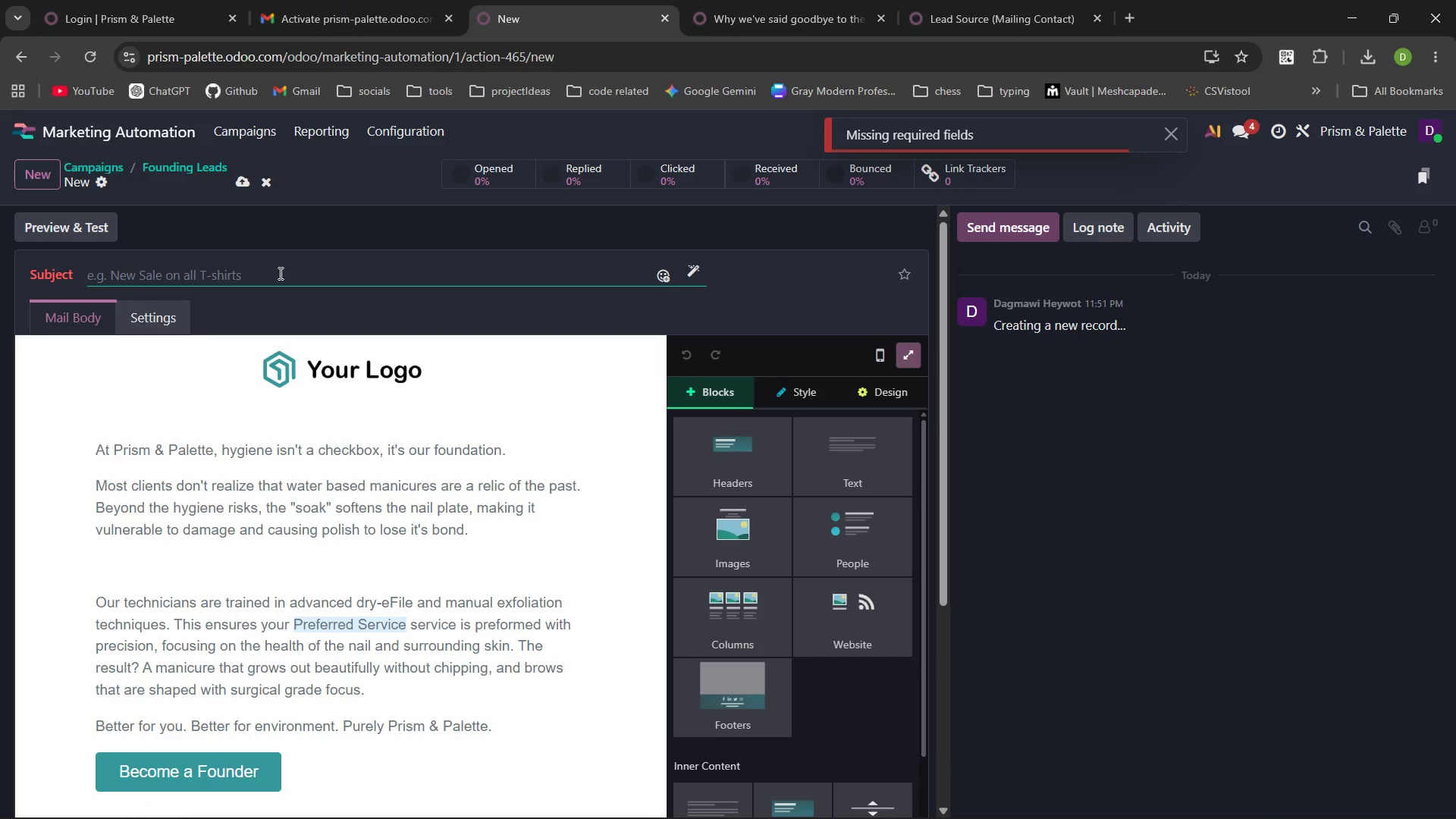 
key(Control+V)
 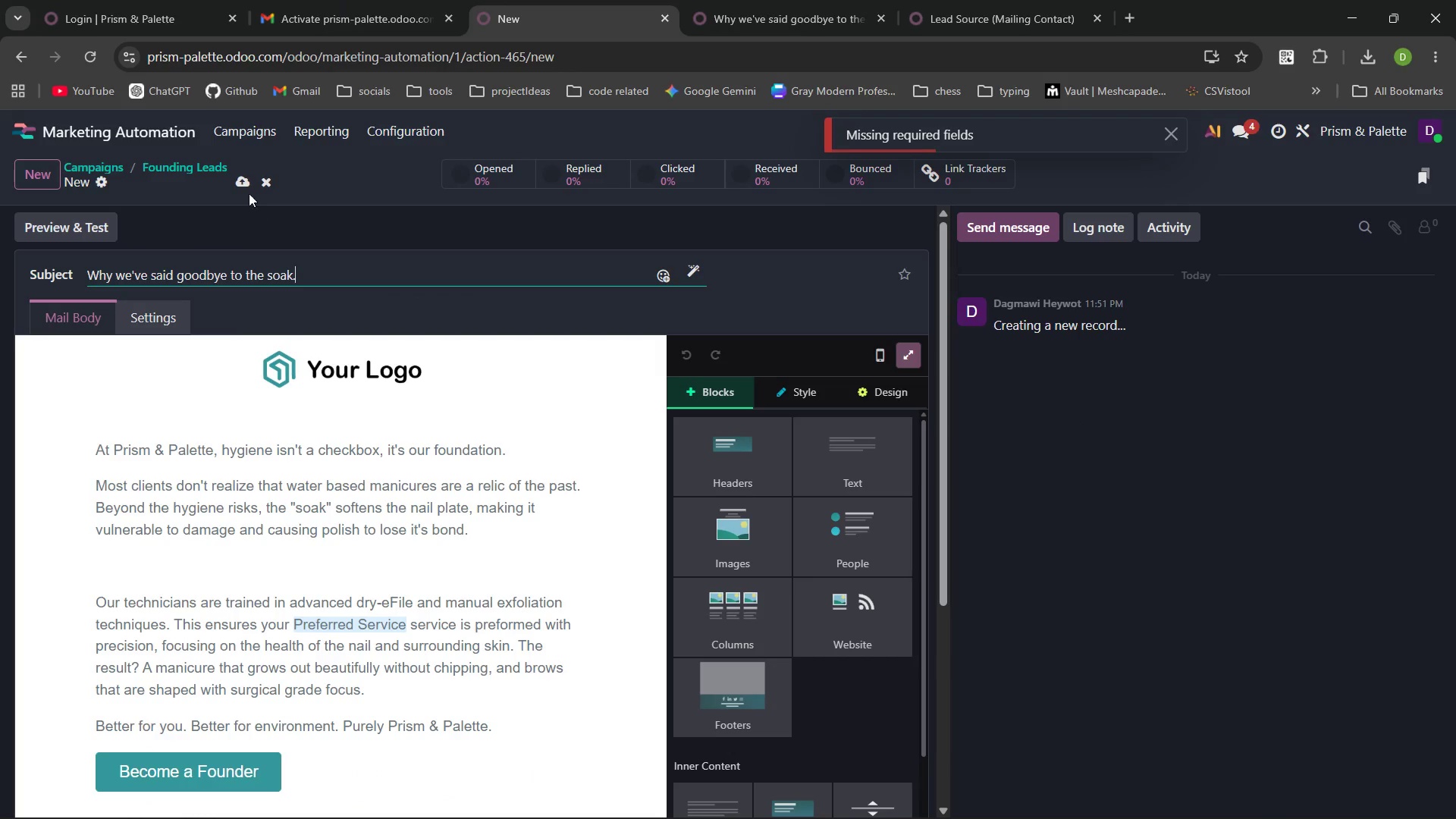 
left_click([243, 183])
 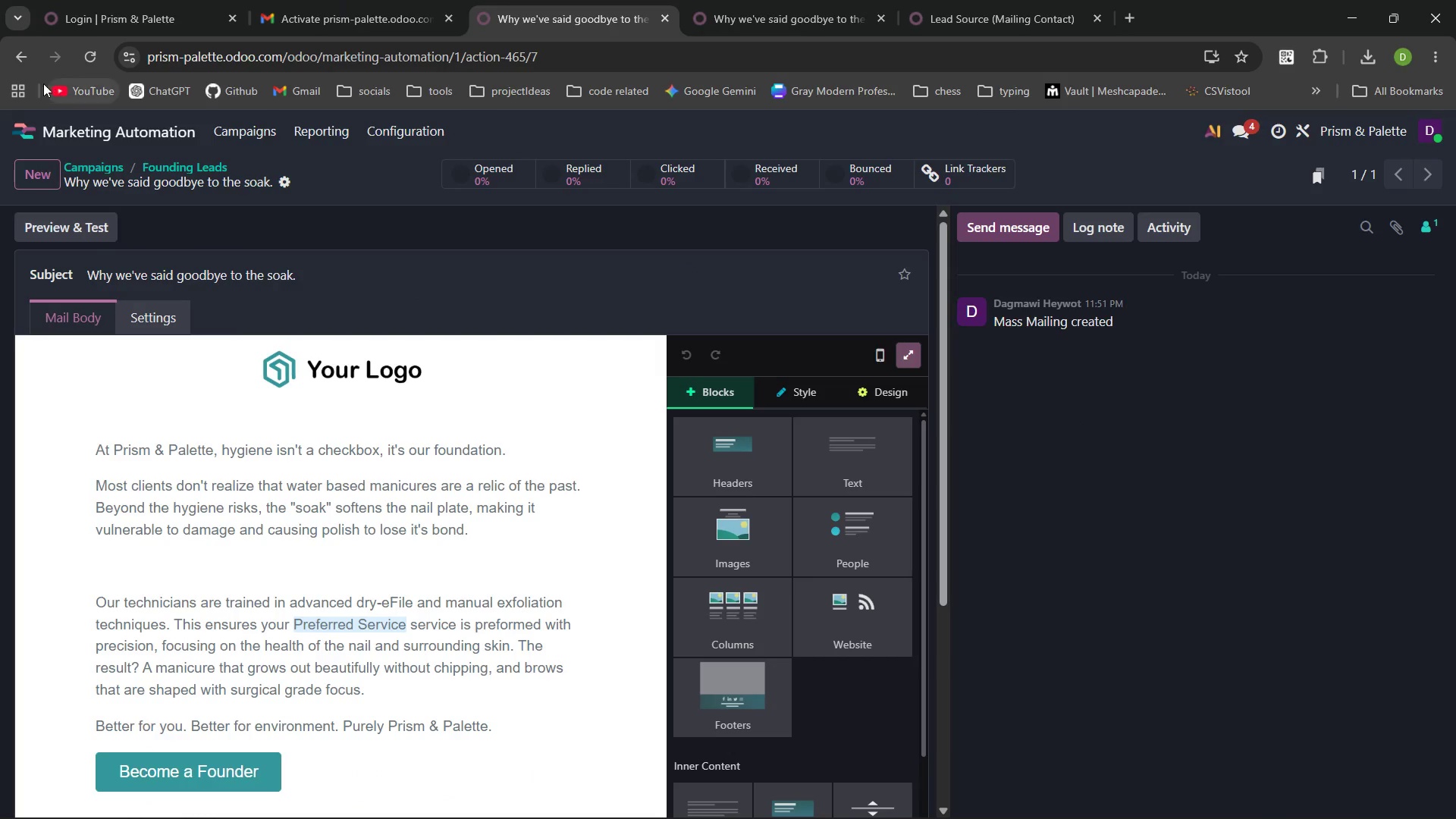 
wait(5.78)
 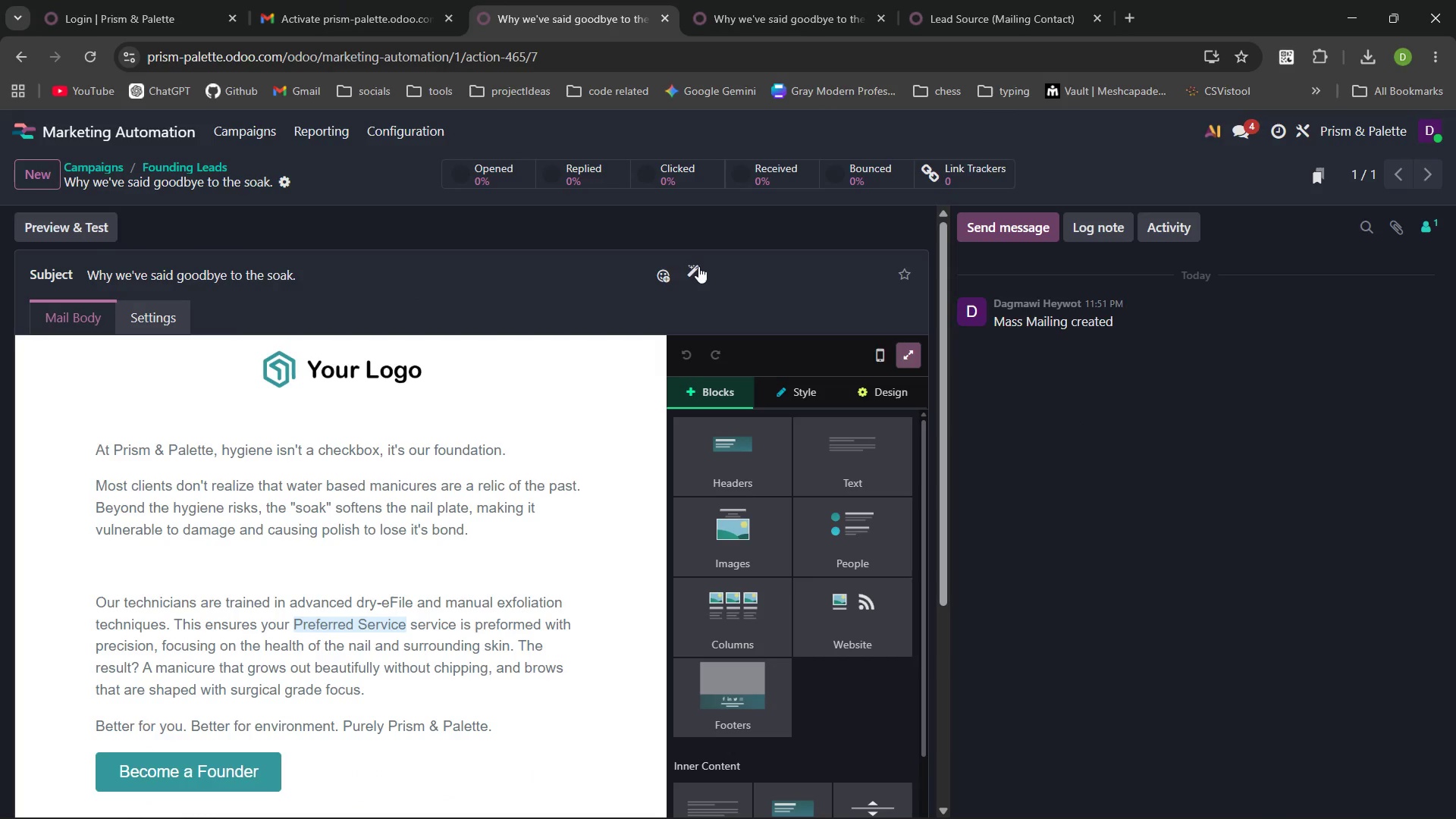 
left_click([22, 59])
 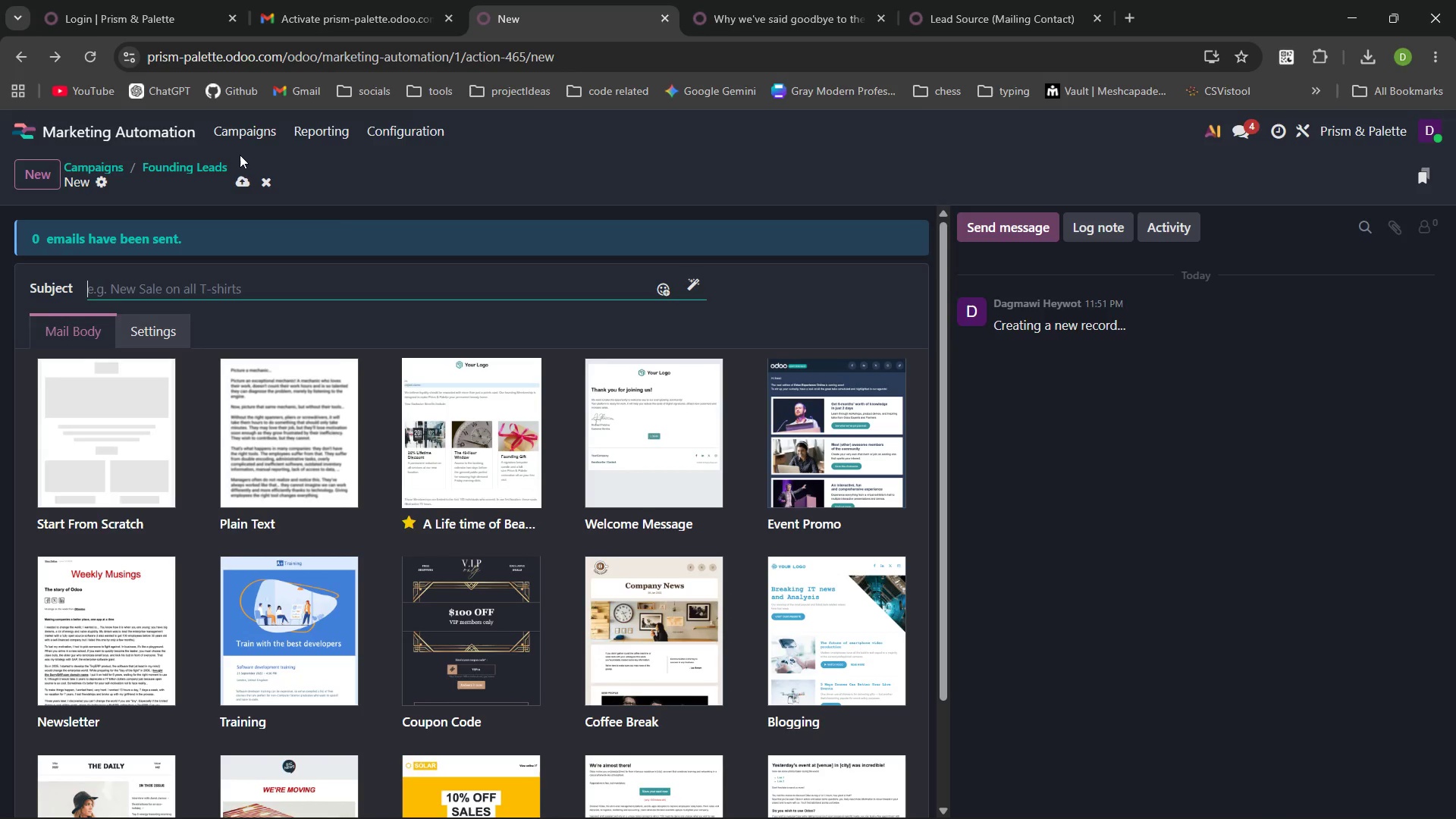 
wait(5.45)
 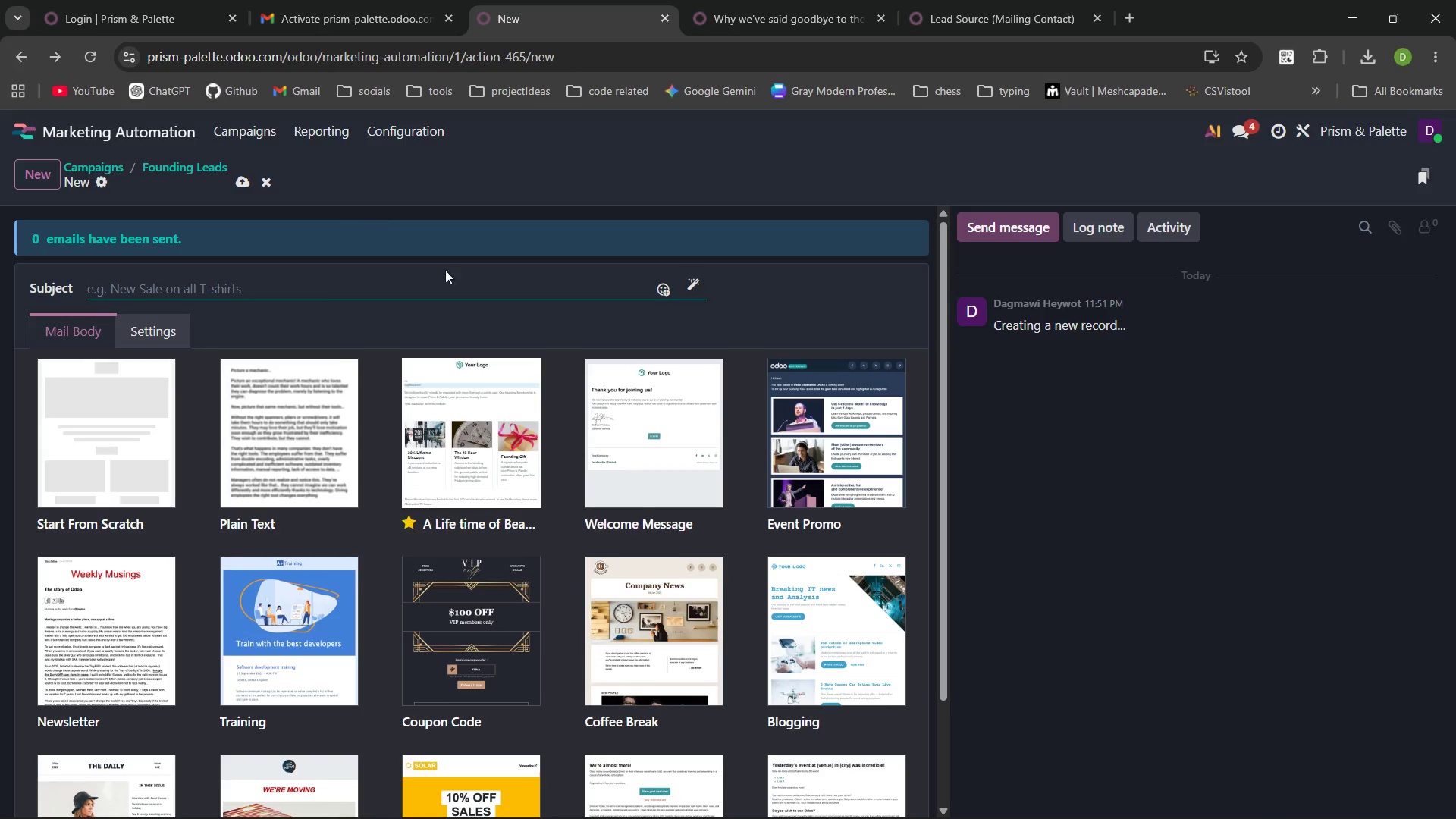 
left_click([206, 170])
 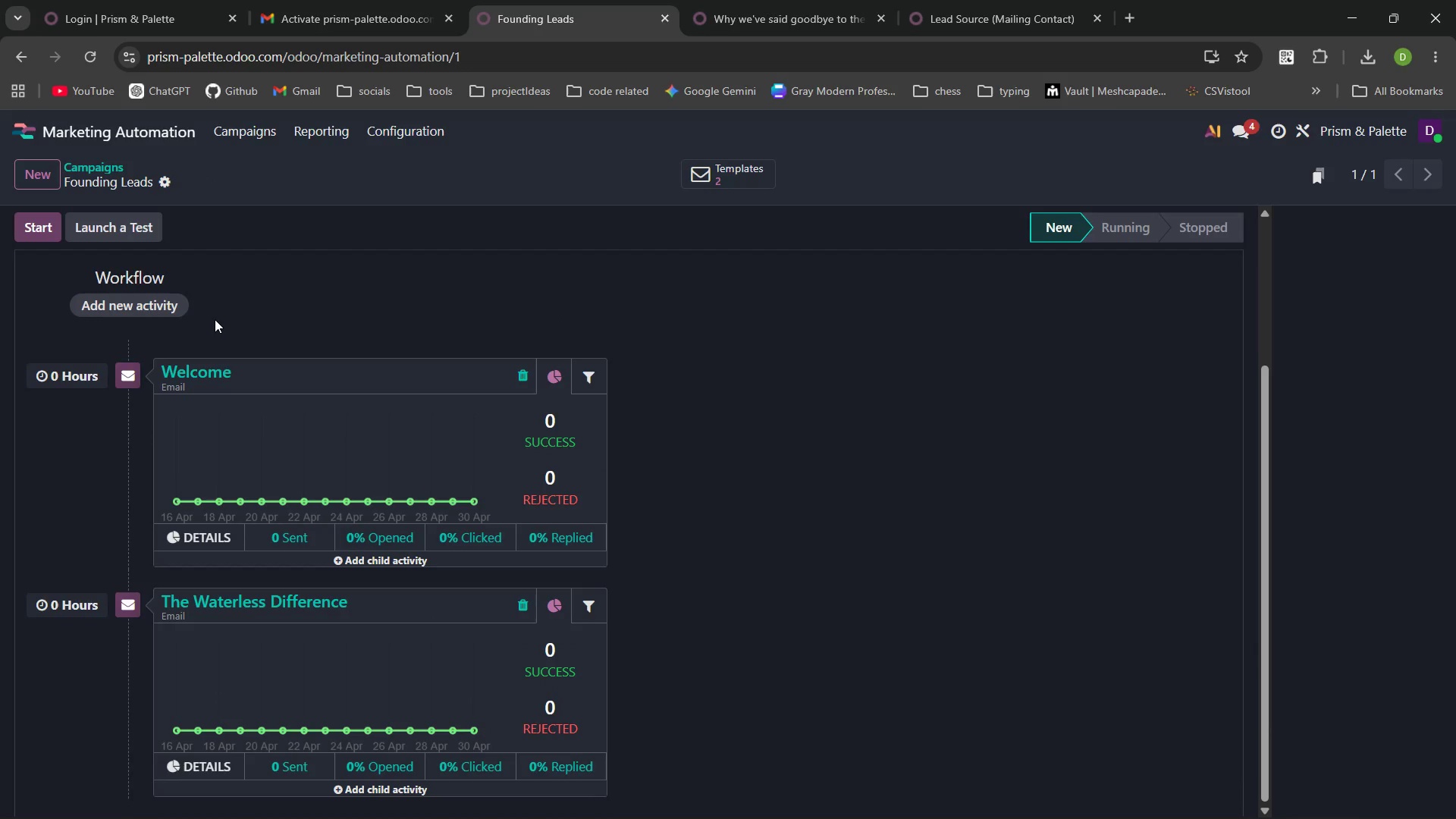 
left_click([170, 303])
 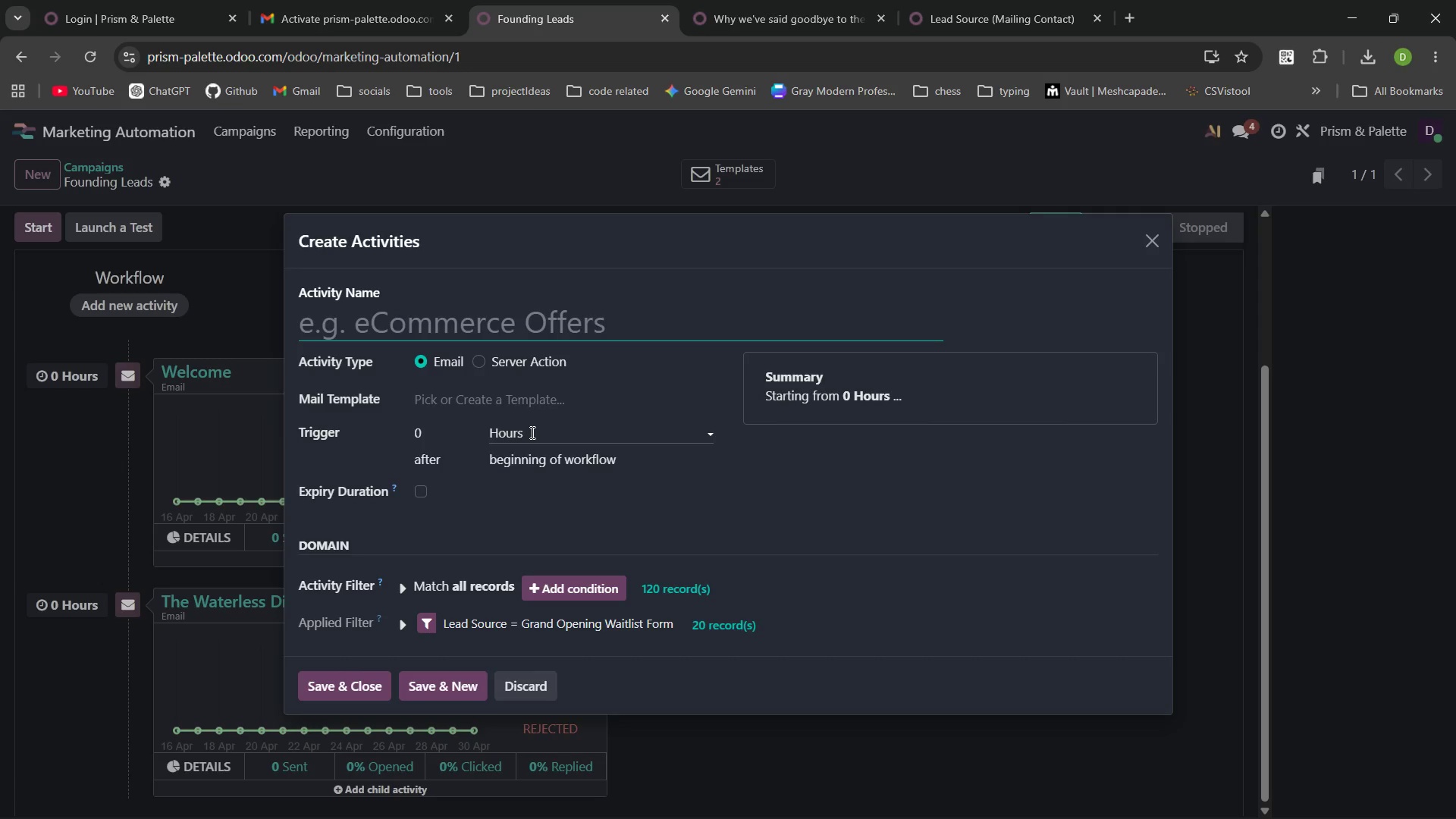 
wait(15.8)
 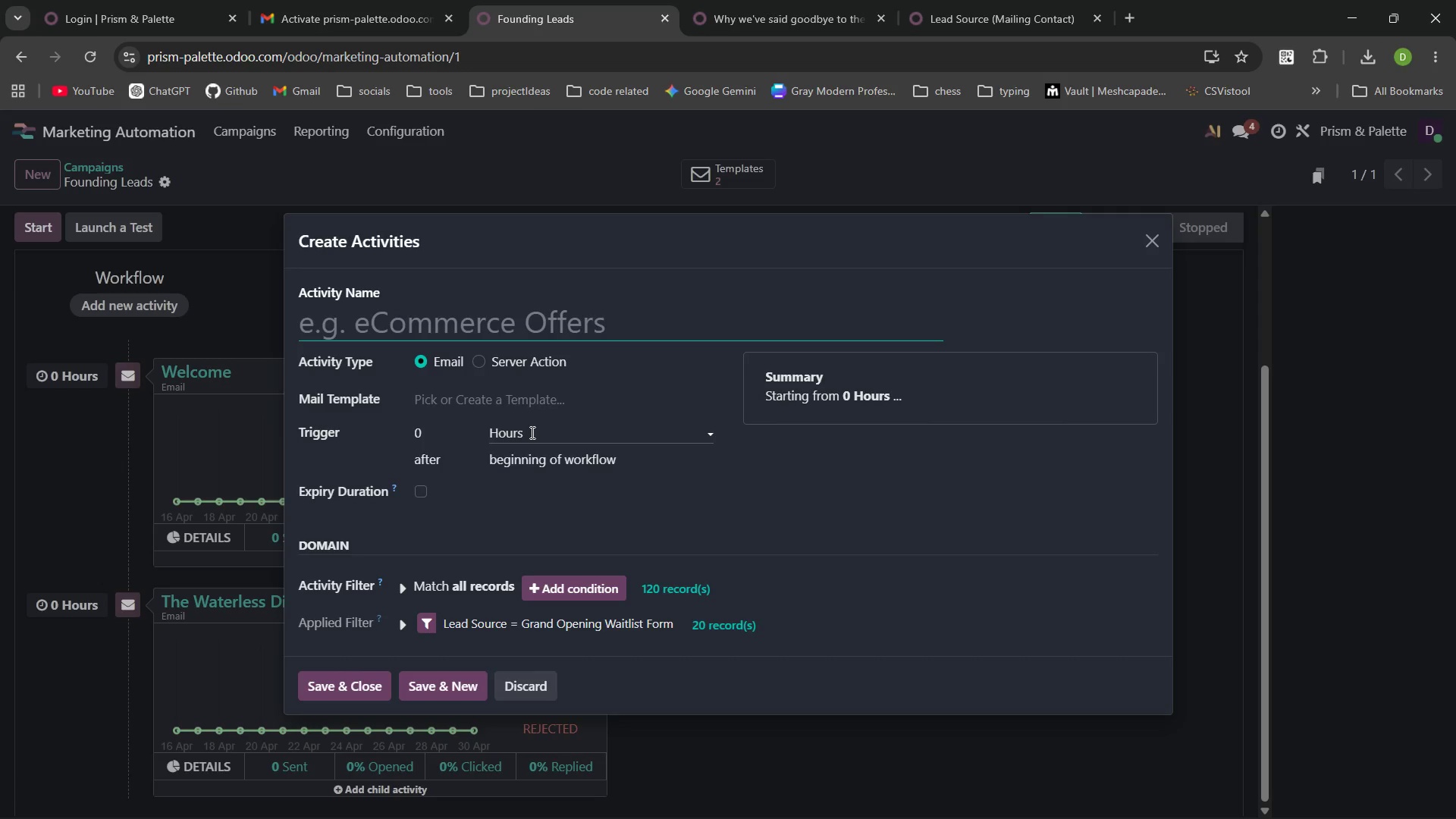 
left_click([808, 0])
 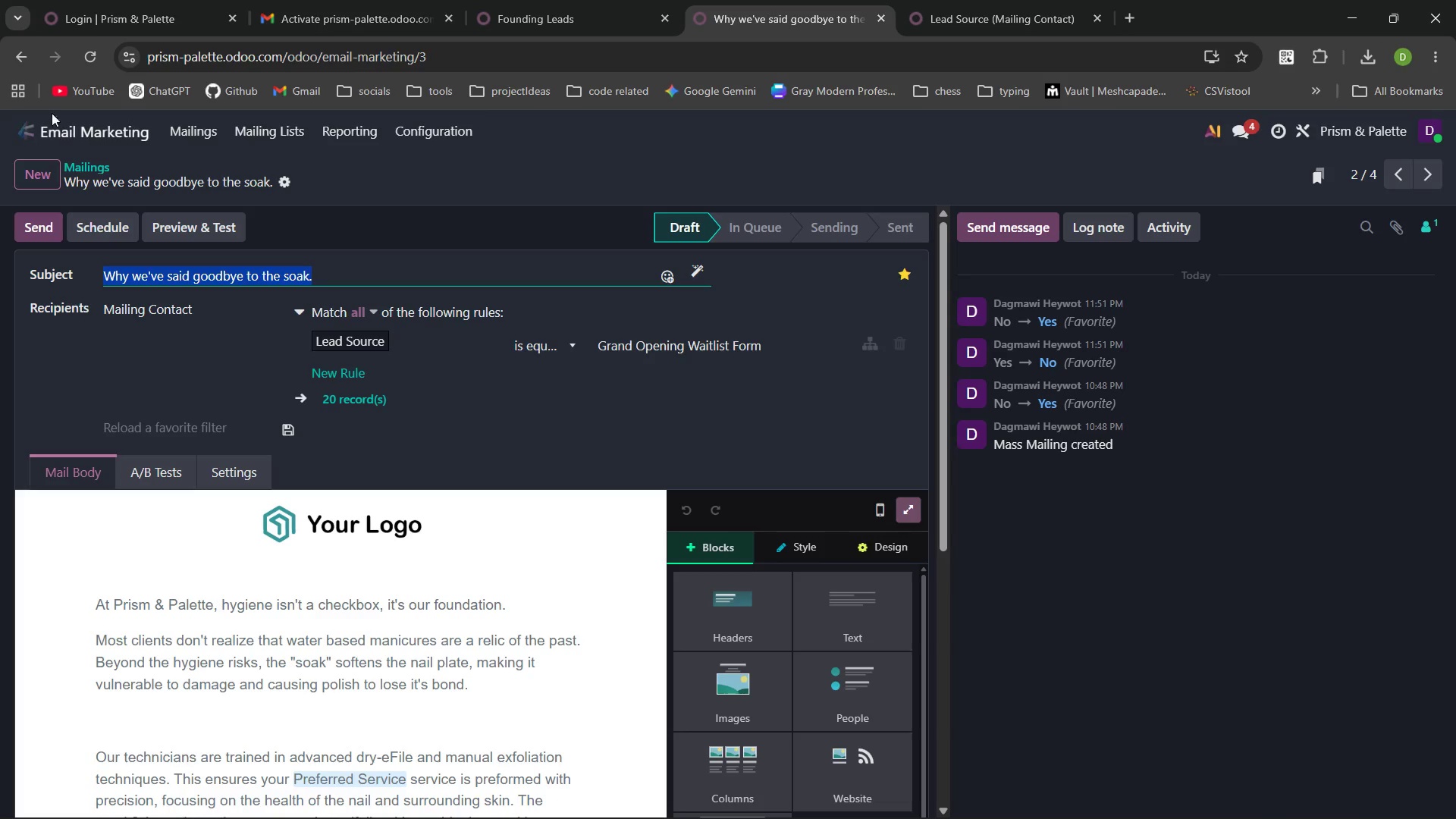 
left_click([24, 62])
 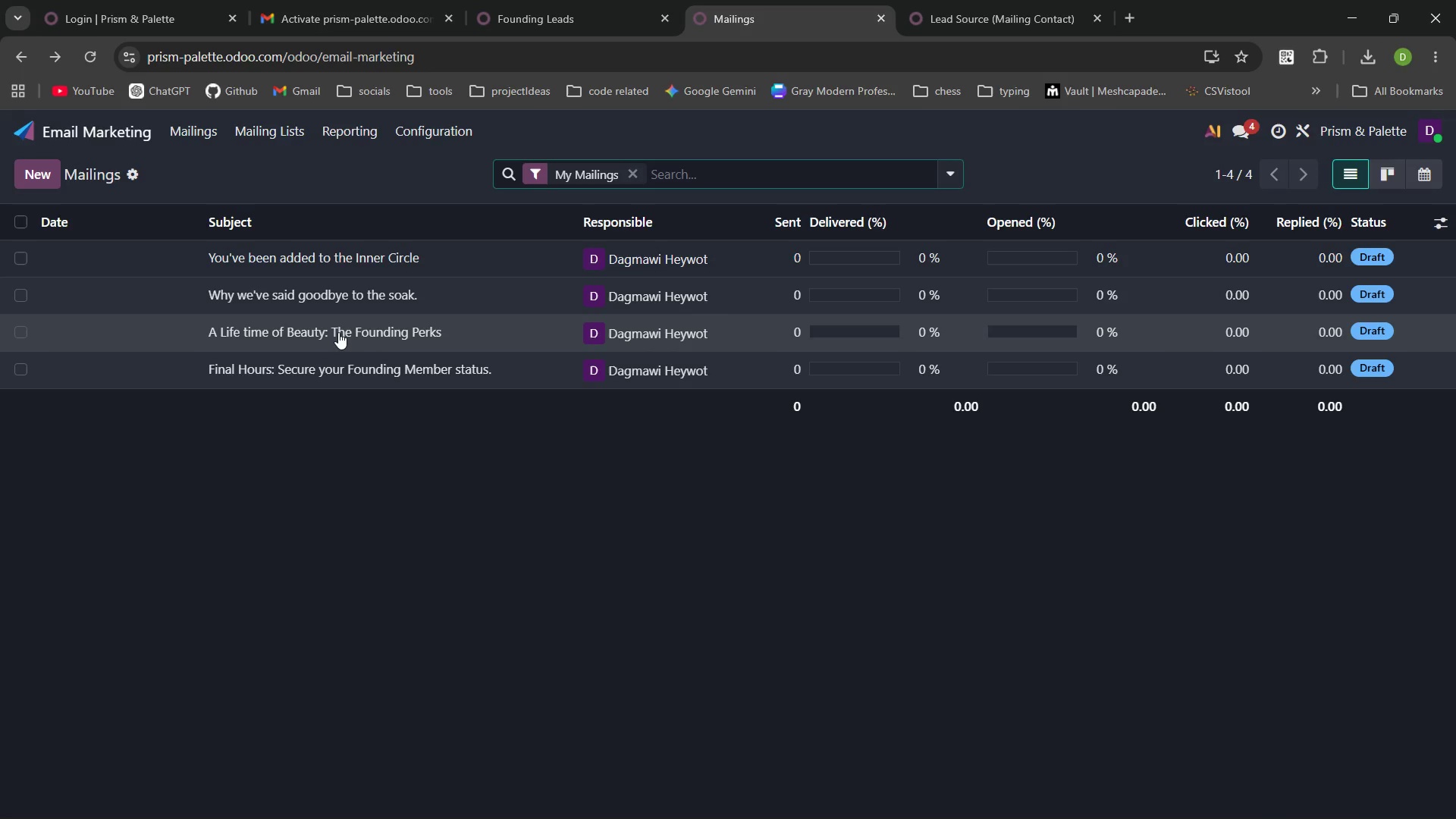 
left_click([338, 332])
 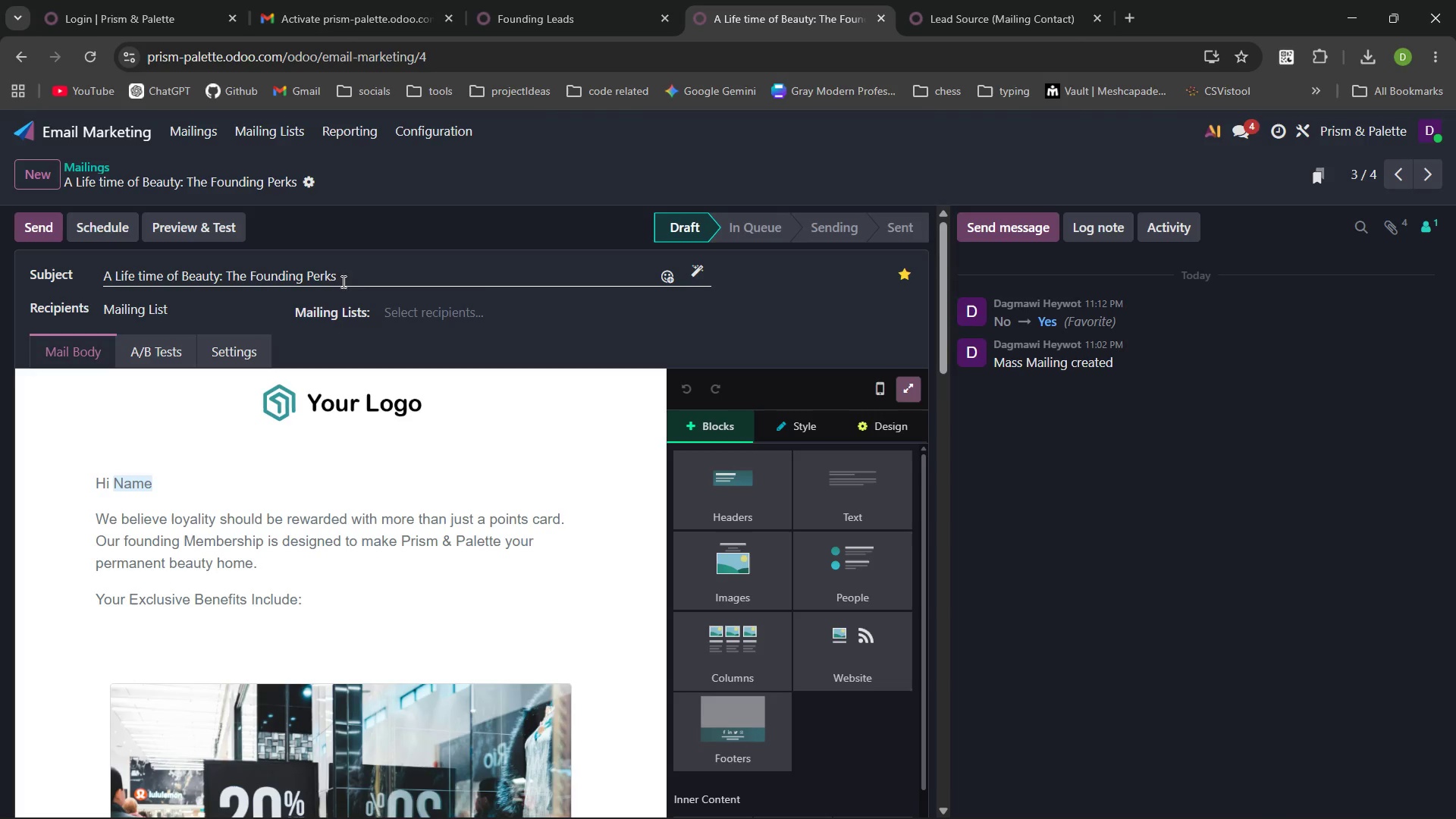 
left_click_drag(start_coordinate=[349, 271], to_coordinate=[53, 260])
 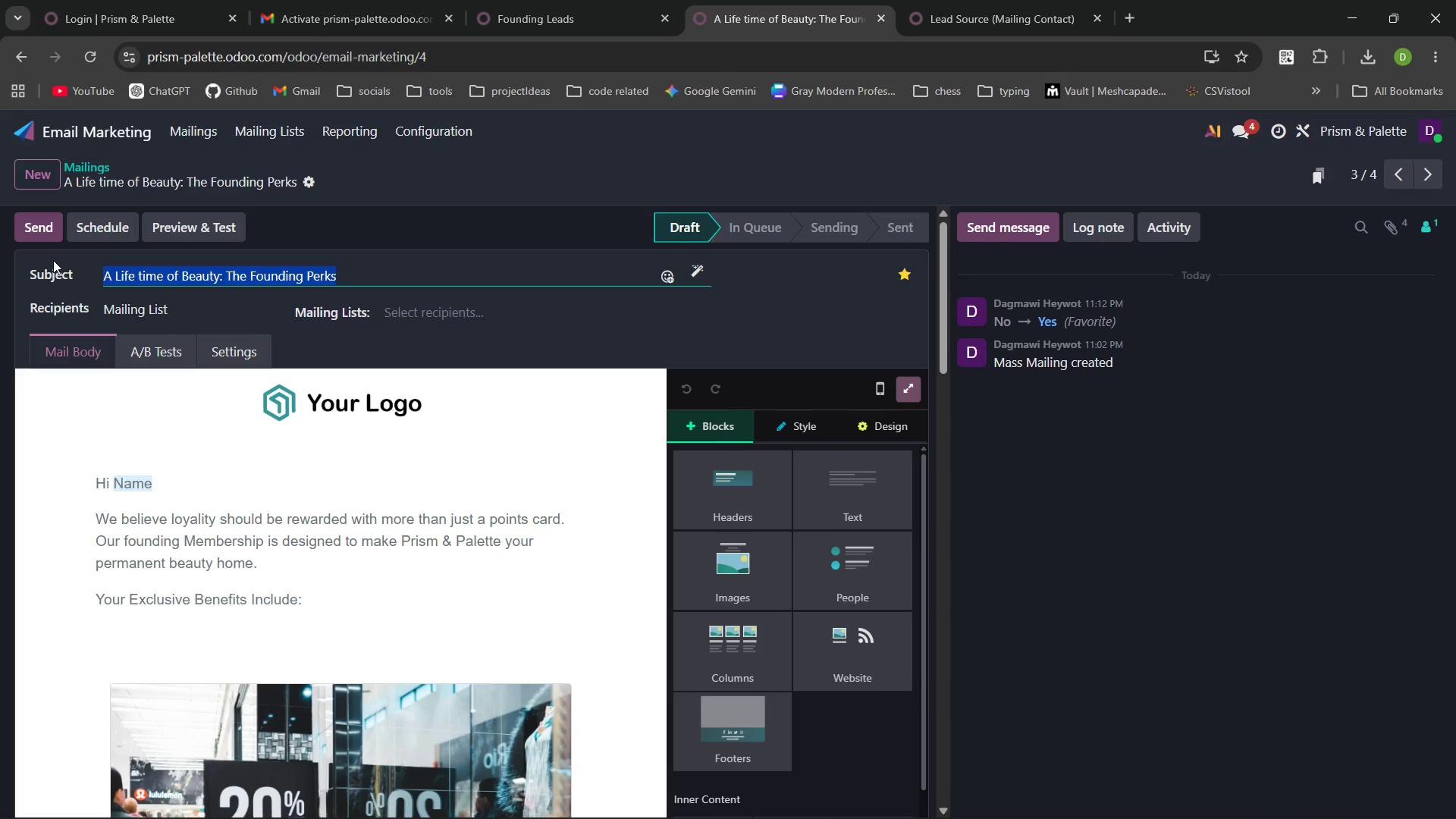 
key(Control+C)
 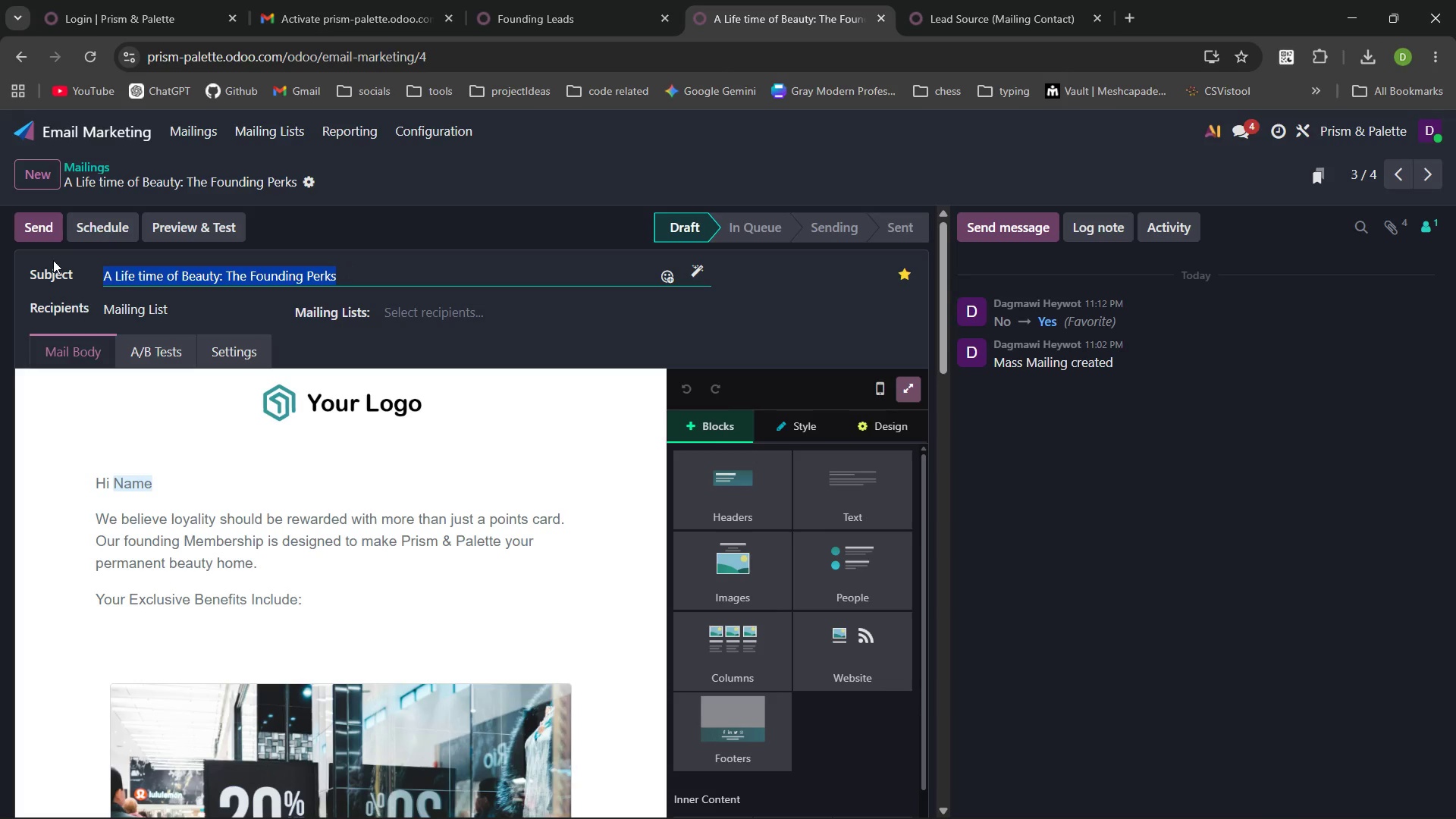 
key(Control+C)
 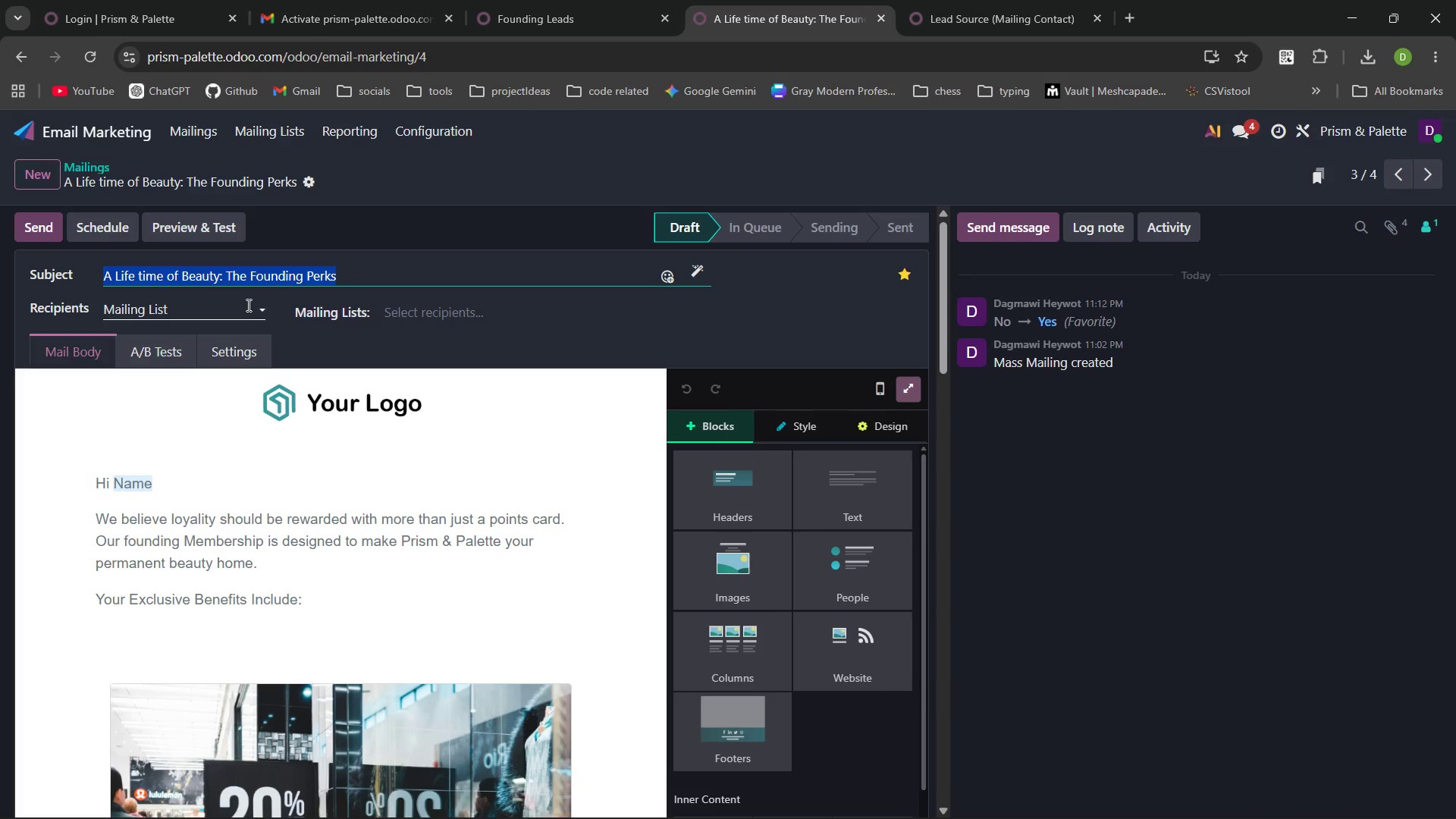 
left_click([247, 305])
 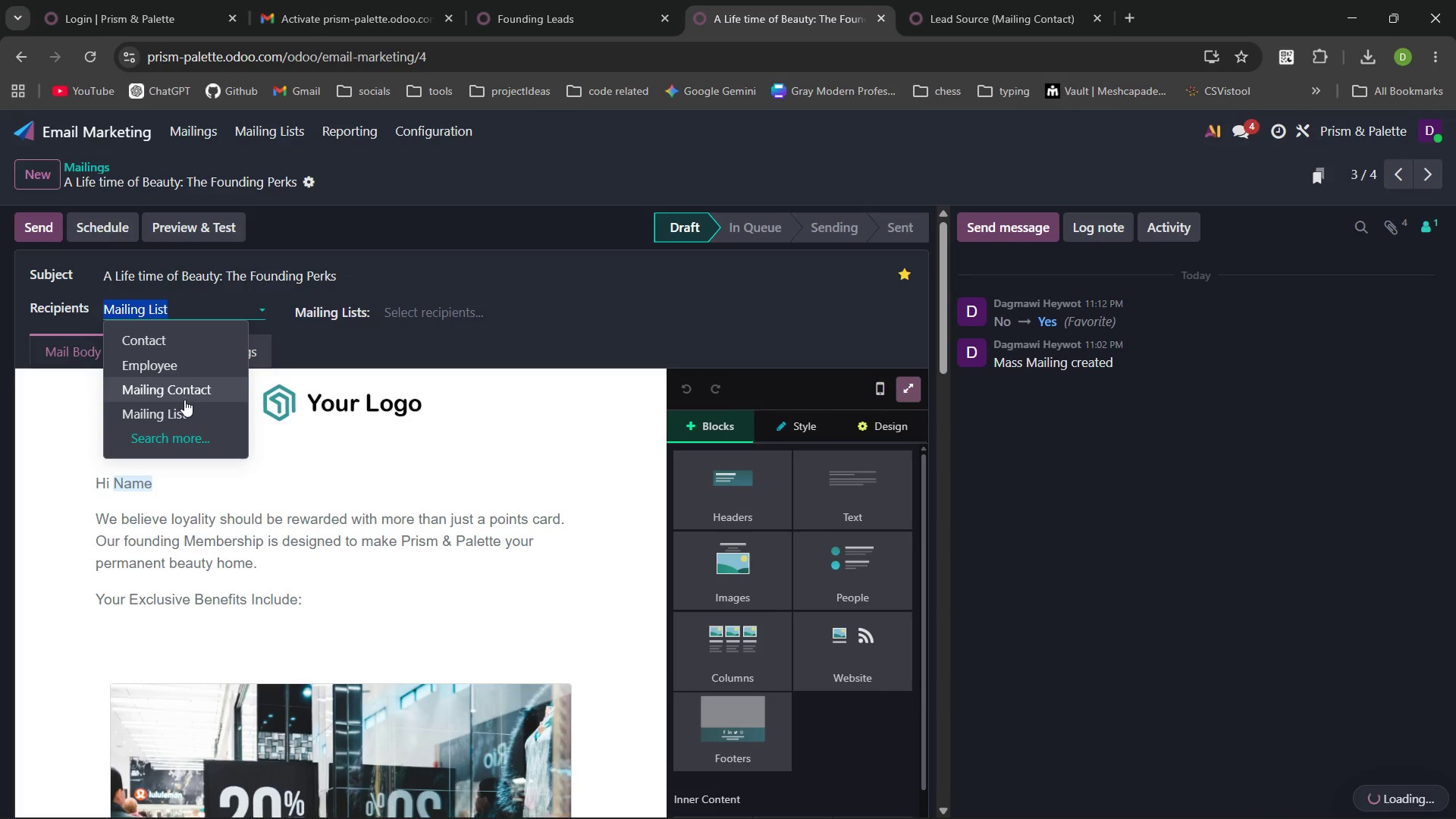 
left_click([180, 394])
 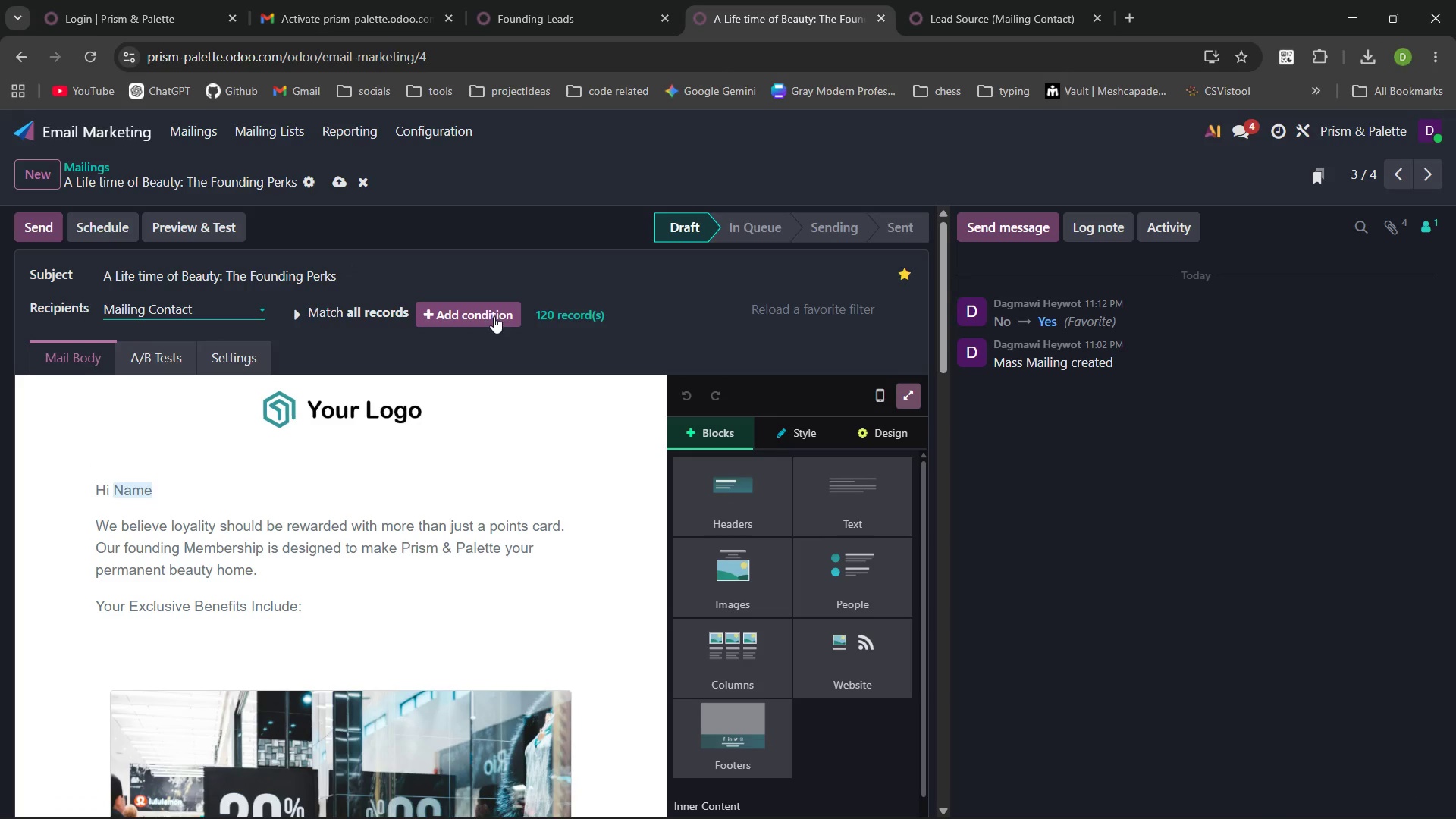 
left_click([499, 312])
 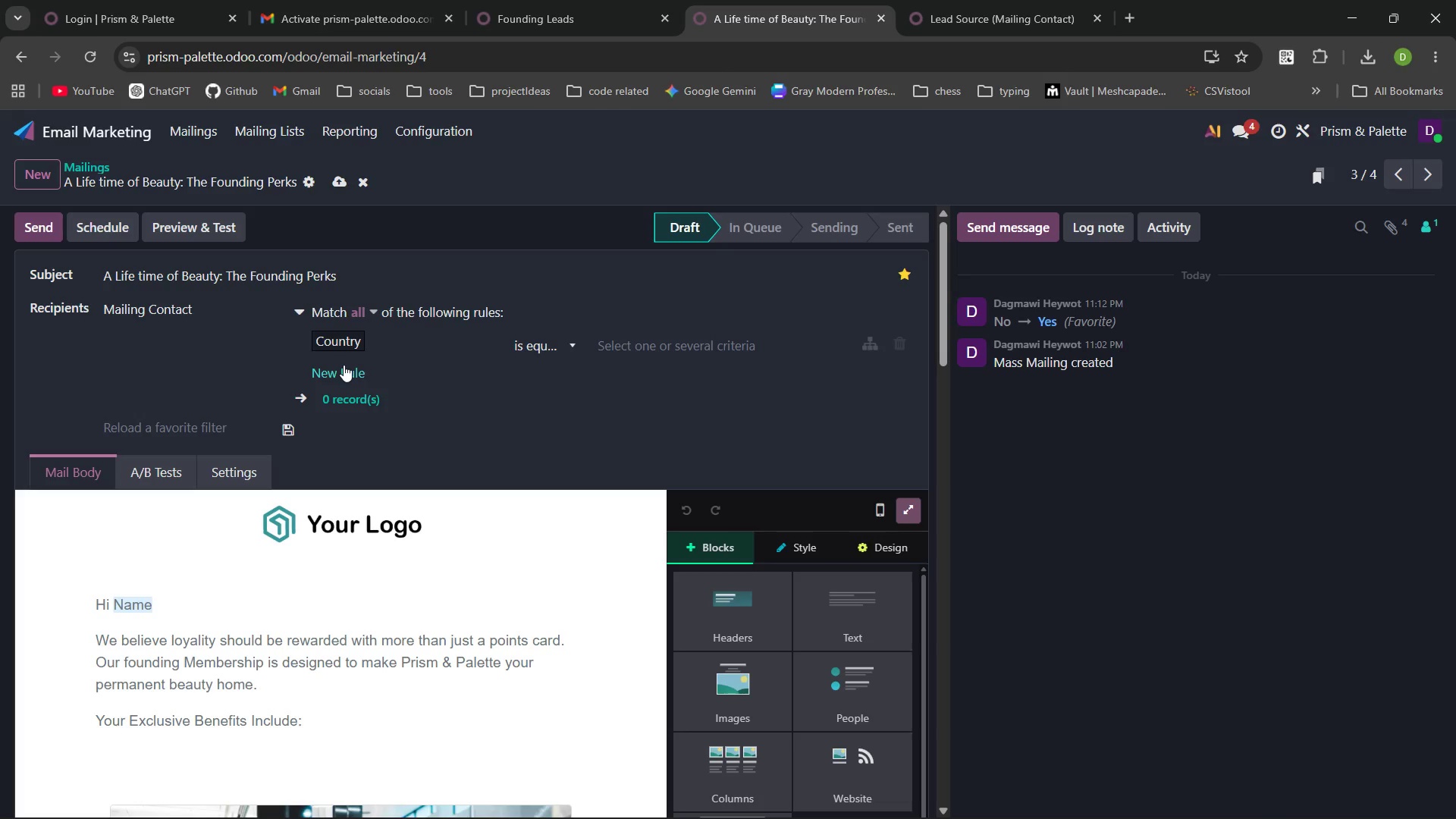 
left_click([344, 365])
 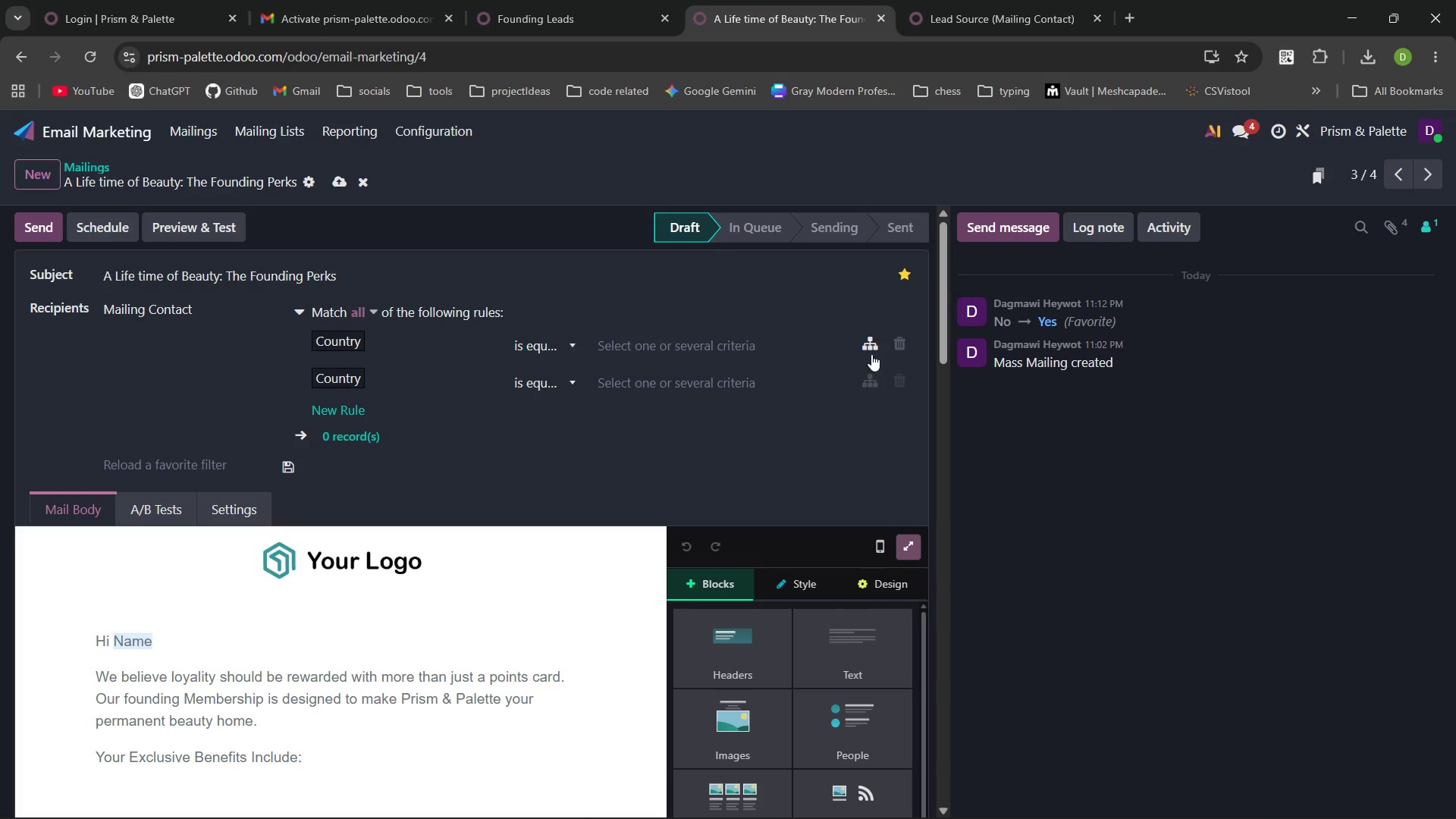 
left_click([890, 347])
 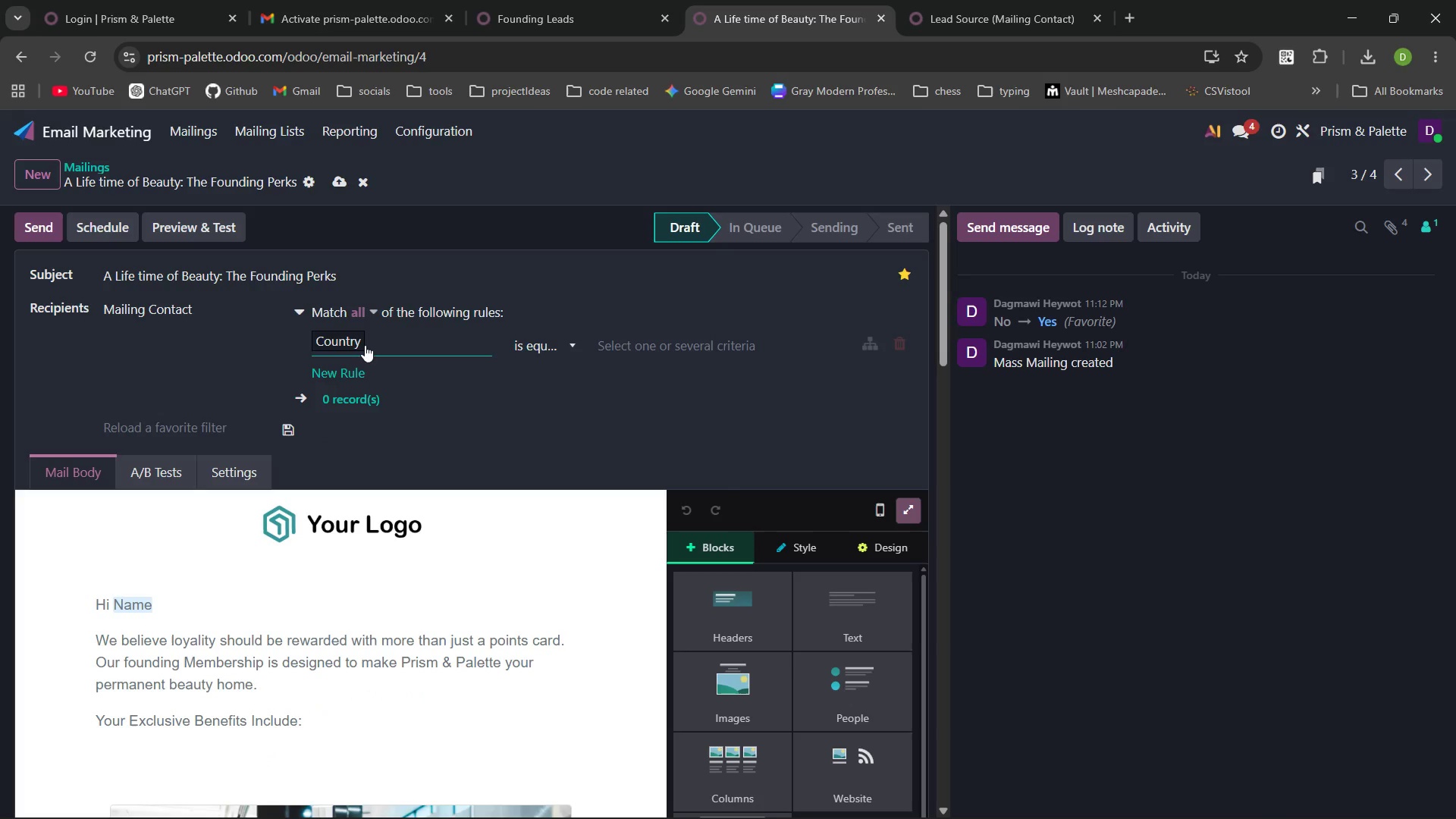 
left_click([354, 337])
 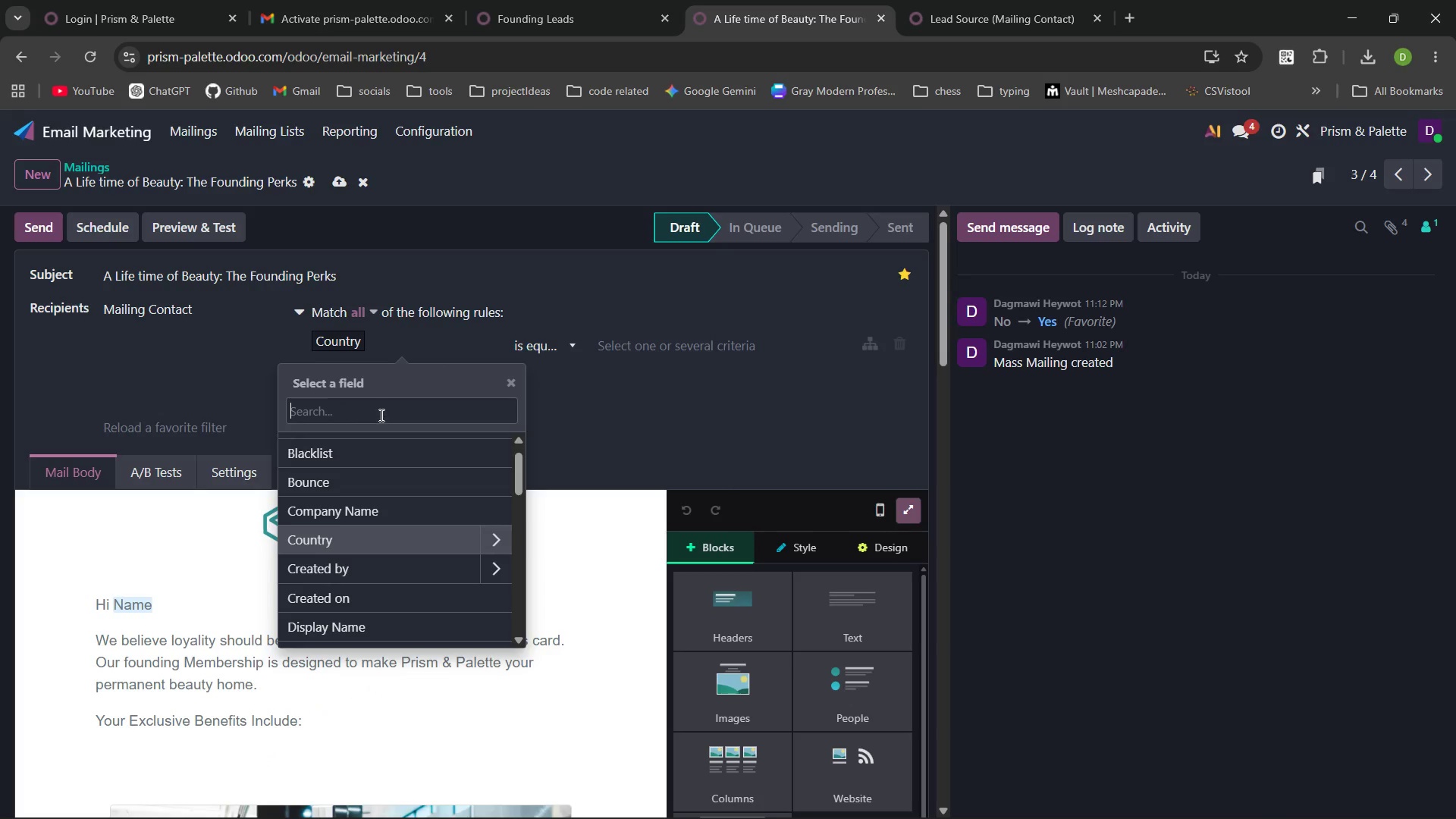 
type(disp)
 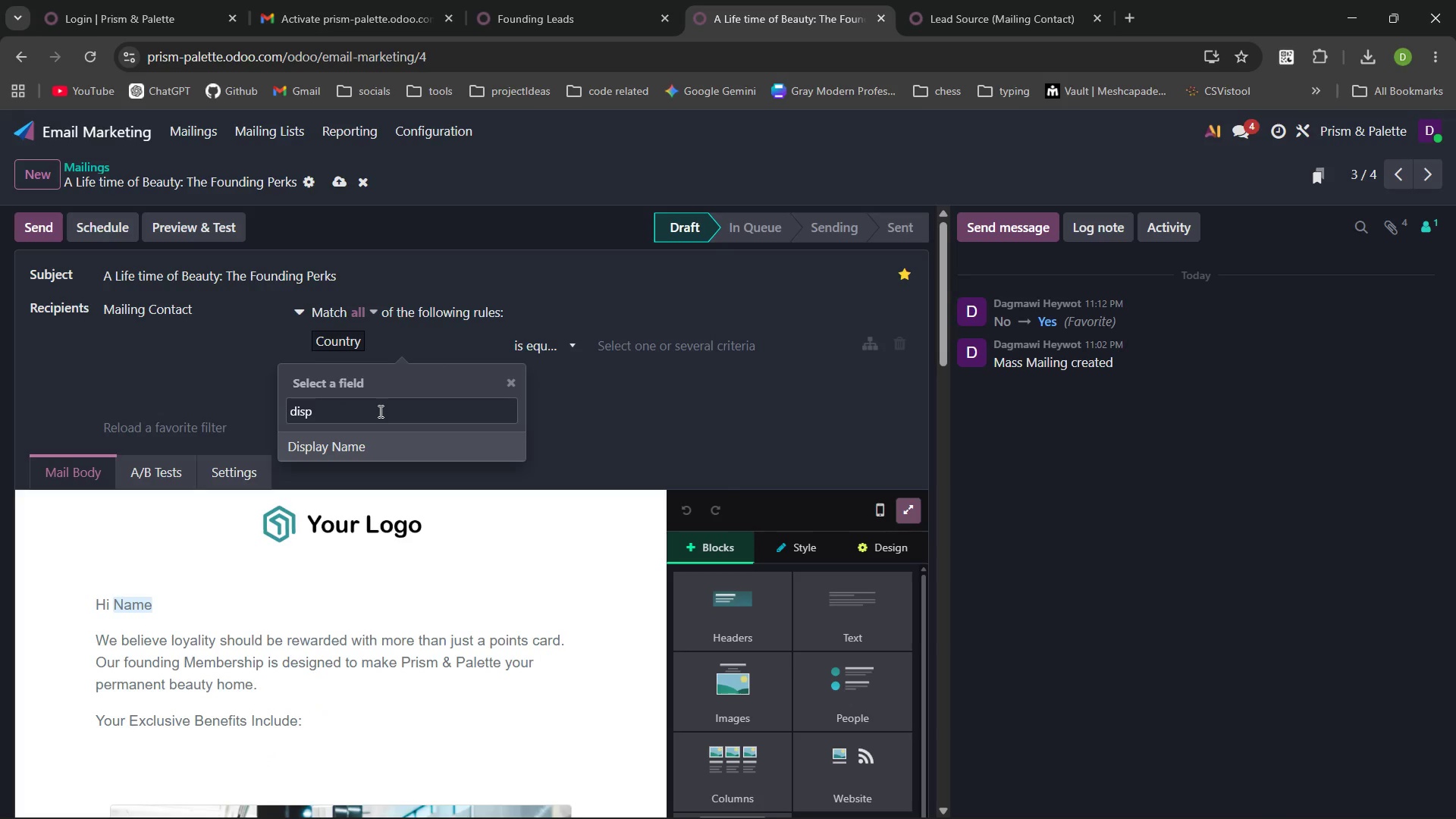 
key(Control+Backspace)
 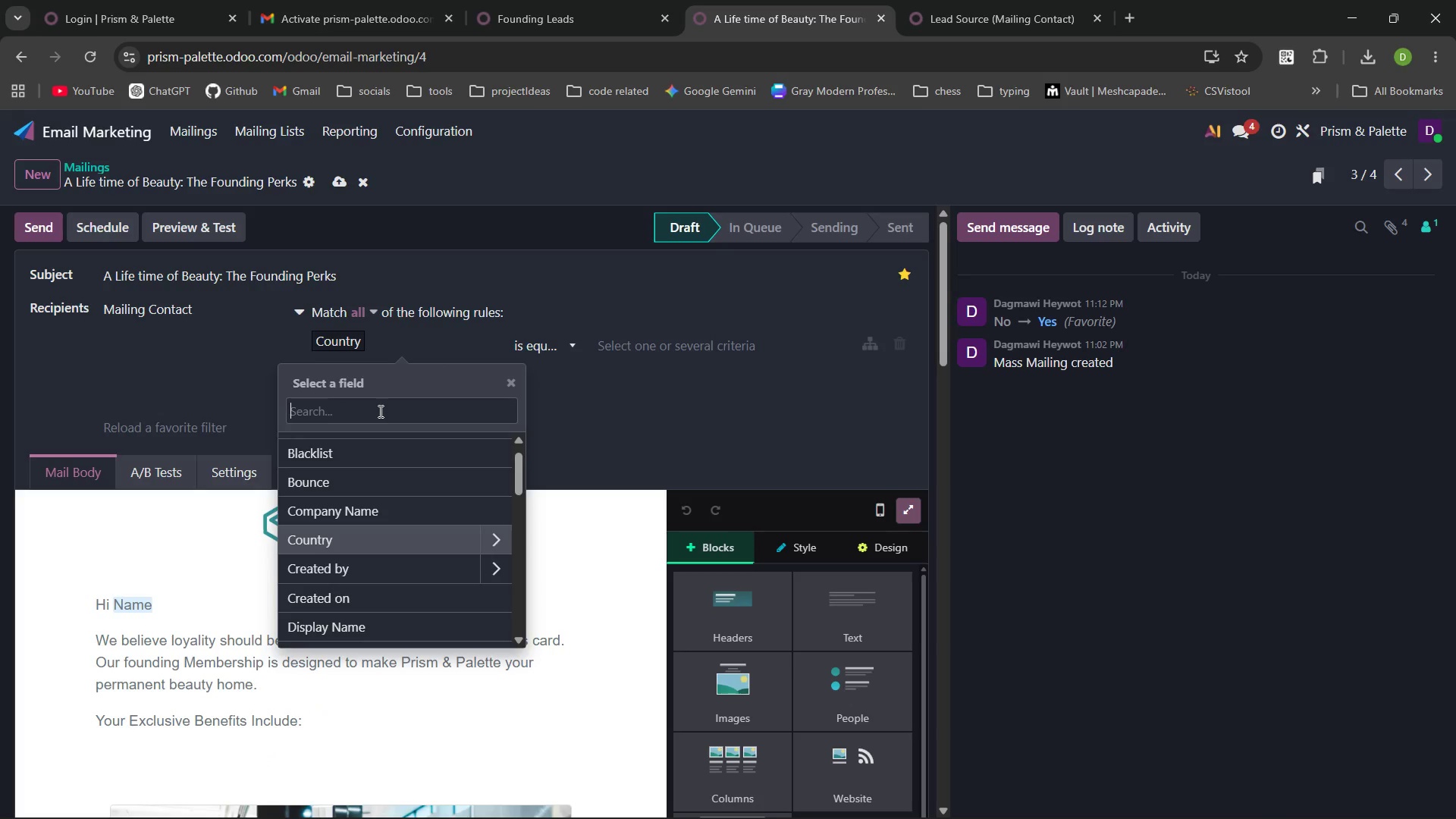 
type(f)
key(Backspace)
type(lea)
 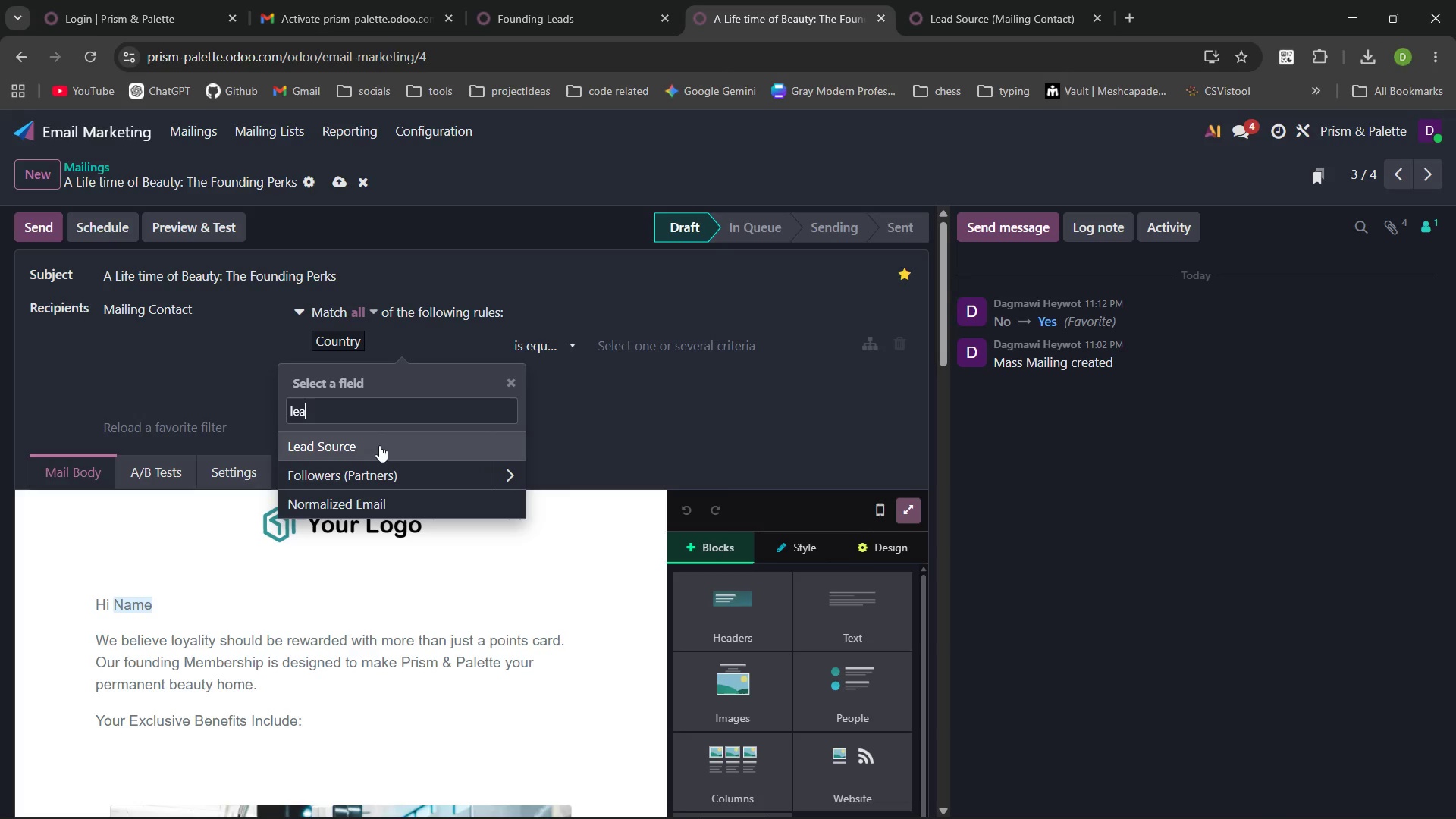 
left_click([379, 443])
 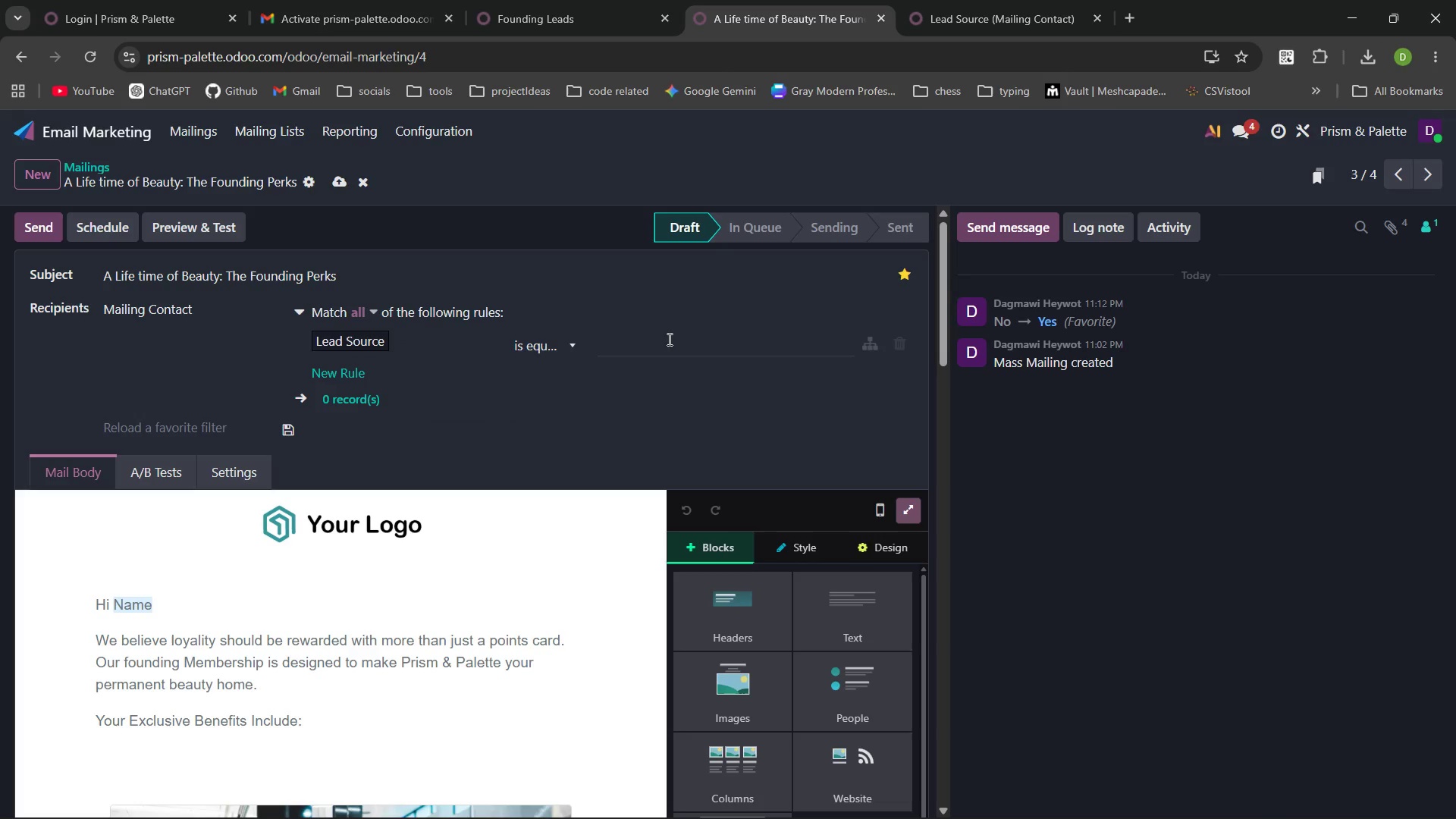 
left_click([668, 340])
 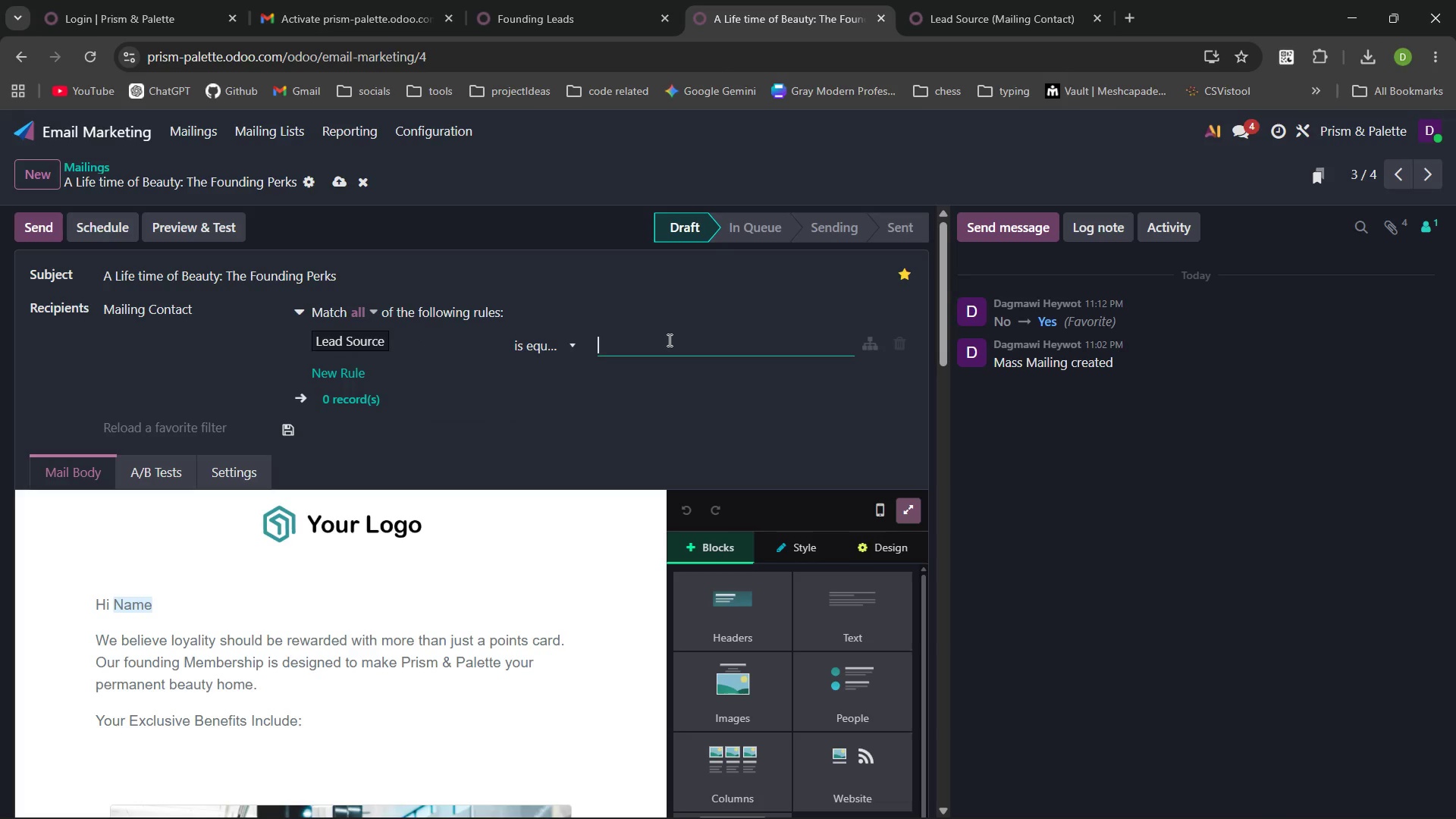 
key(Control+V)
 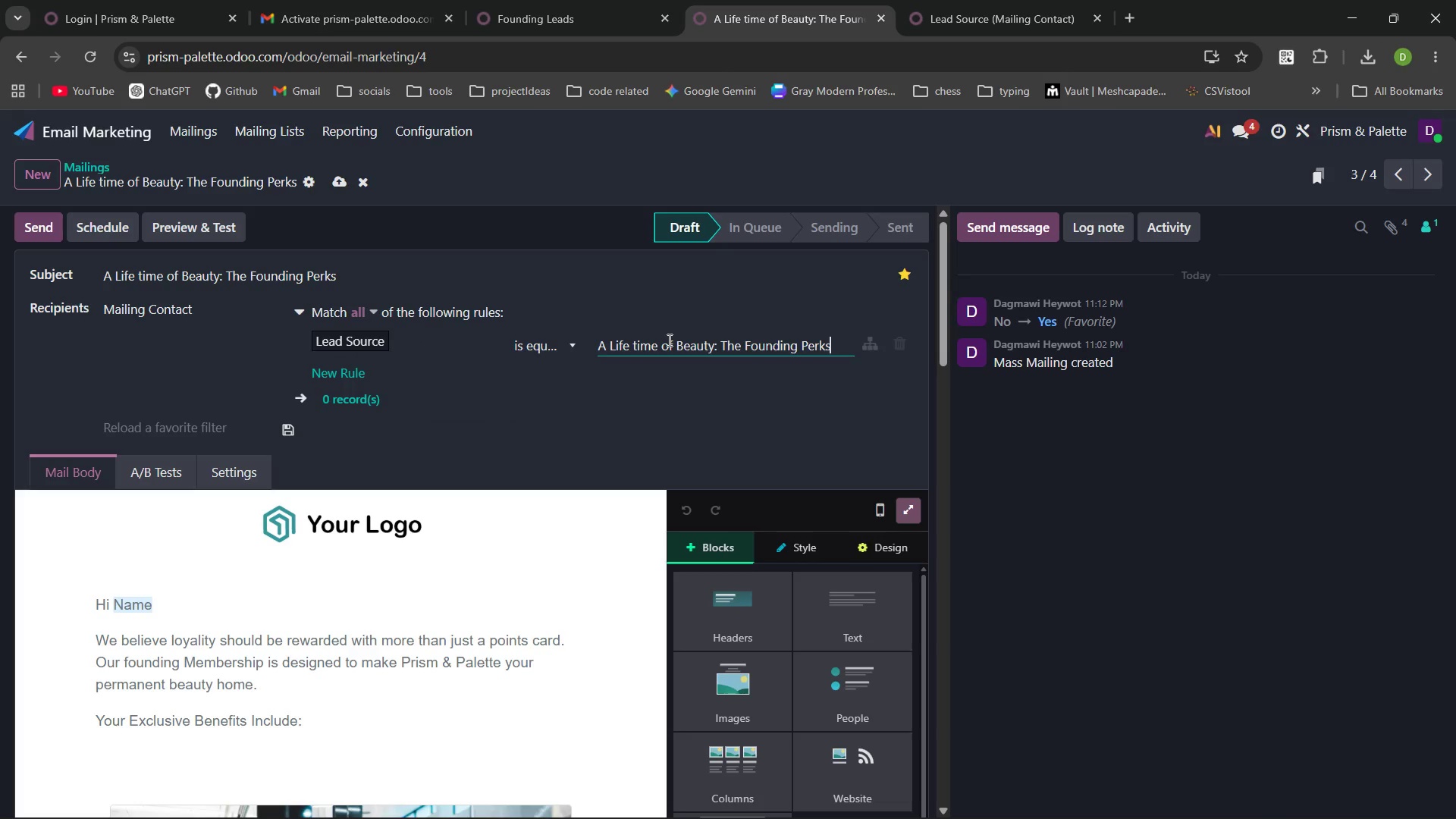 
key(Control+Z)
 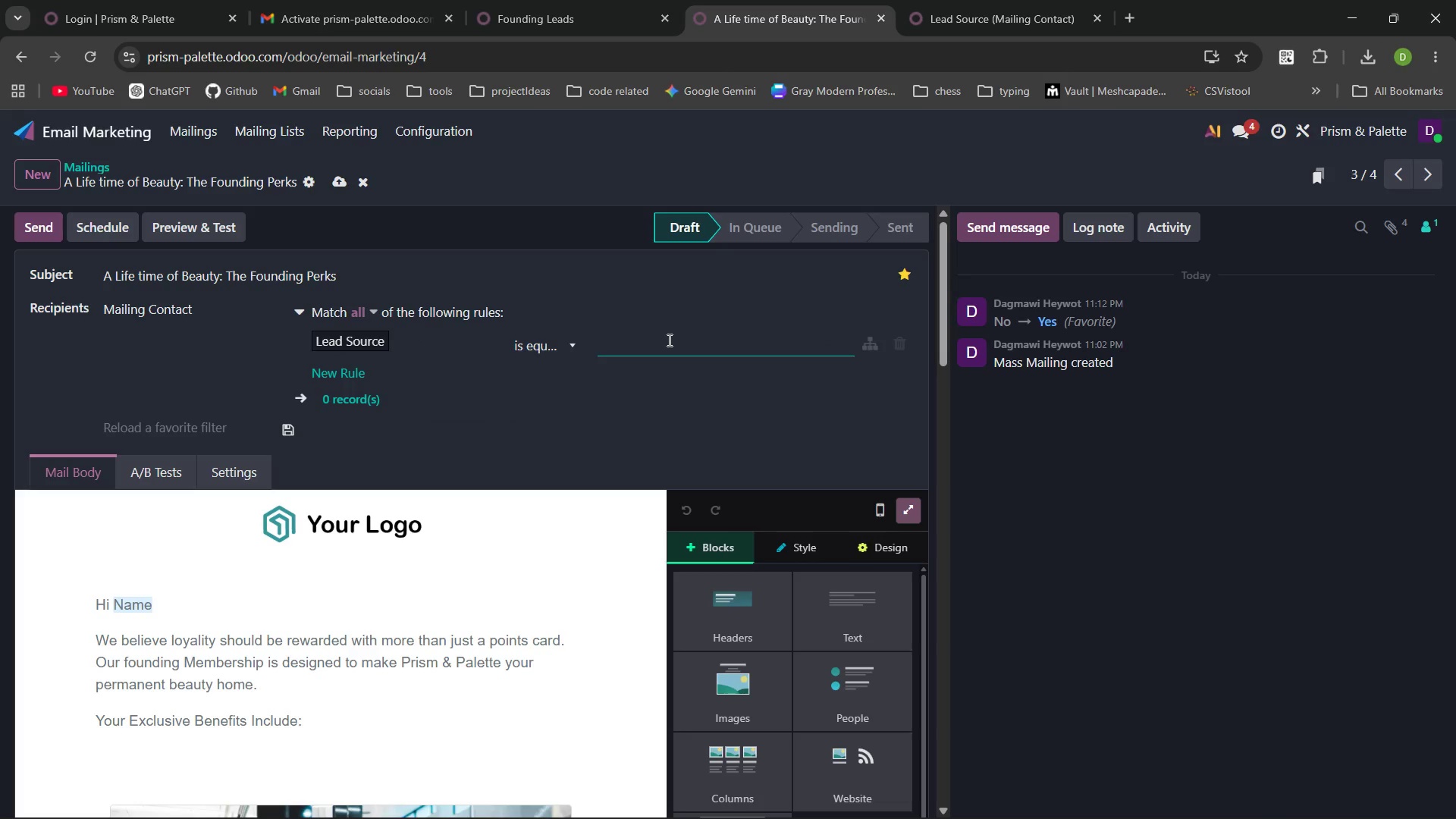 
key(Meta+V)
 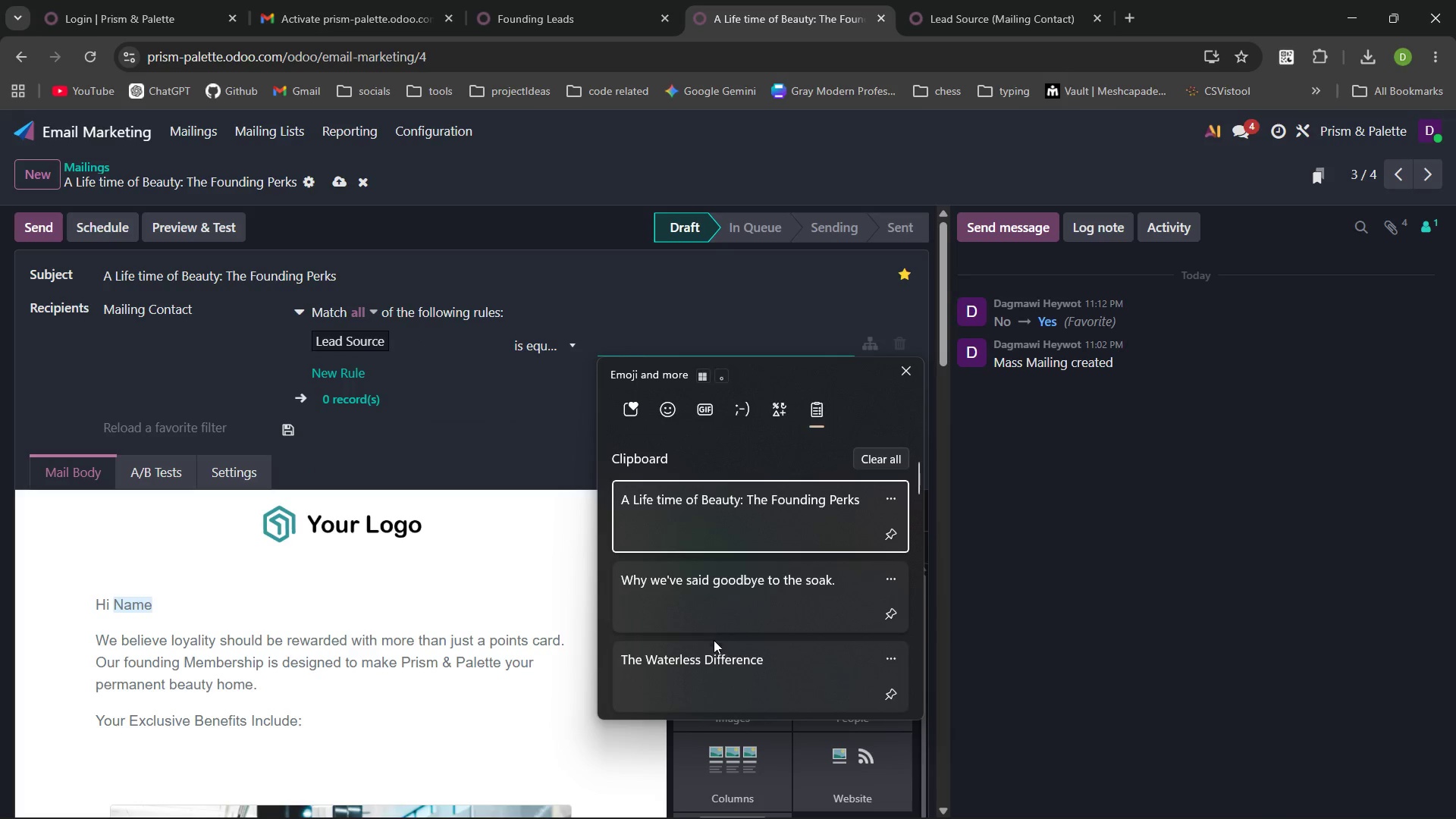 
left_click([713, 657])
 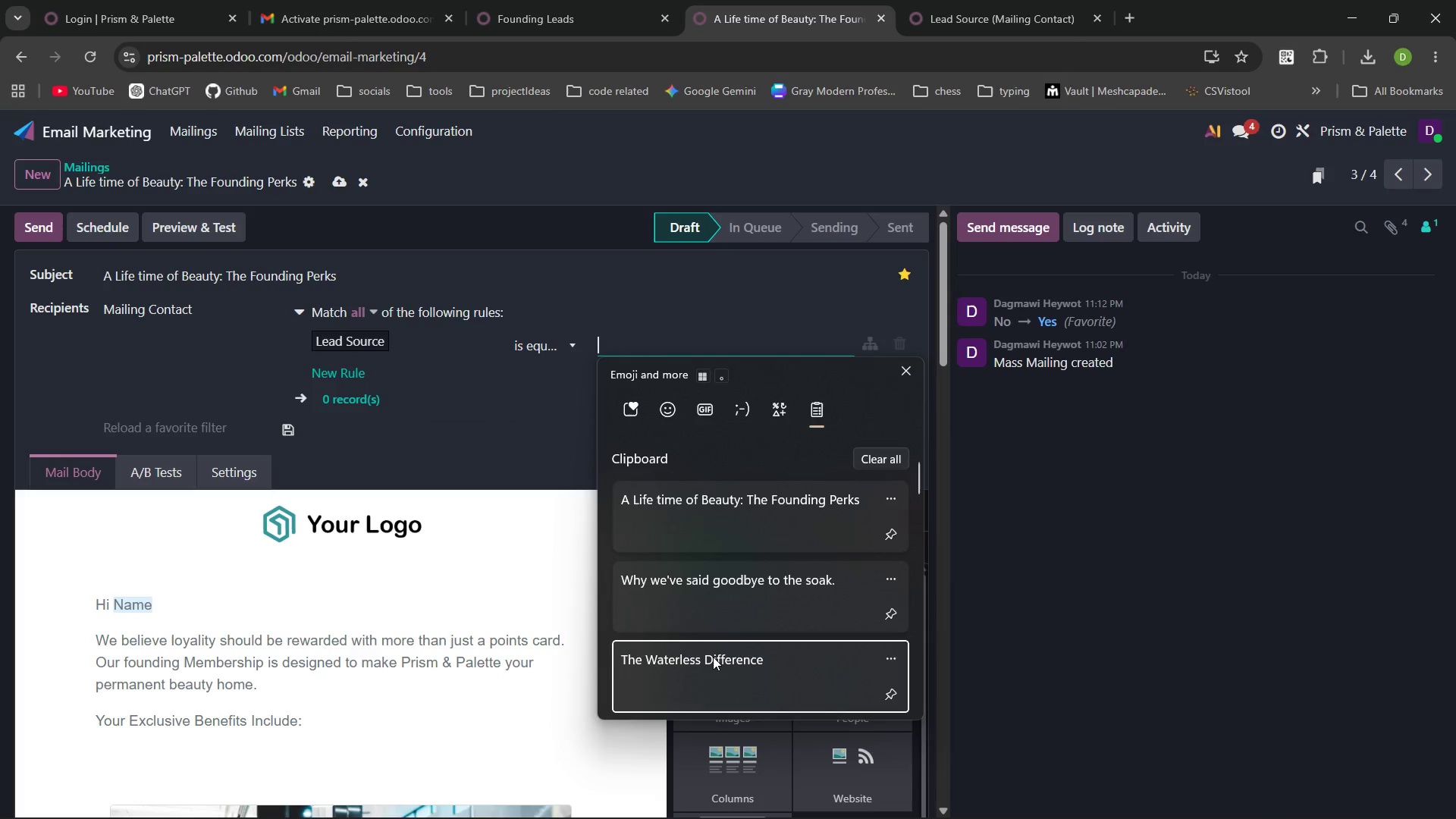 
key(Control+ControlLeft)
 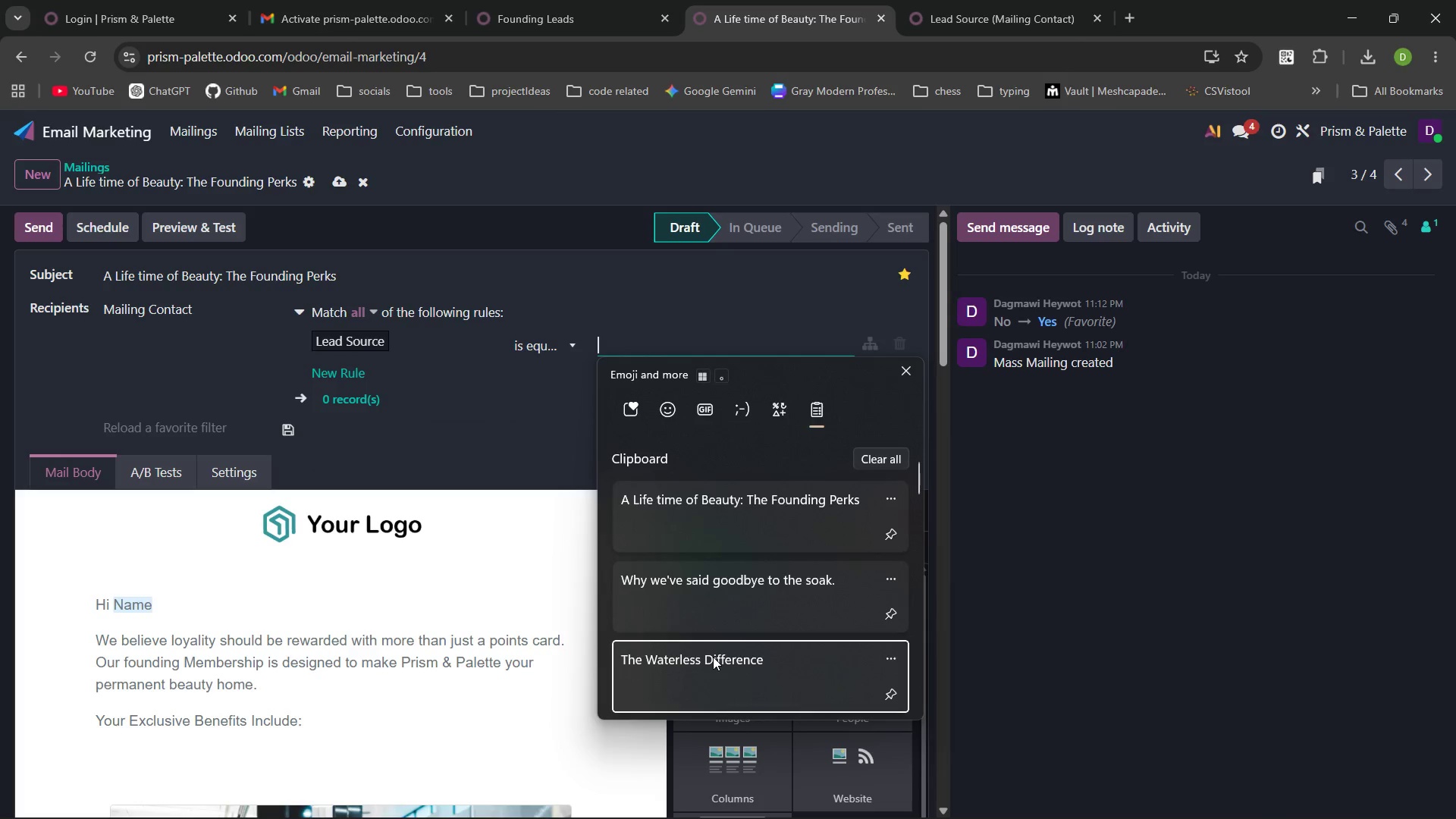 
key(Control+V)
 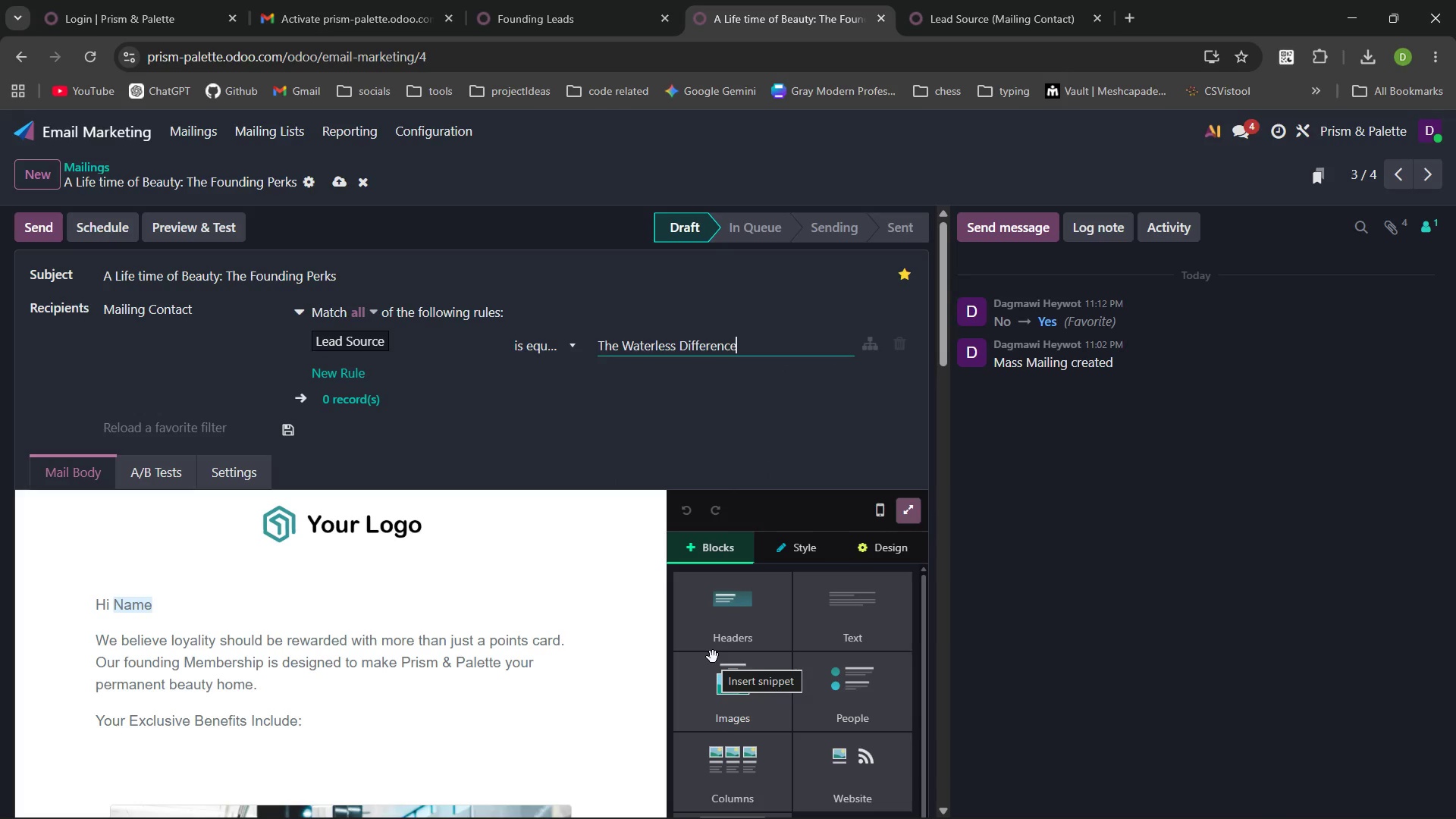 
key(Control+Backspace)
 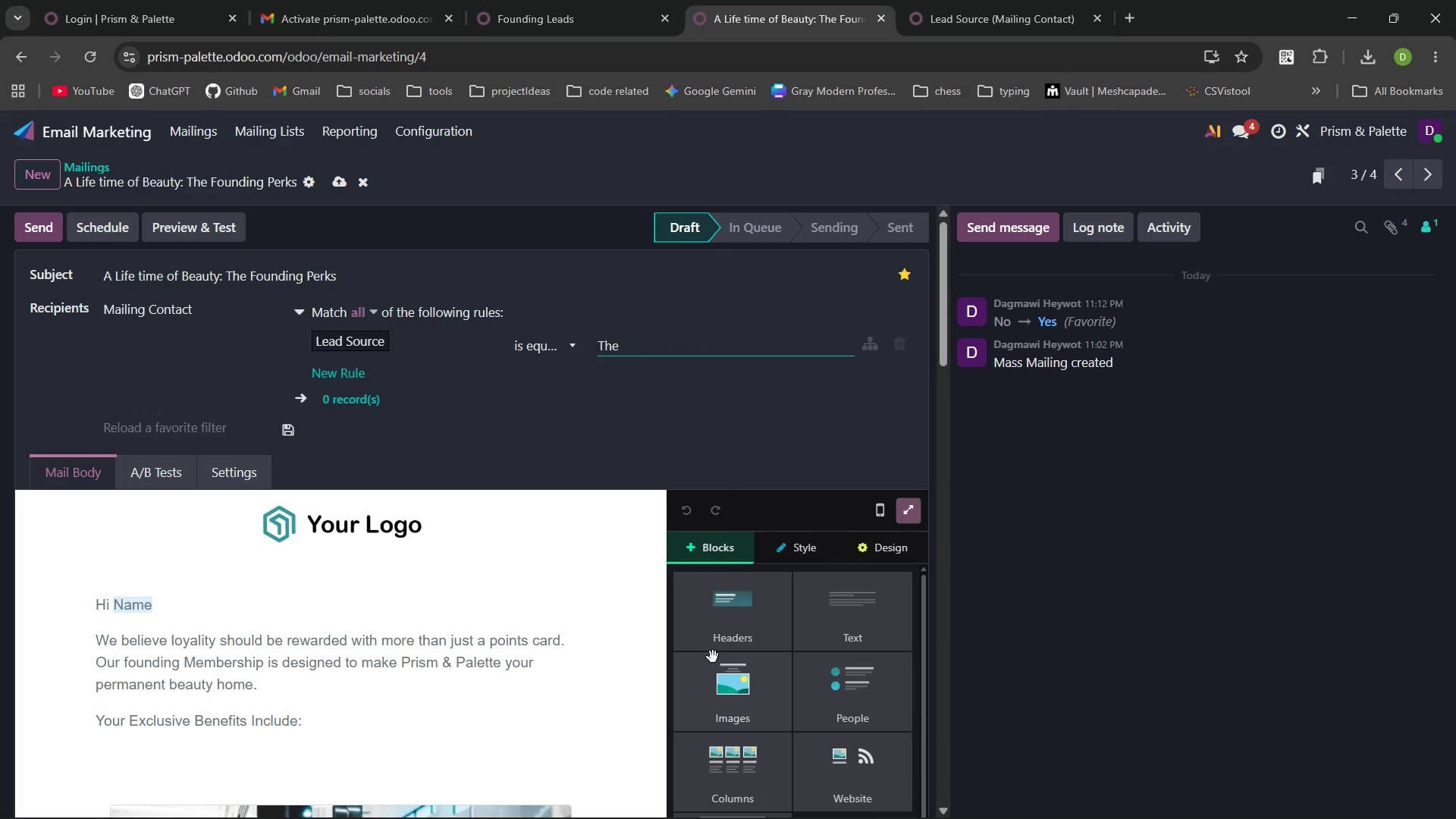 
key(Control+Backspace)
 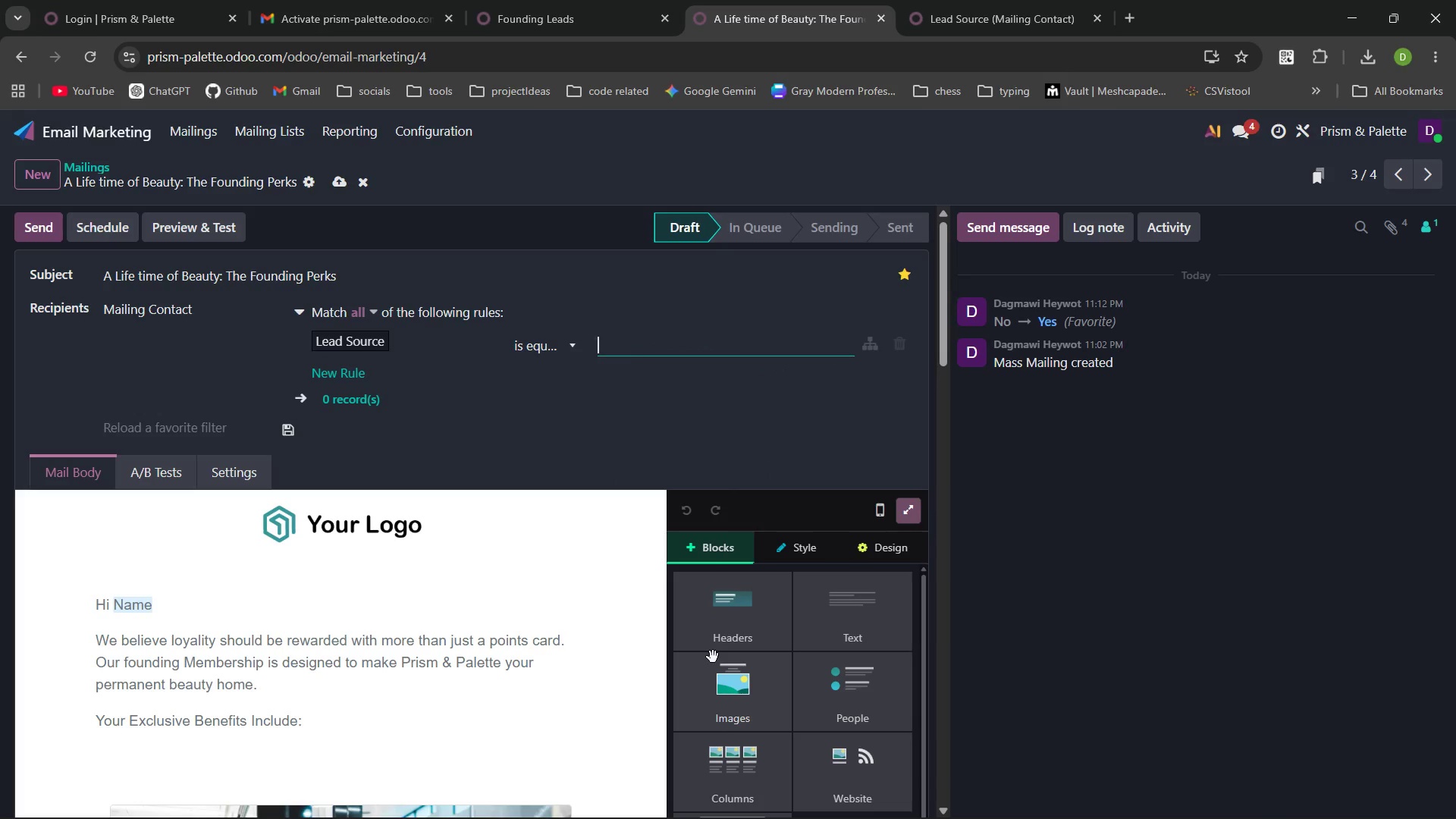 
key(Control+Backspace)
 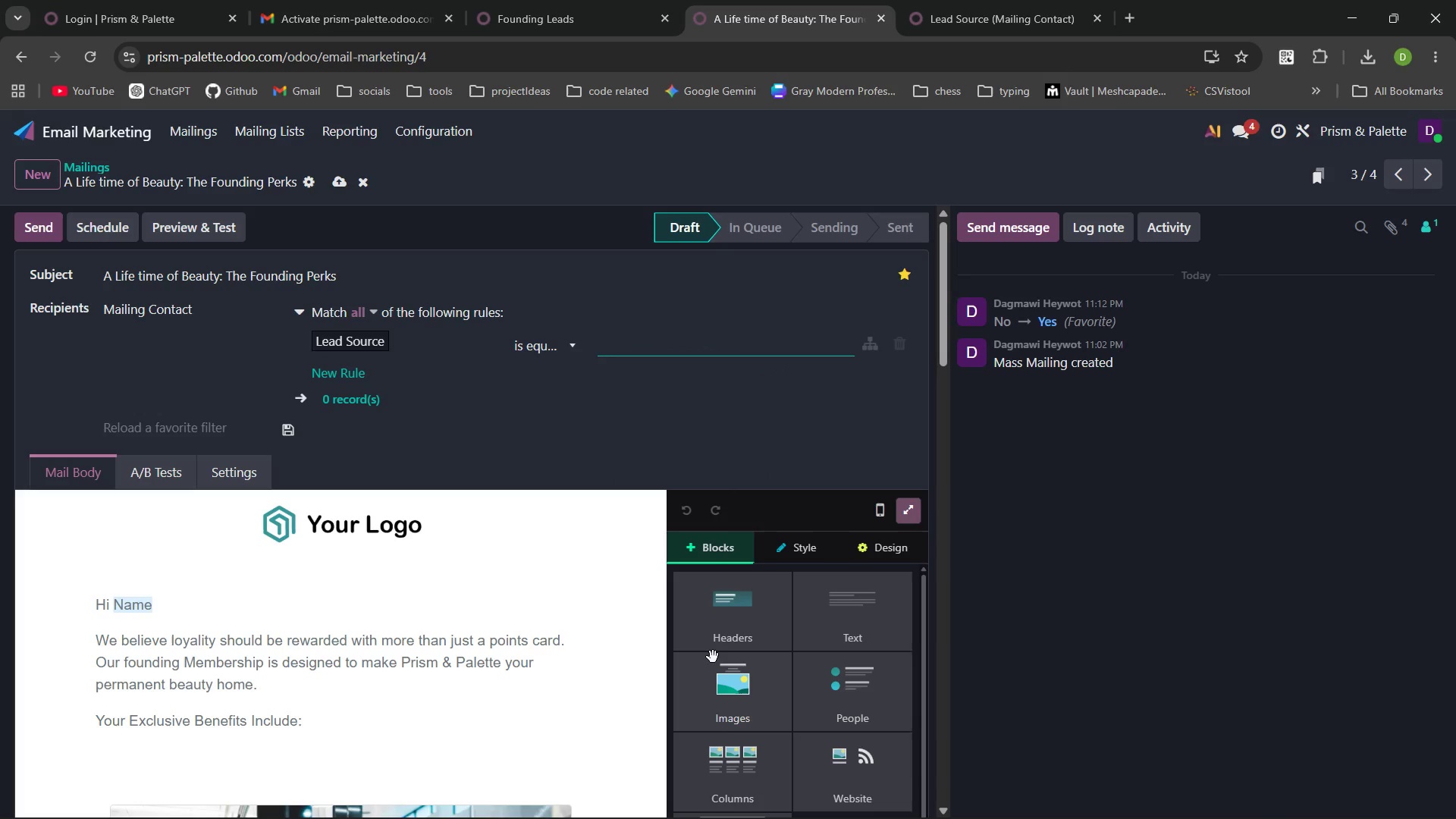 
key(Meta+V)
 